 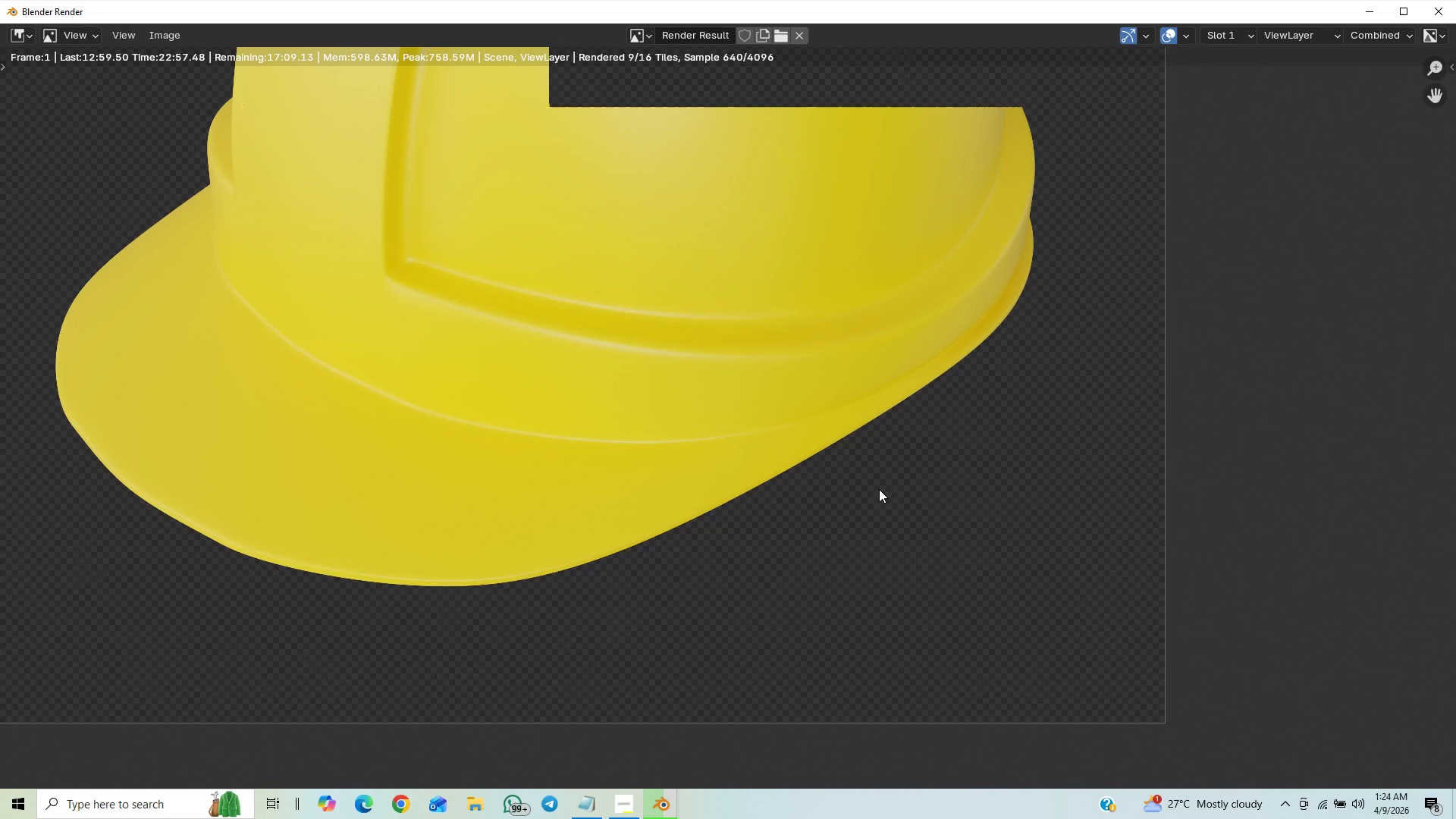 
scroll: coordinate [820, 460], scroll_direction: up, amount: 12.0
 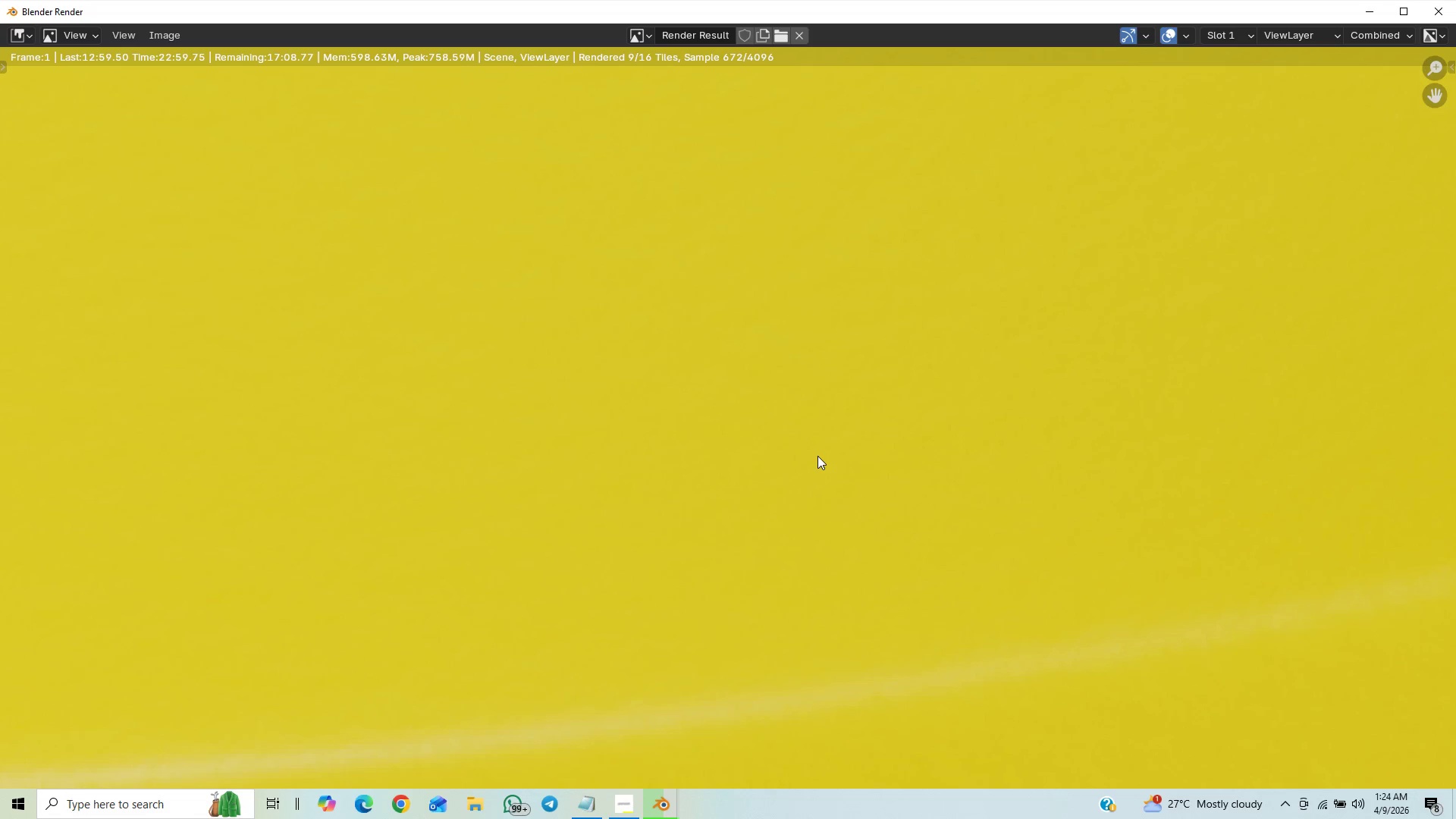 
scroll: coordinate [518, 532], scroll_direction: down, amount: 20.0
 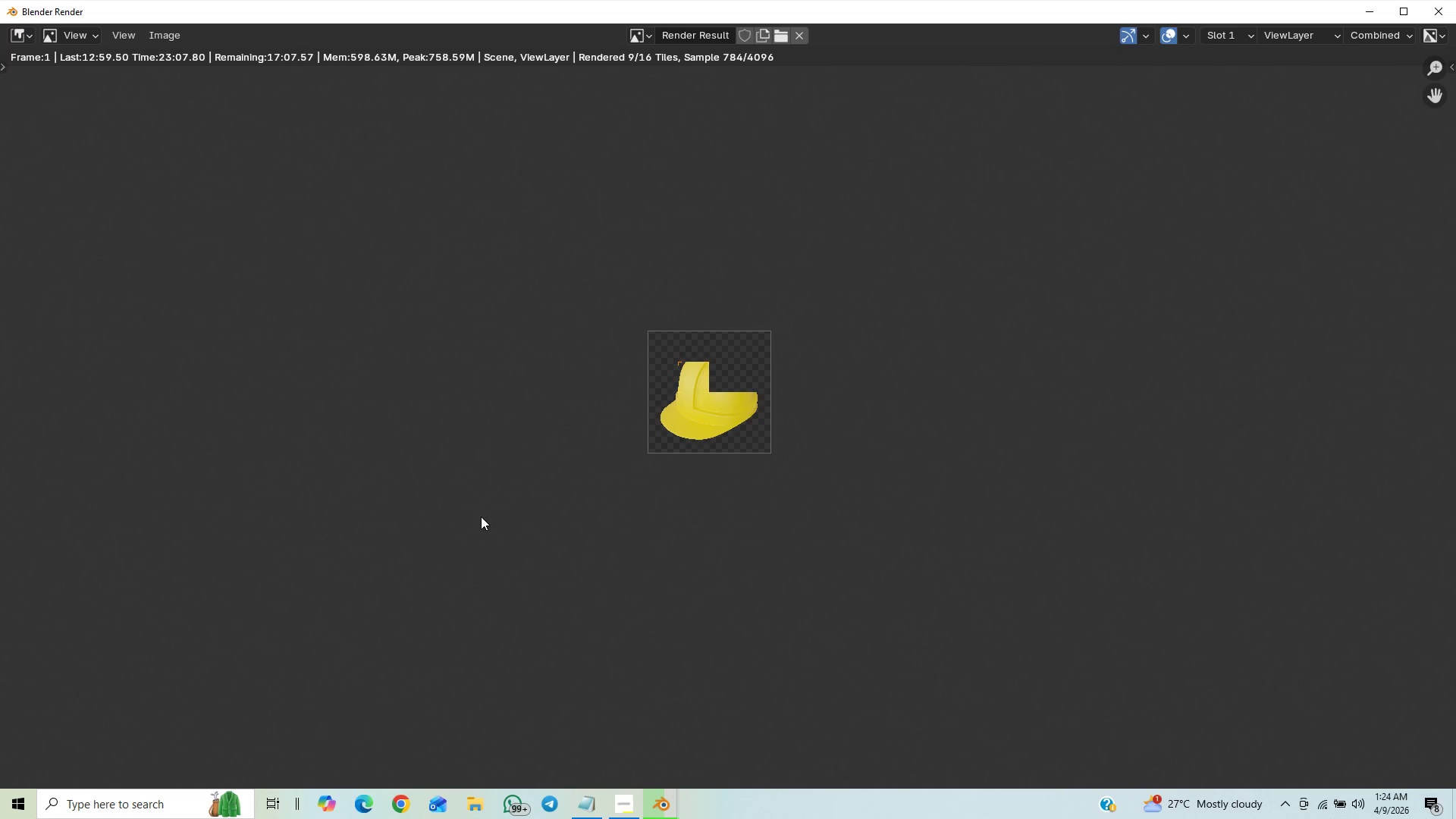 
scroll: coordinate [440, 519], scroll_direction: up, amount: 9.0
 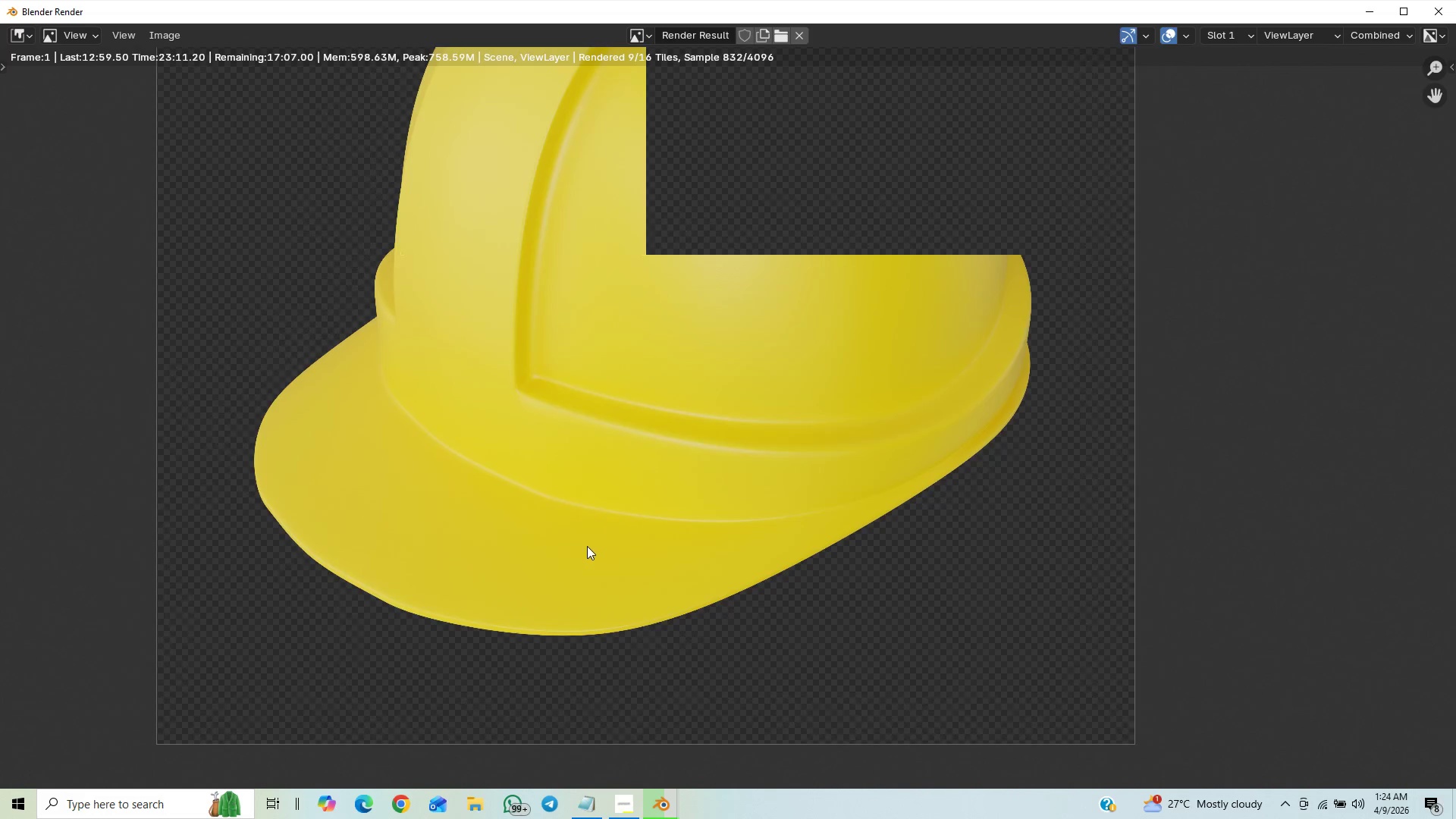 
scroll: coordinate [573, 452], scroll_direction: down, amount: 3.0
 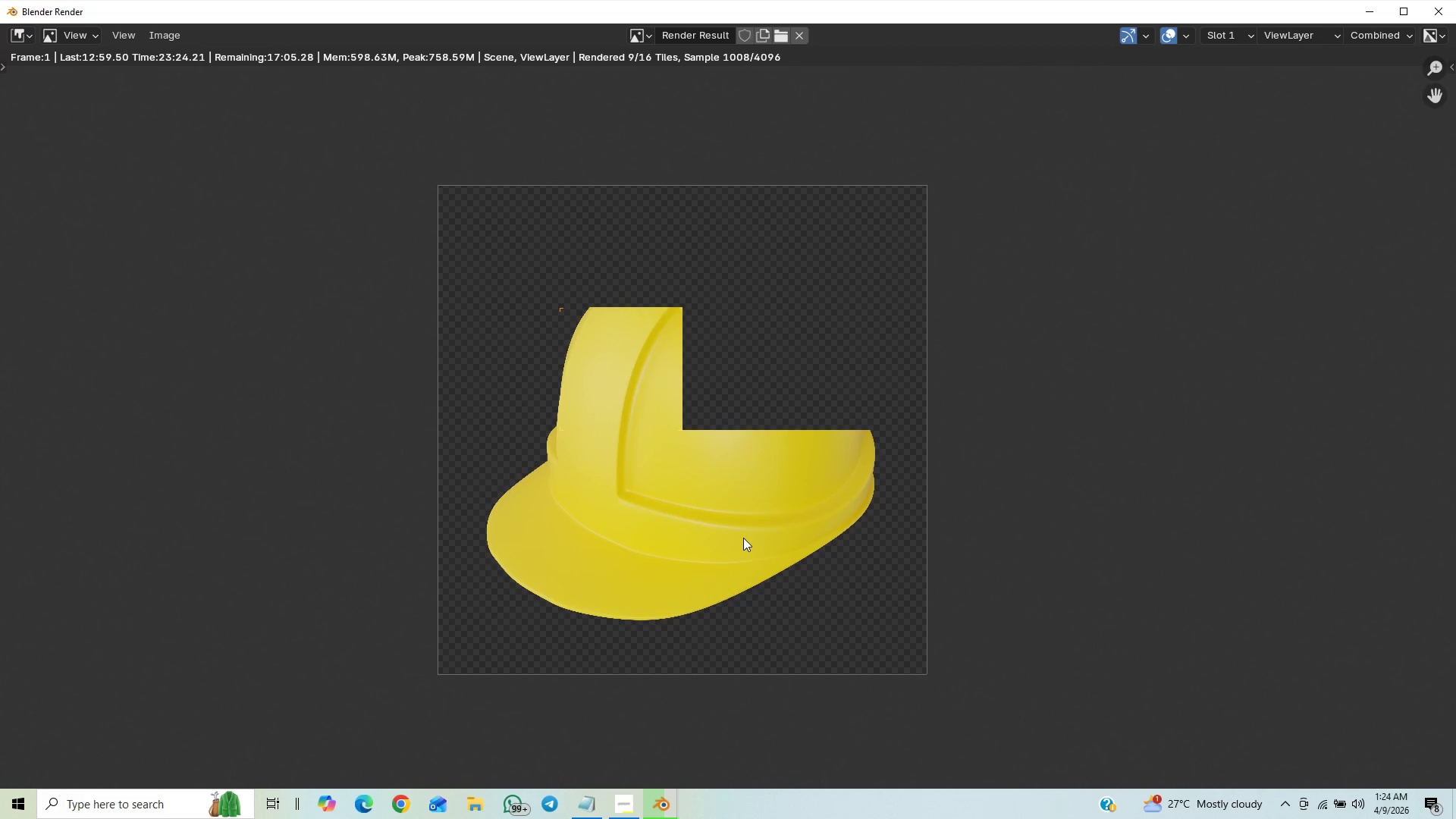 
wait(16.18)
 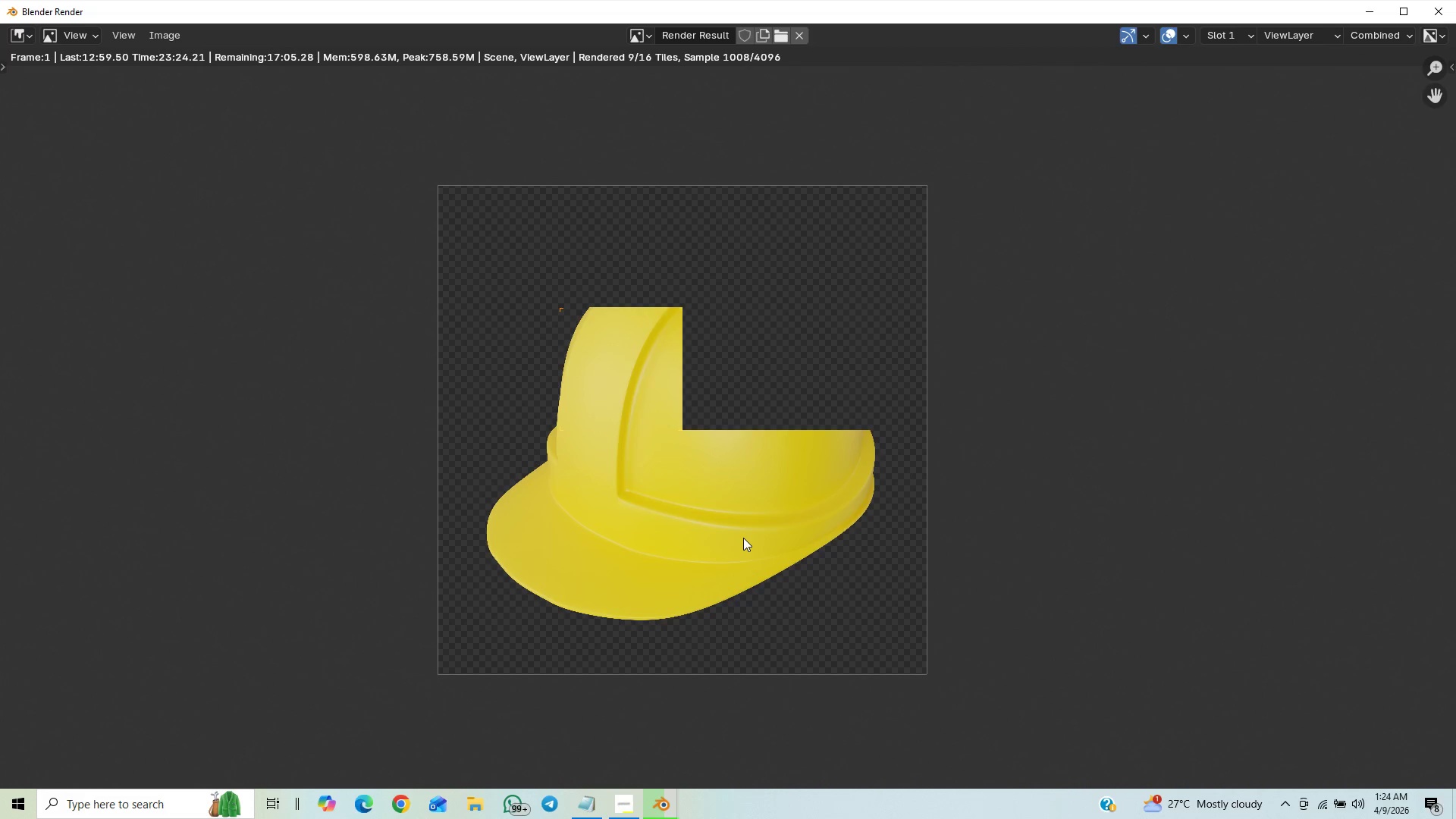 
scroll: coordinate [756, 558], scroll_direction: down, amount: 3.0
 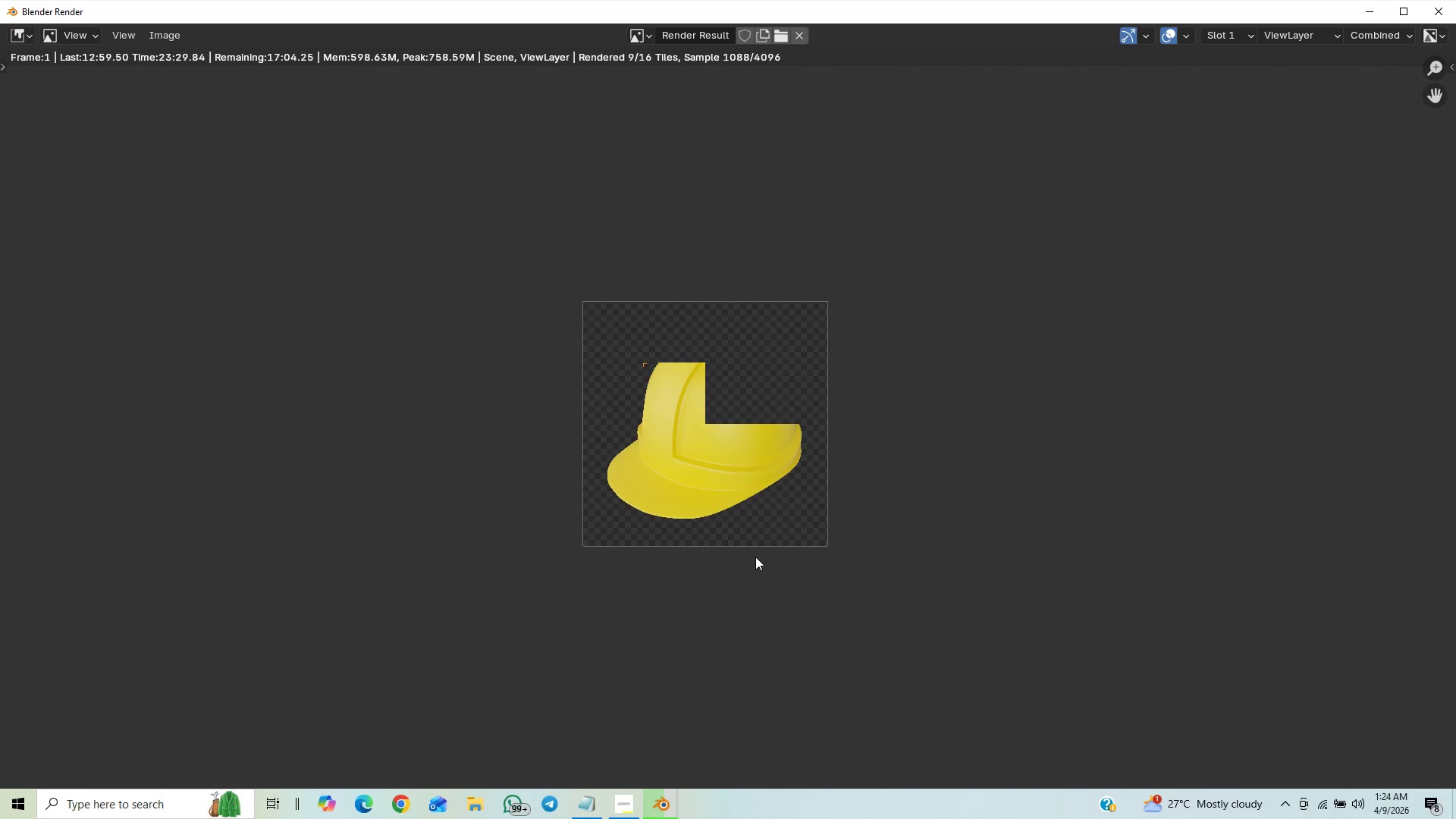 
scroll: coordinate [755, 557], scroll_direction: up, amount: 1.0
 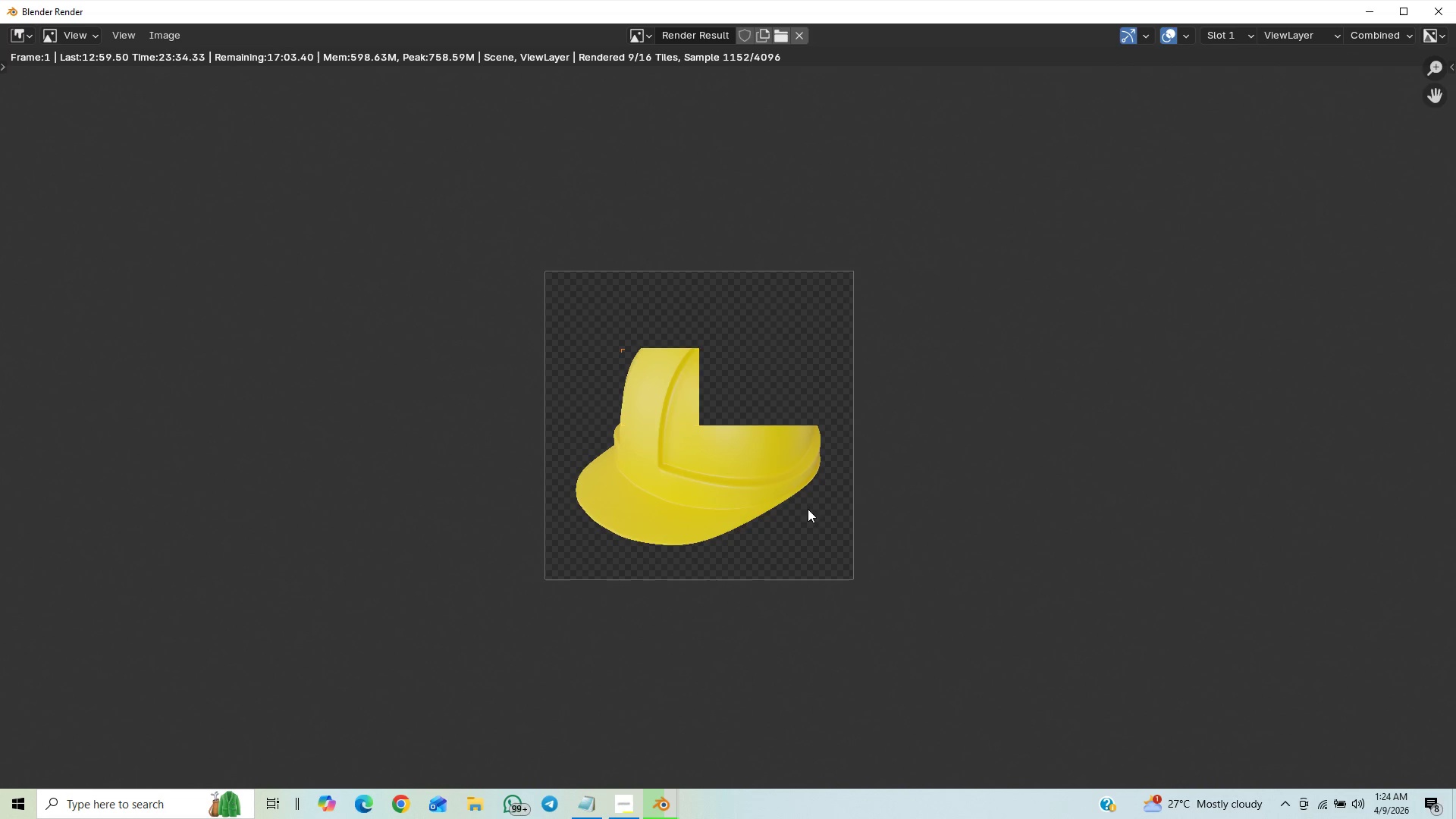 
wait(5.24)
 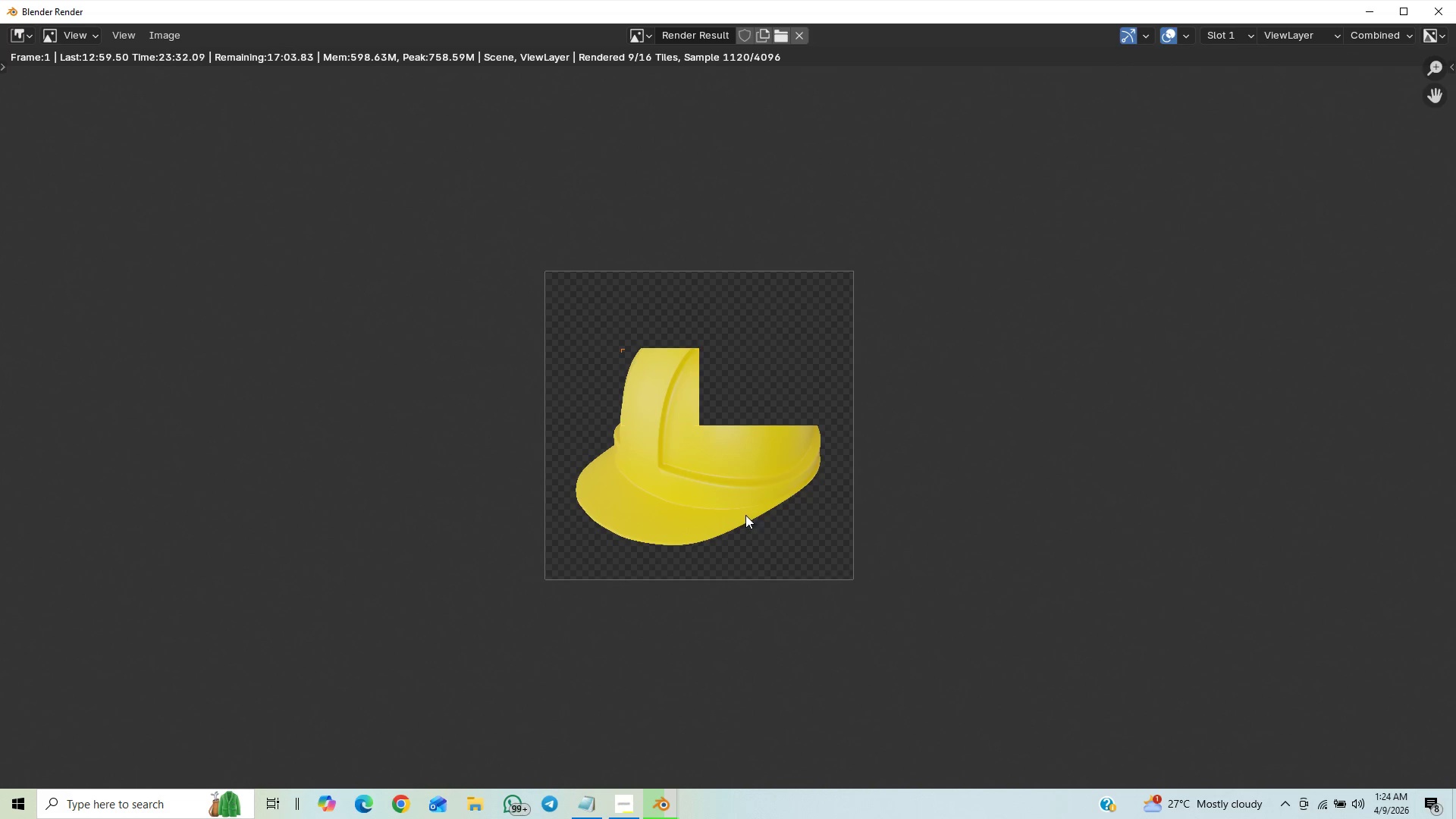 
scroll: coordinate [642, 634], scroll_direction: down, amount: 3.0
 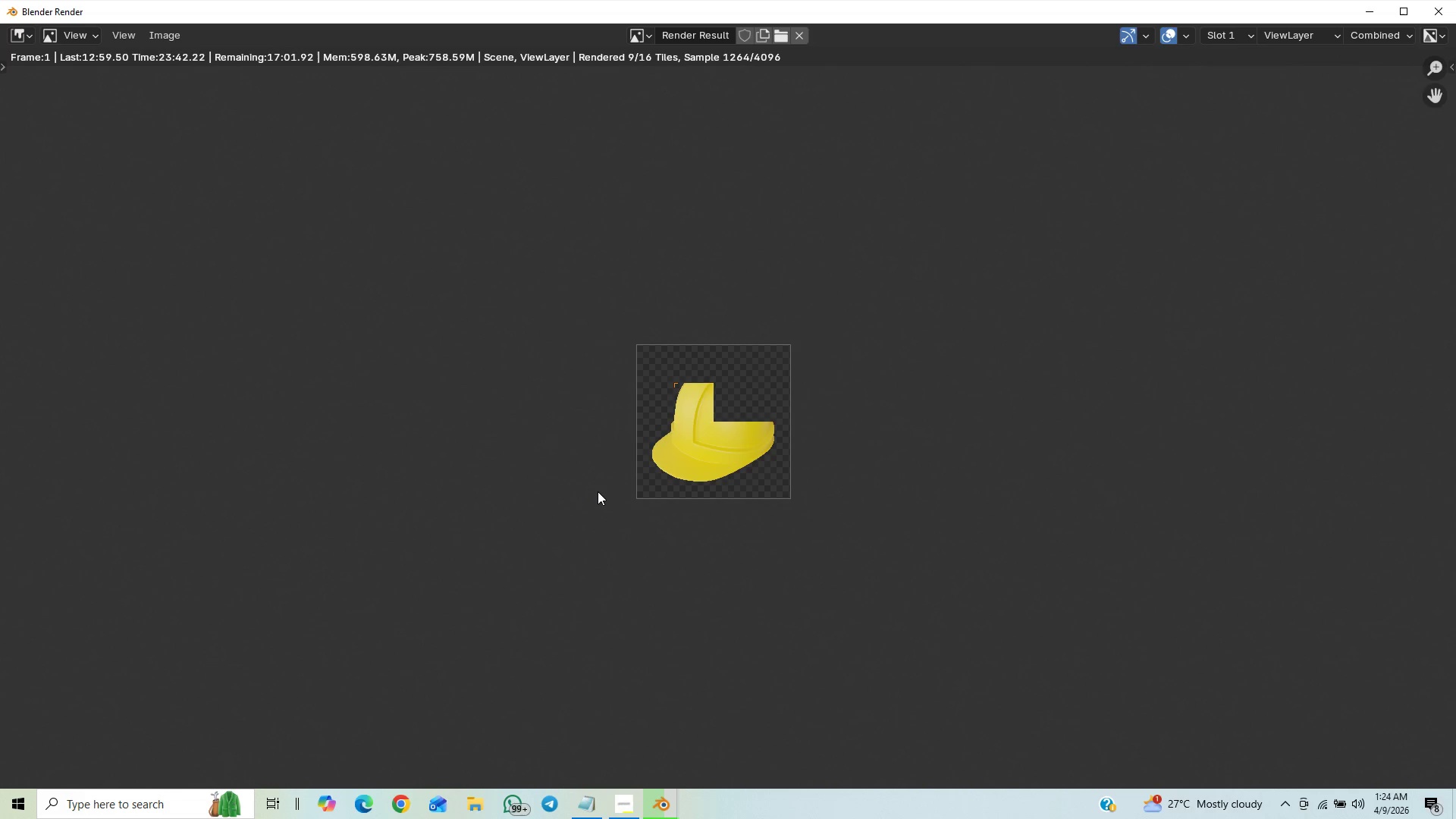 
wait(7.43)
 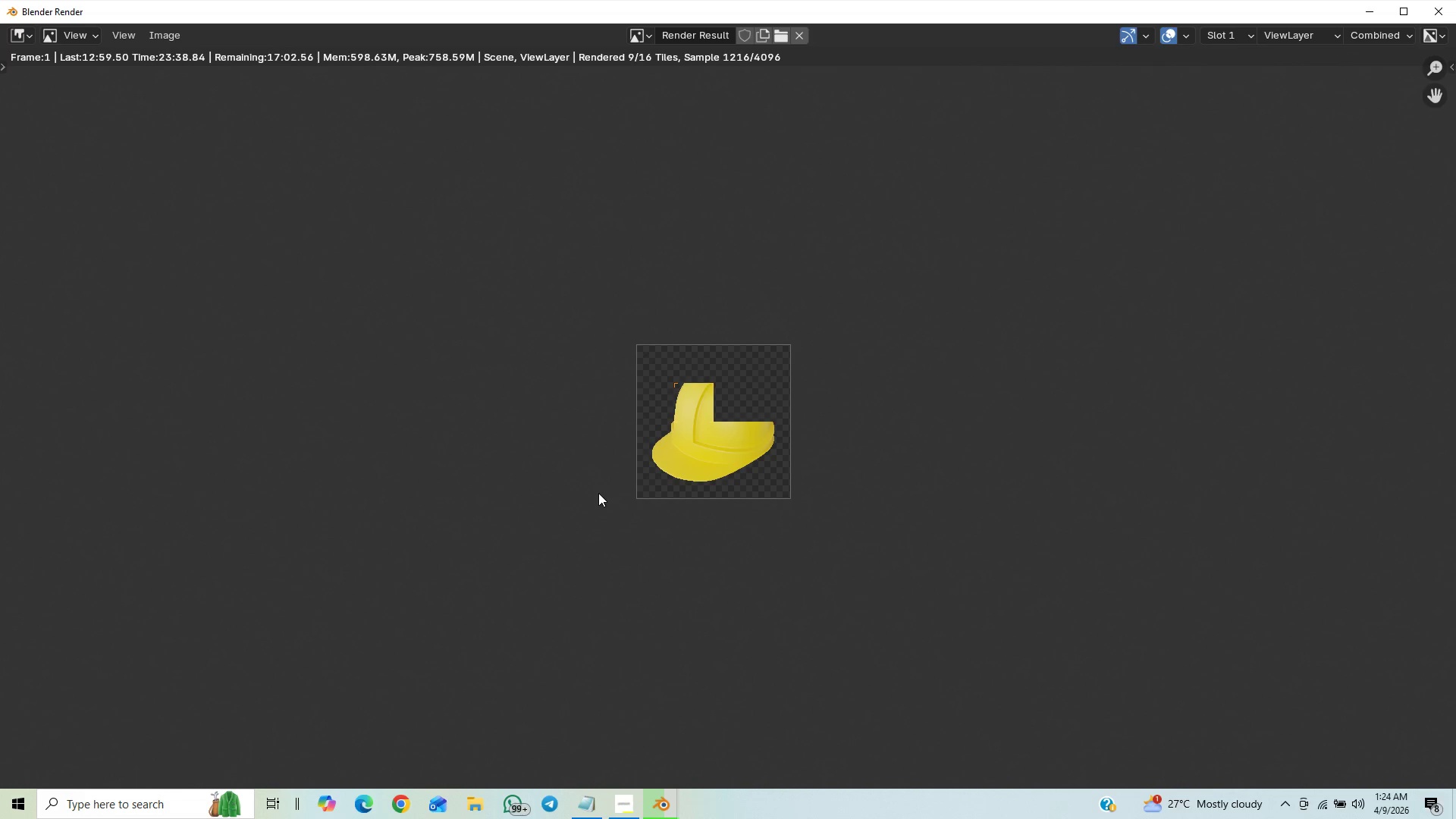 
scroll: coordinate [555, 581], scroll_direction: up, amount: 20.0
 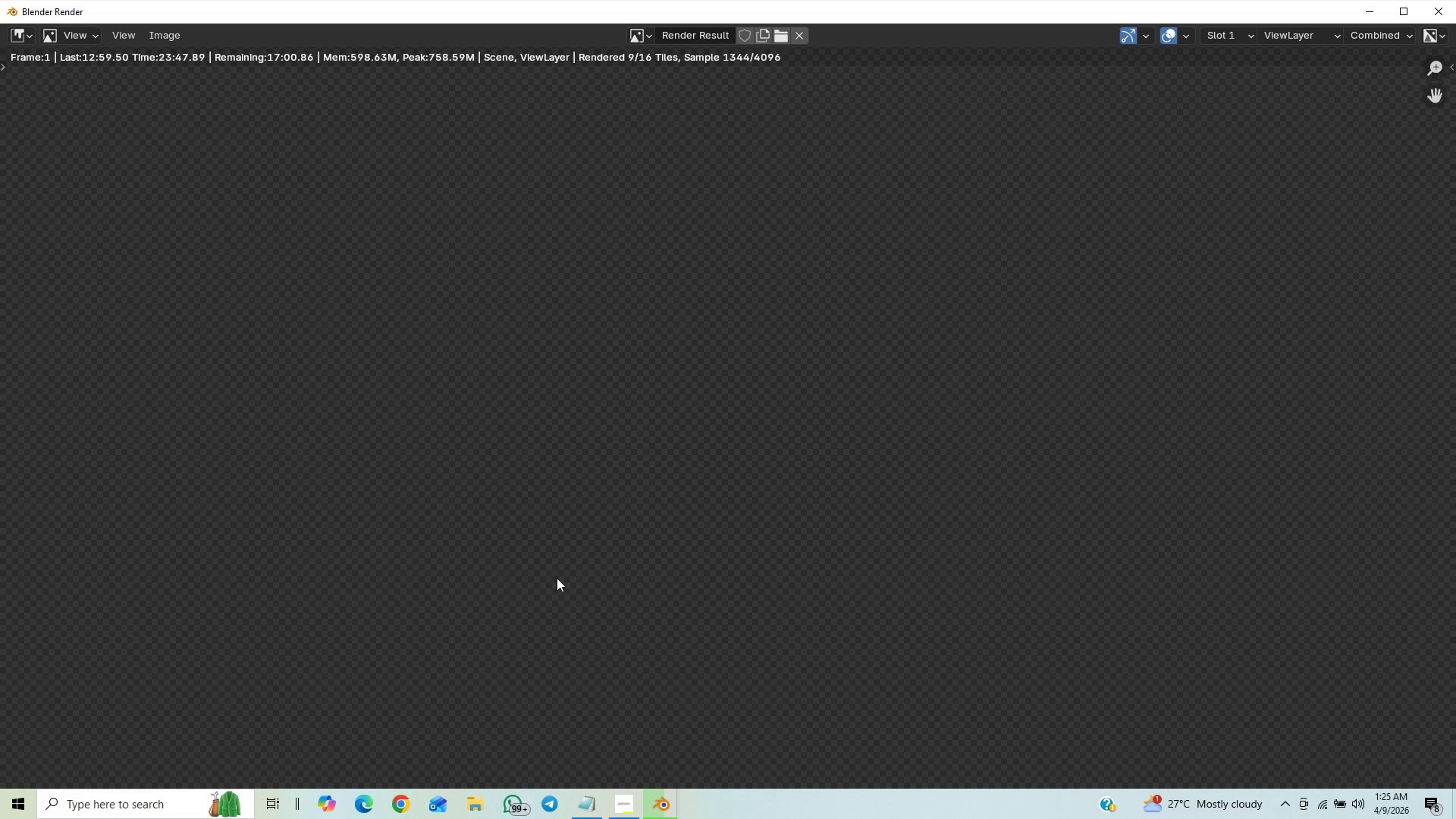 
scroll: coordinate [558, 575], scroll_direction: down, amount: 18.0
 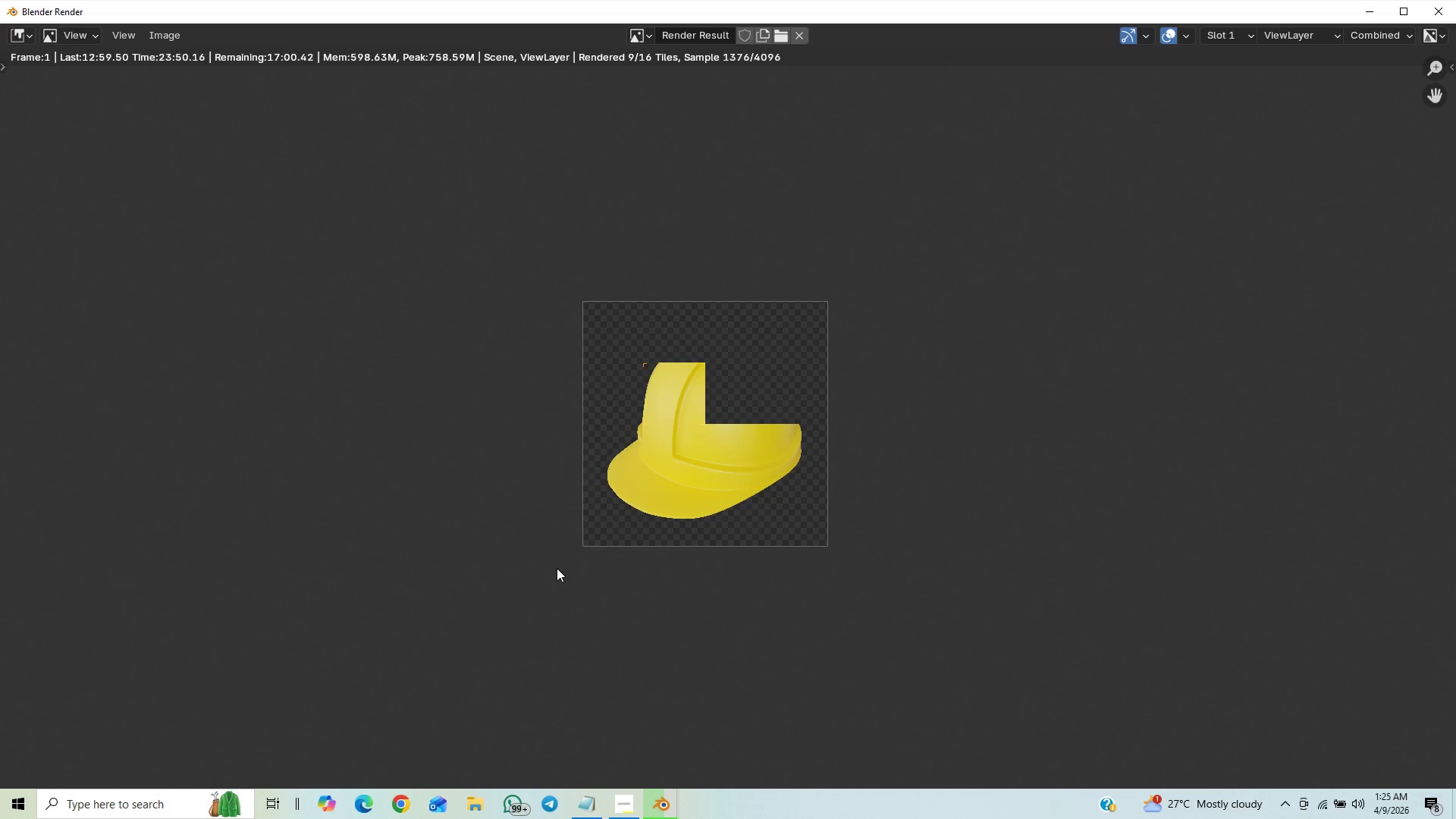 
scroll: coordinate [560, 560], scroll_direction: up, amount: 2.0
 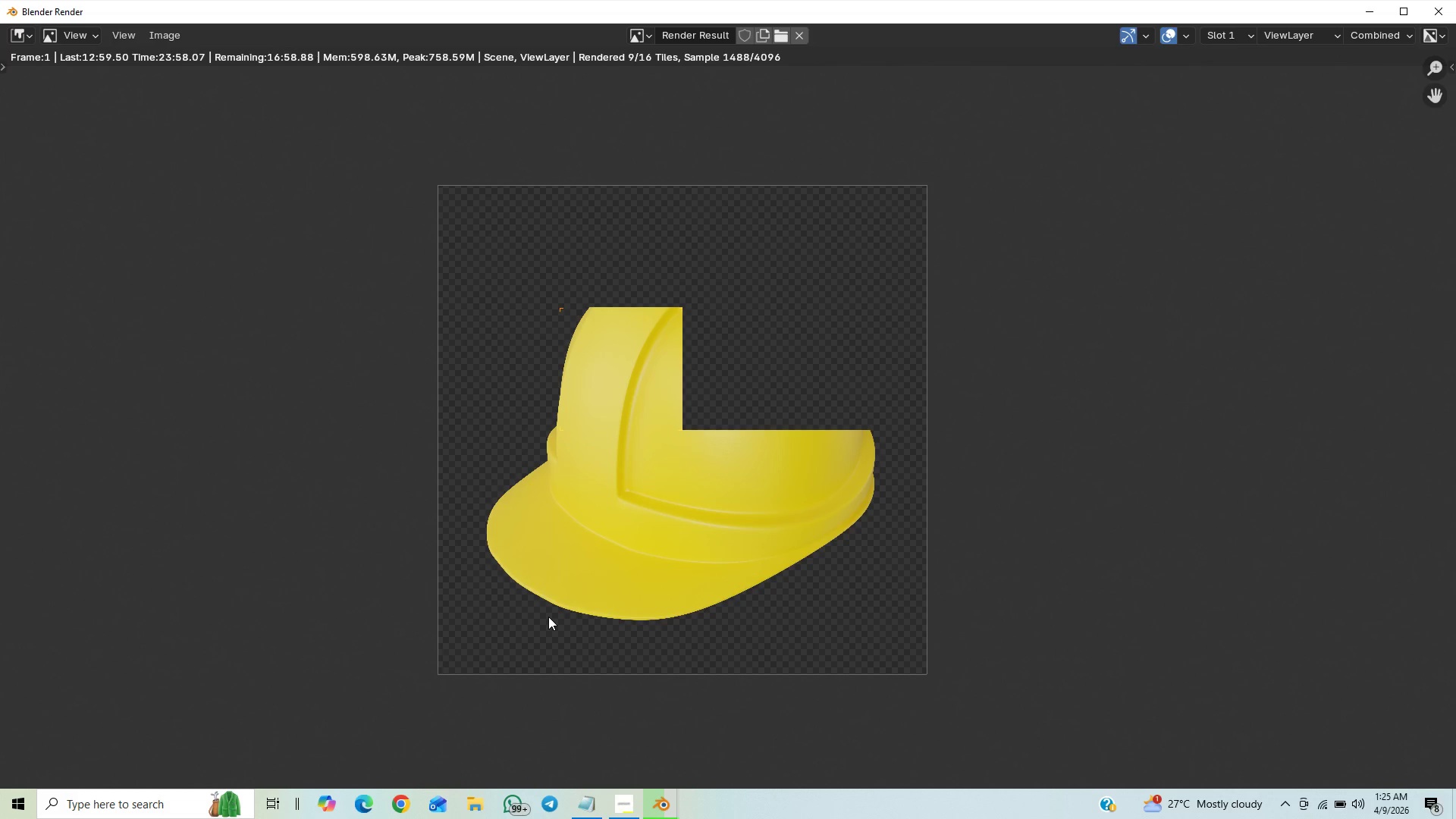 
wait(14.47)
 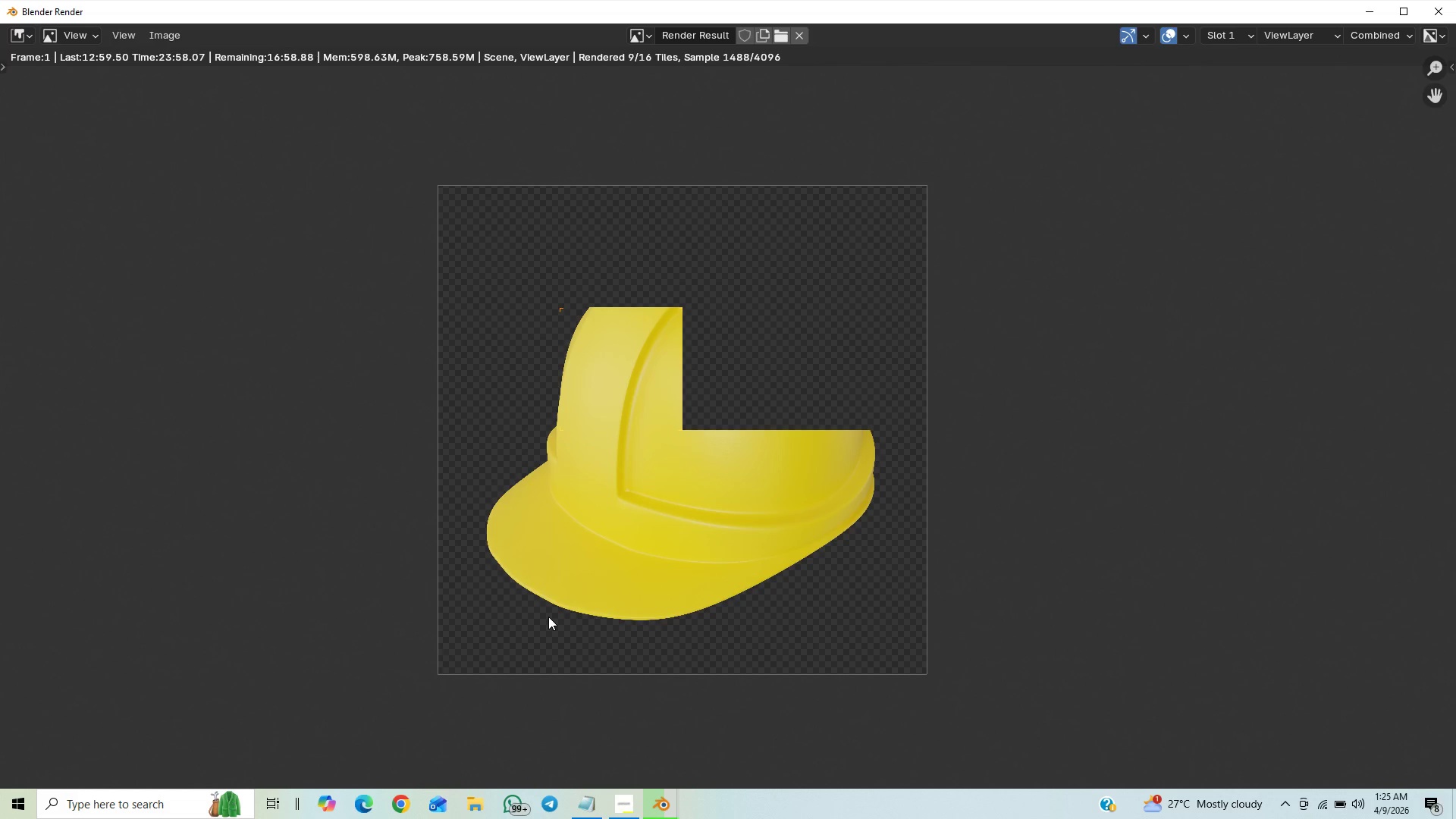 
mouse_move([1336, 782])
 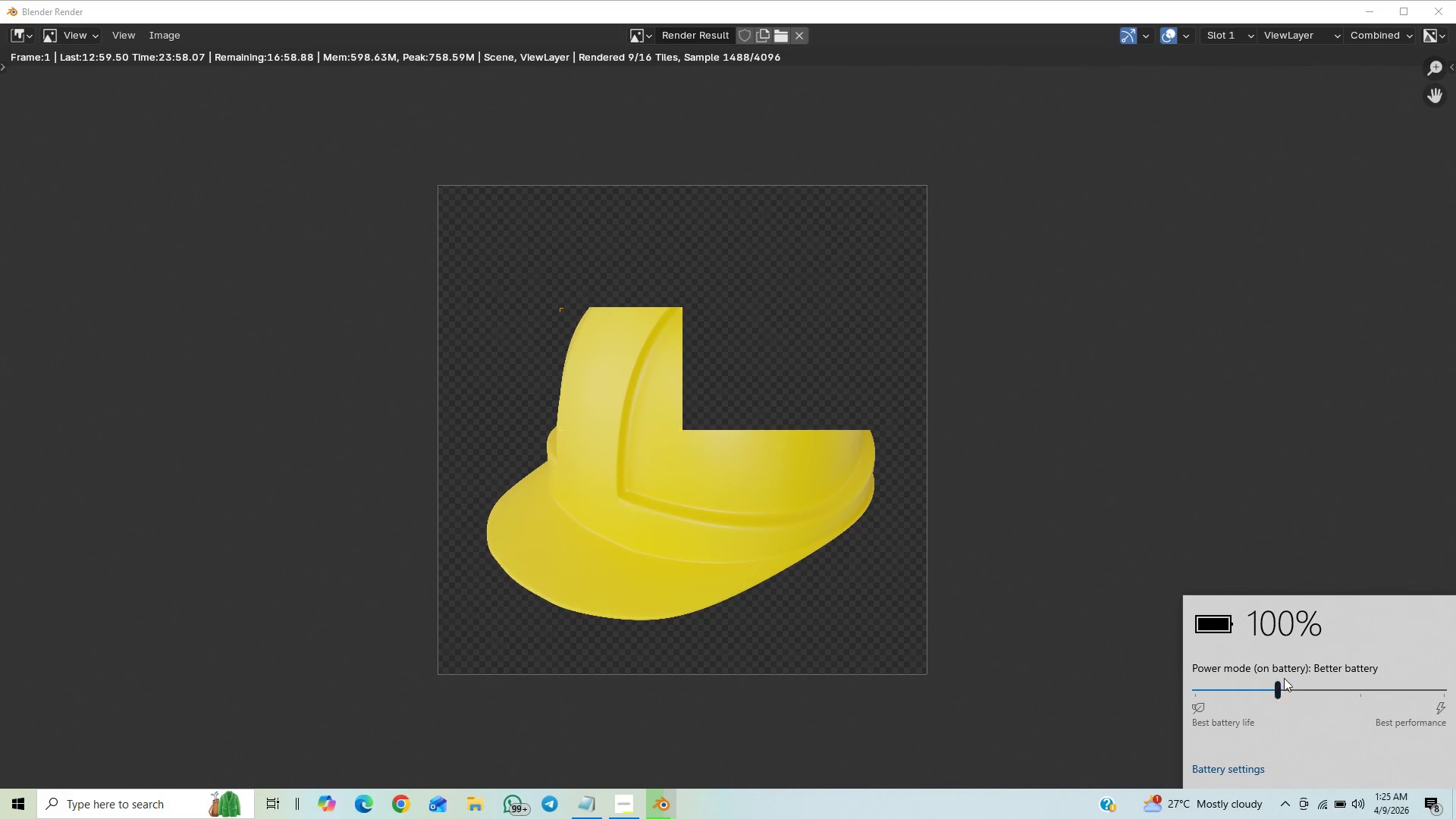 
left_click_drag(start_coordinate=[1266, 694], to_coordinate=[1178, 722])
 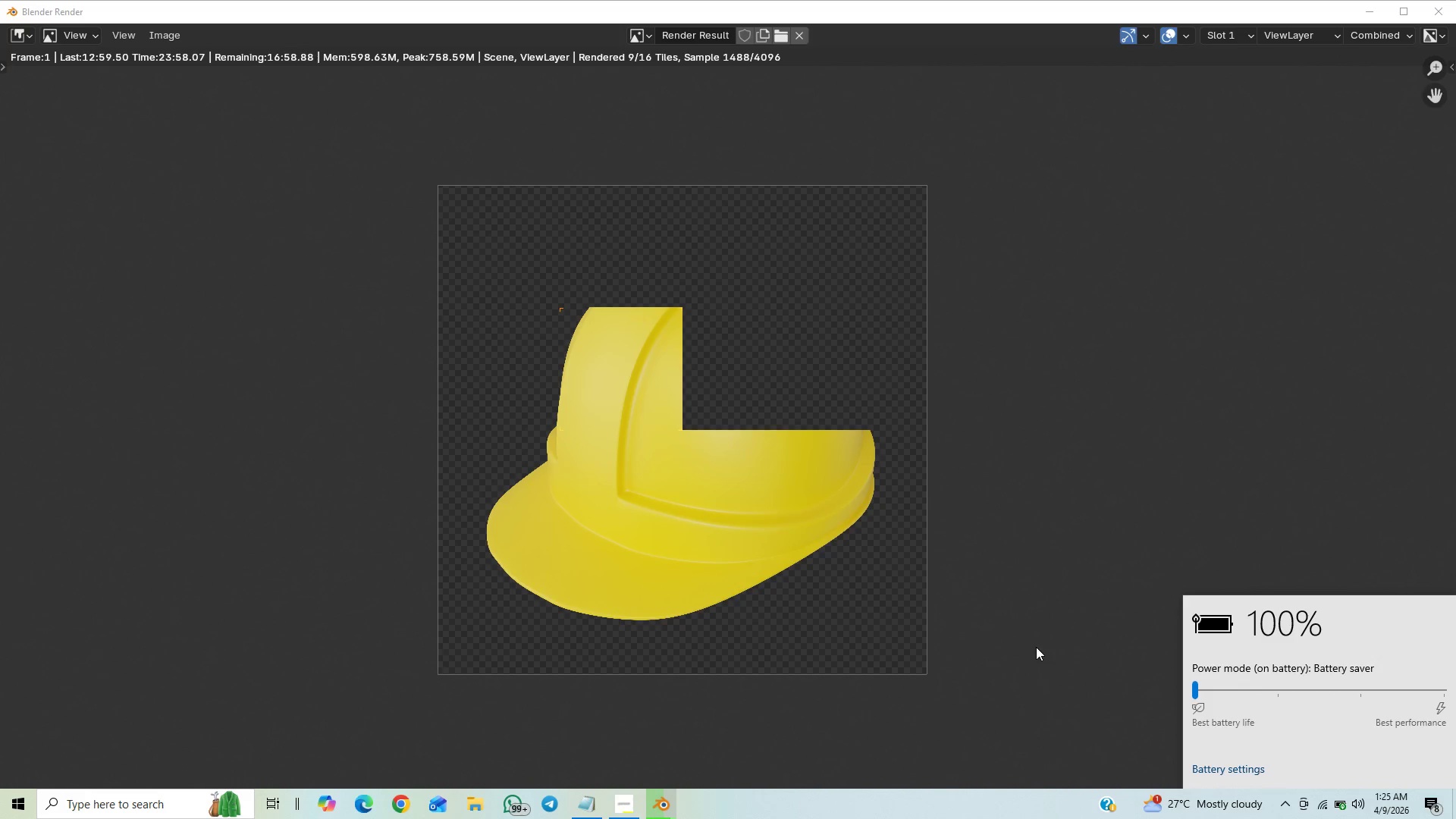 
left_click([1035, 647])
 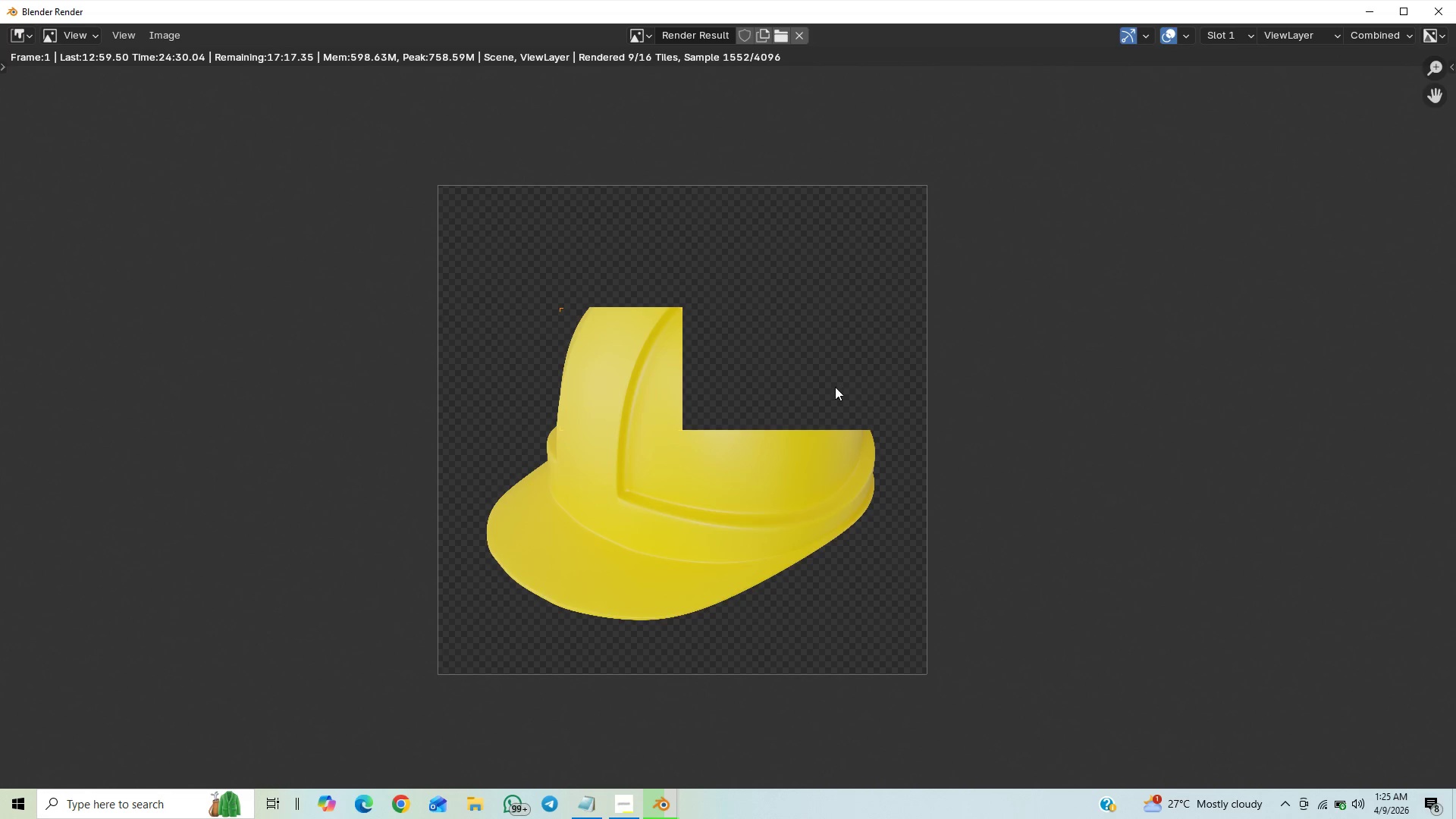 
wait(29.59)
 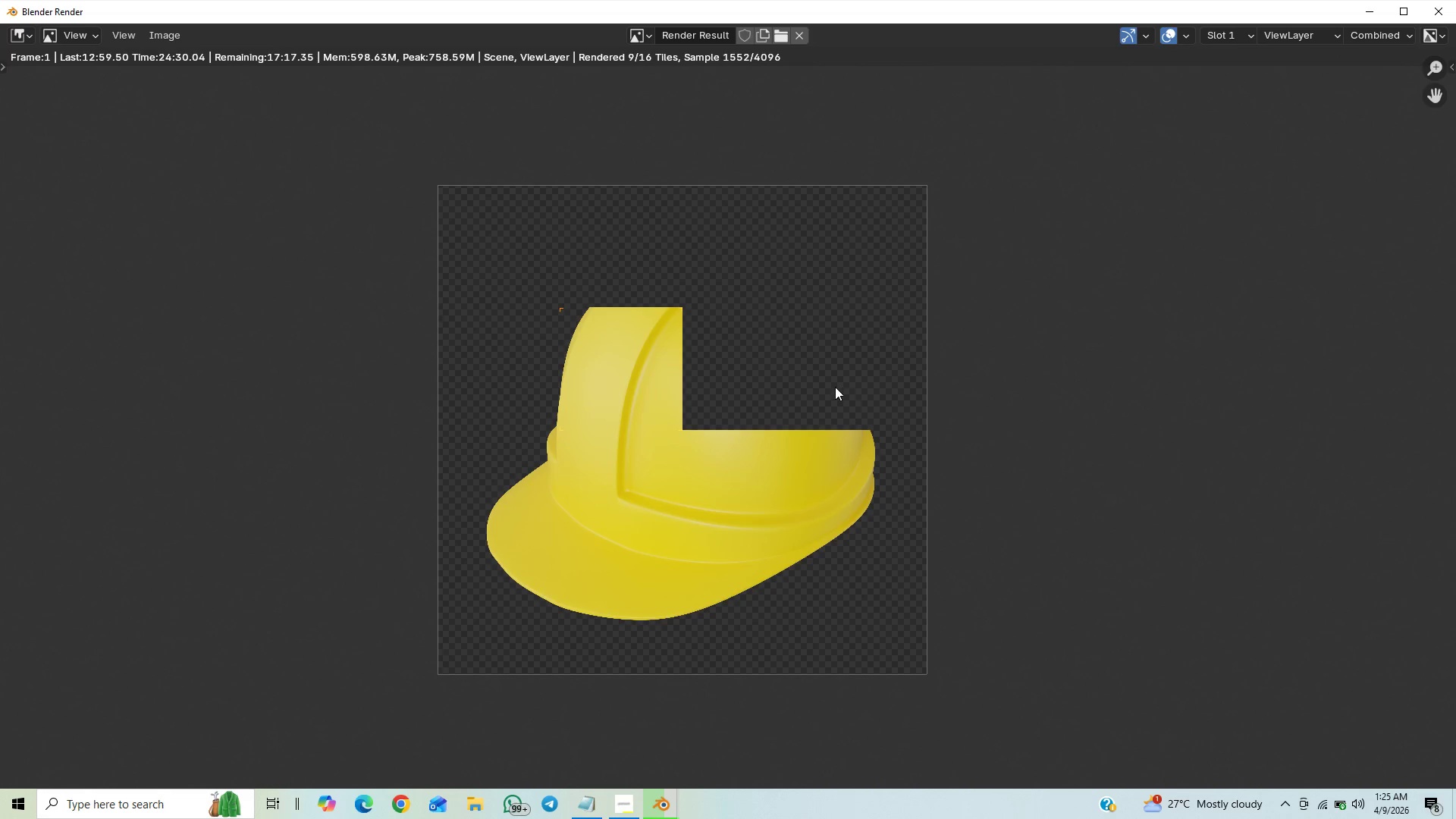 
scroll: coordinate [1063, 407], scroll_direction: up, amount: 3.0
 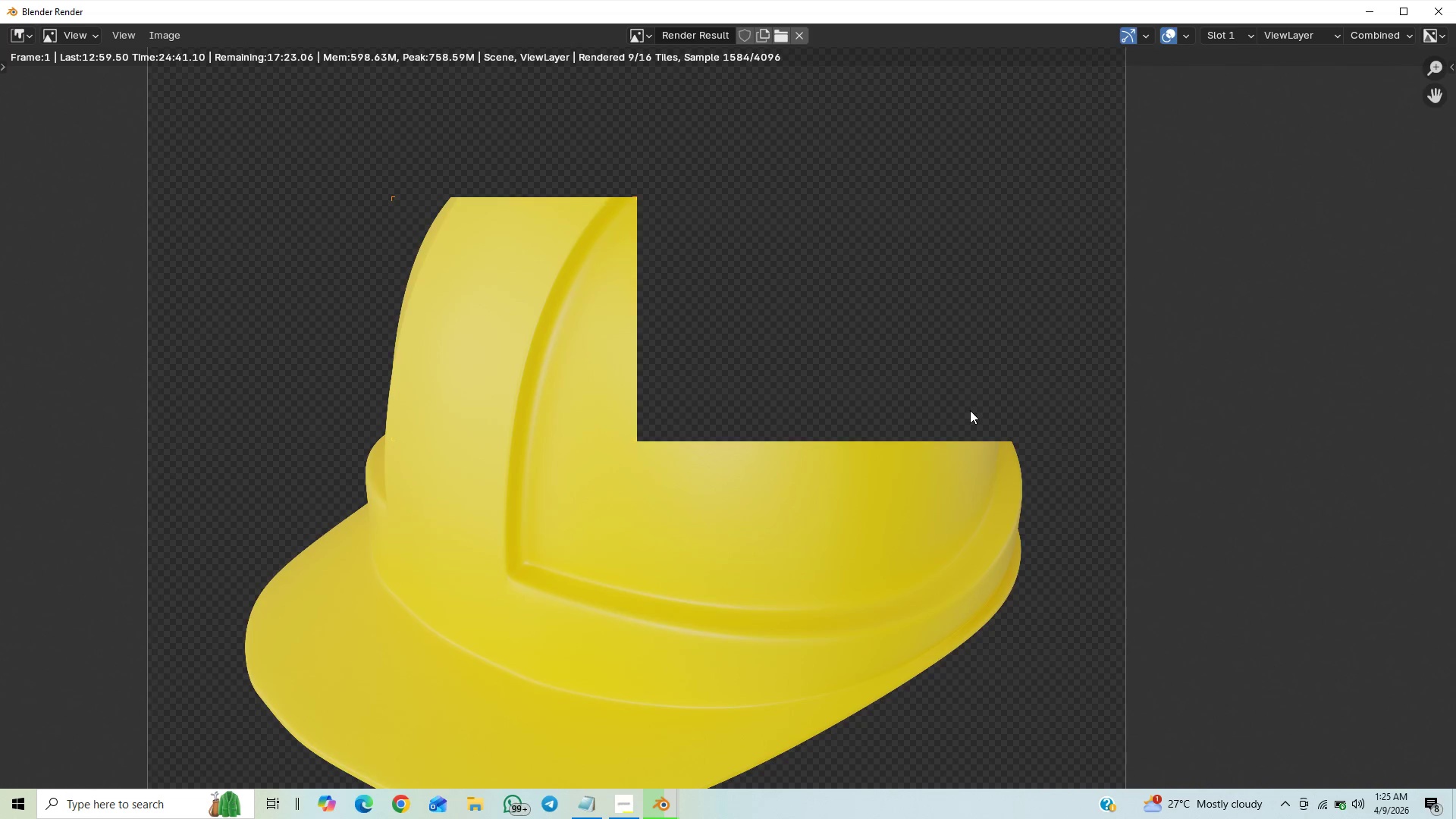 
scroll: coordinate [979, 409], scroll_direction: down, amount: 1.0
 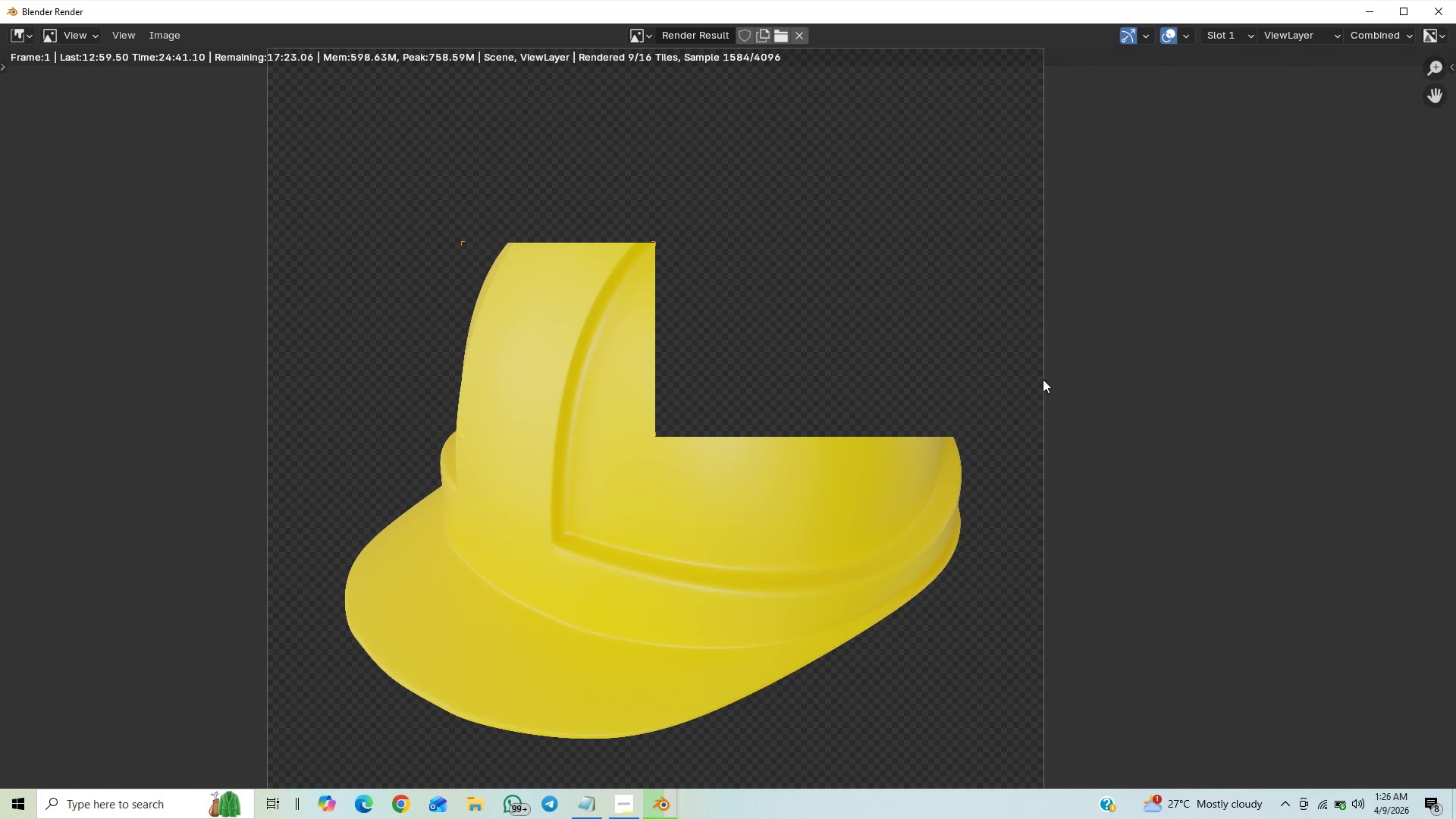 
left_click_drag(start_coordinate=[1087, 409], to_coordinate=[1129, 376])
 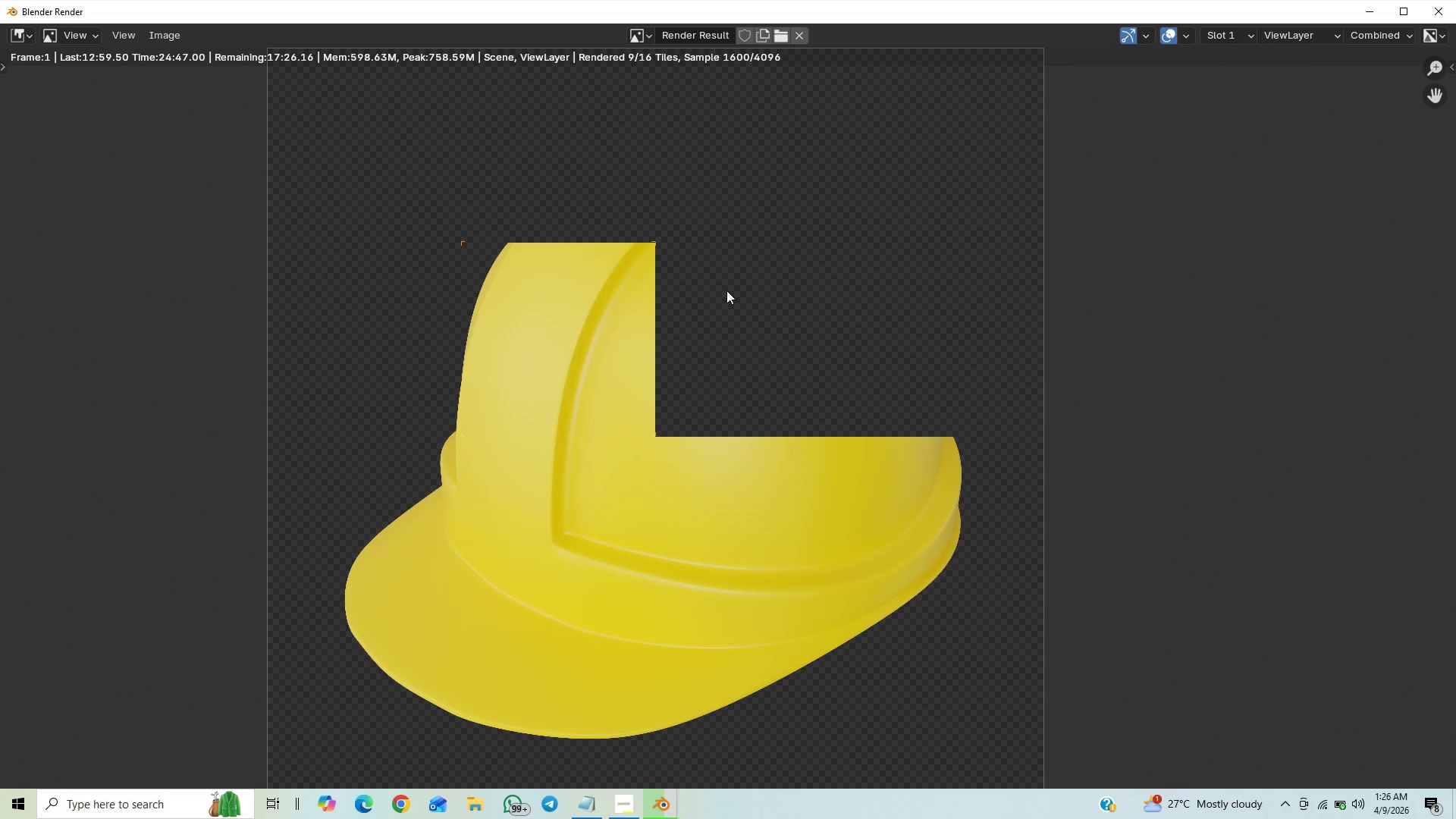 
left_click_drag(start_coordinate=[783, 393], to_coordinate=[894, 309])
 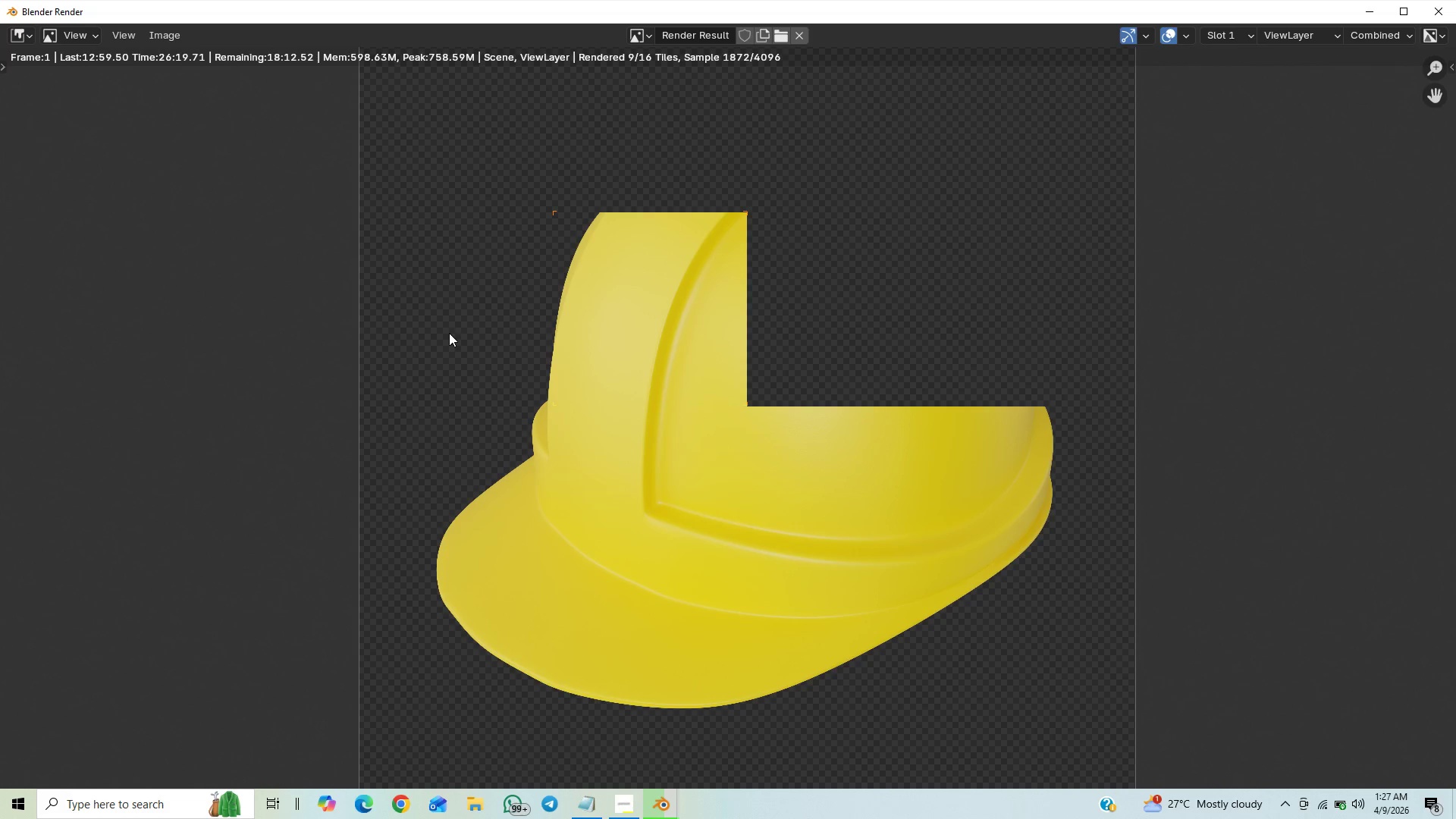 
wait(99.59)
 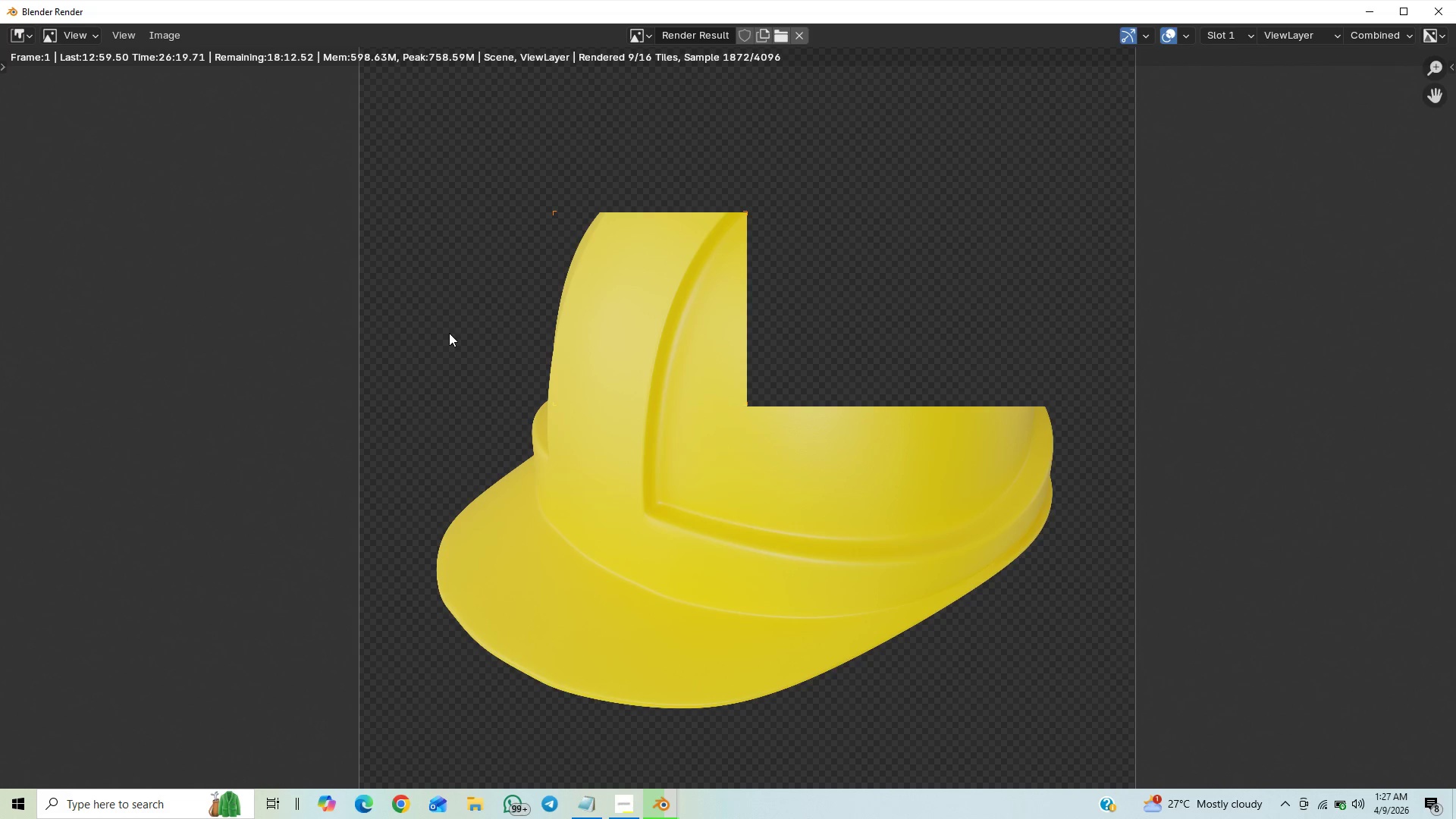 
scroll: coordinate [122, 607], scroll_direction: up, amount: 11.0
 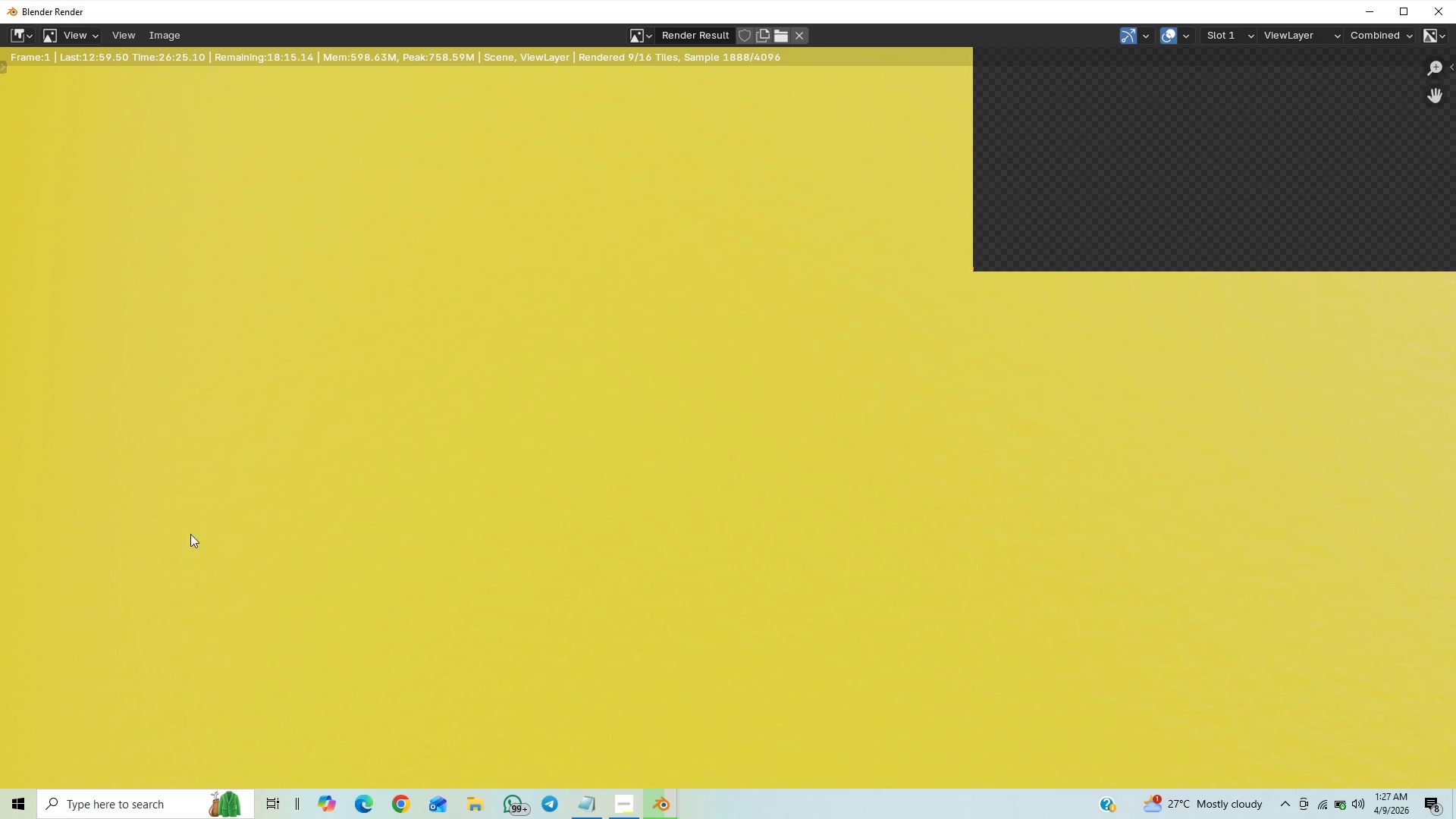 
scroll: coordinate [186, 500], scroll_direction: down, amount: 14.0
 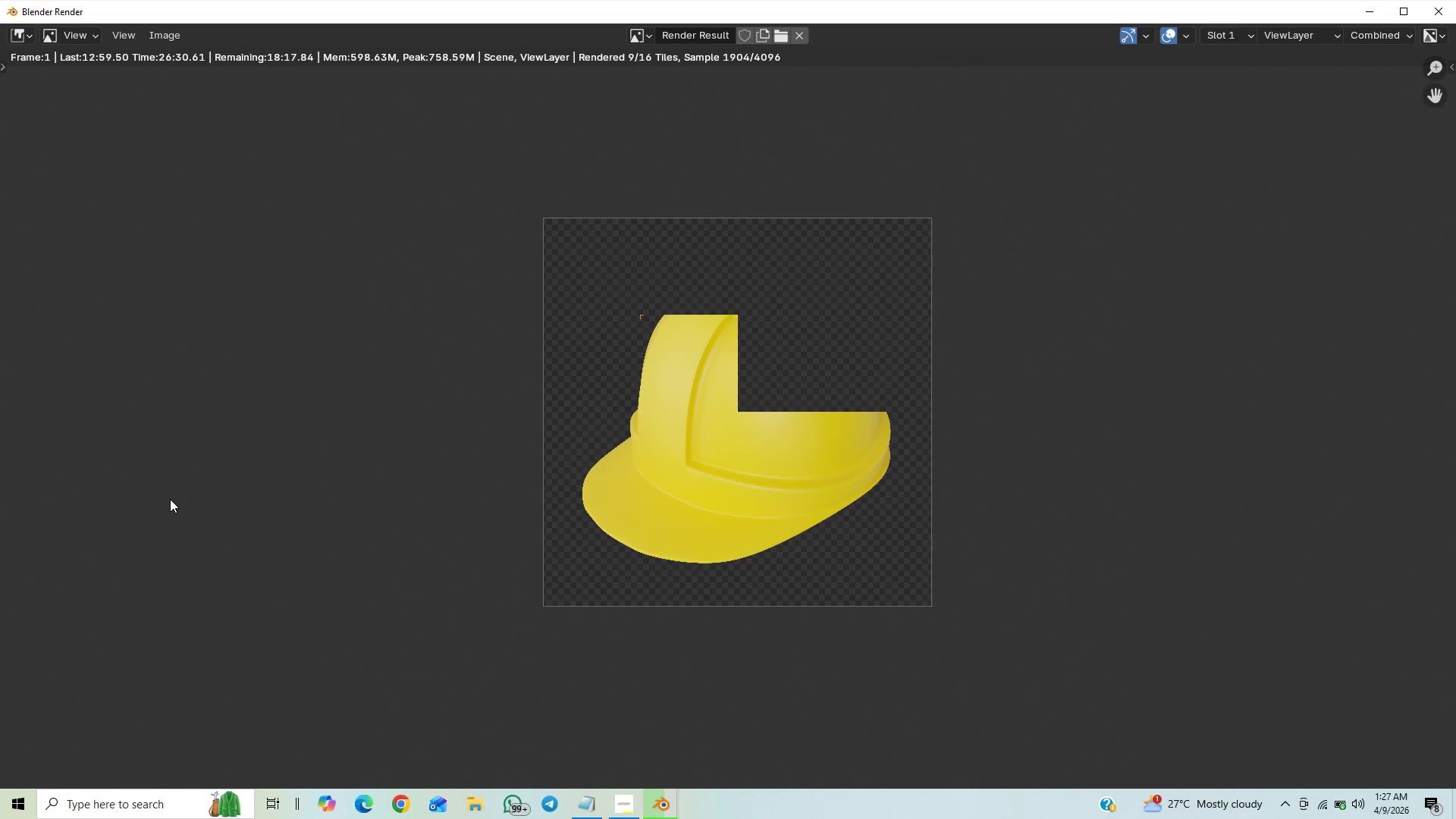 
scroll: coordinate [169, 499], scroll_direction: up, amount: 1.0
 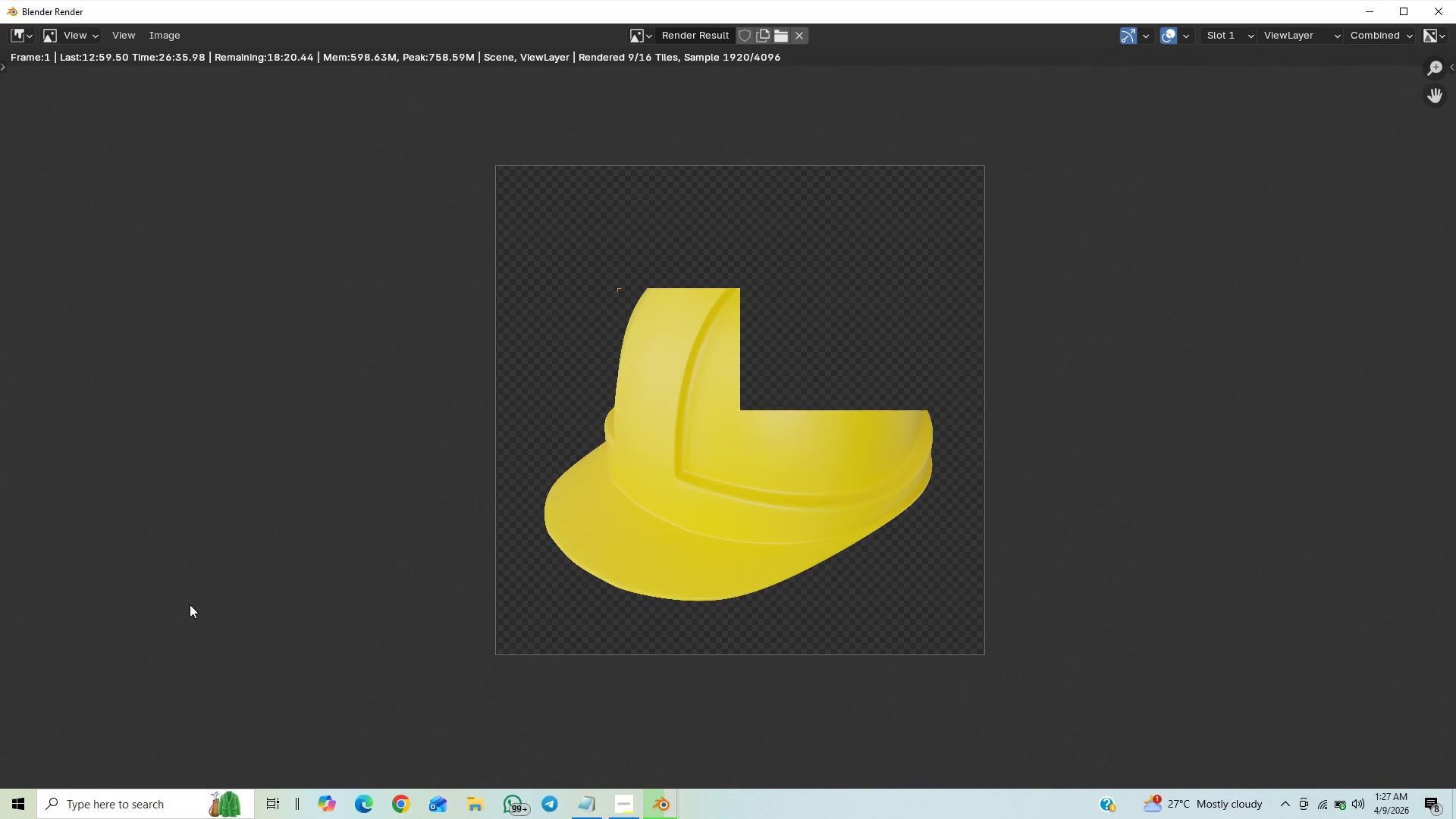 
wait(9.58)
 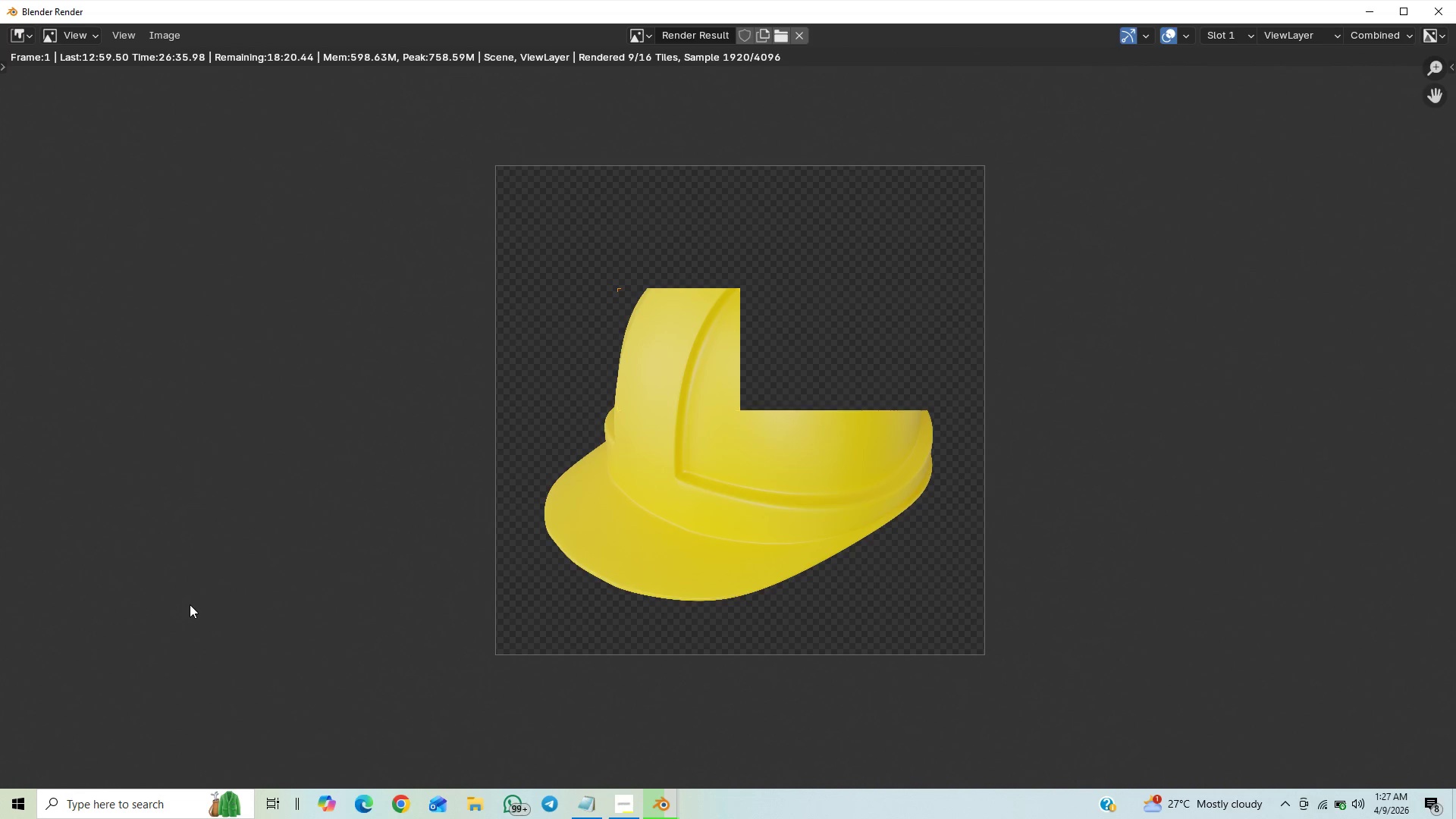 
scroll: coordinate [210, 632], scroll_direction: up, amount: 3.0
 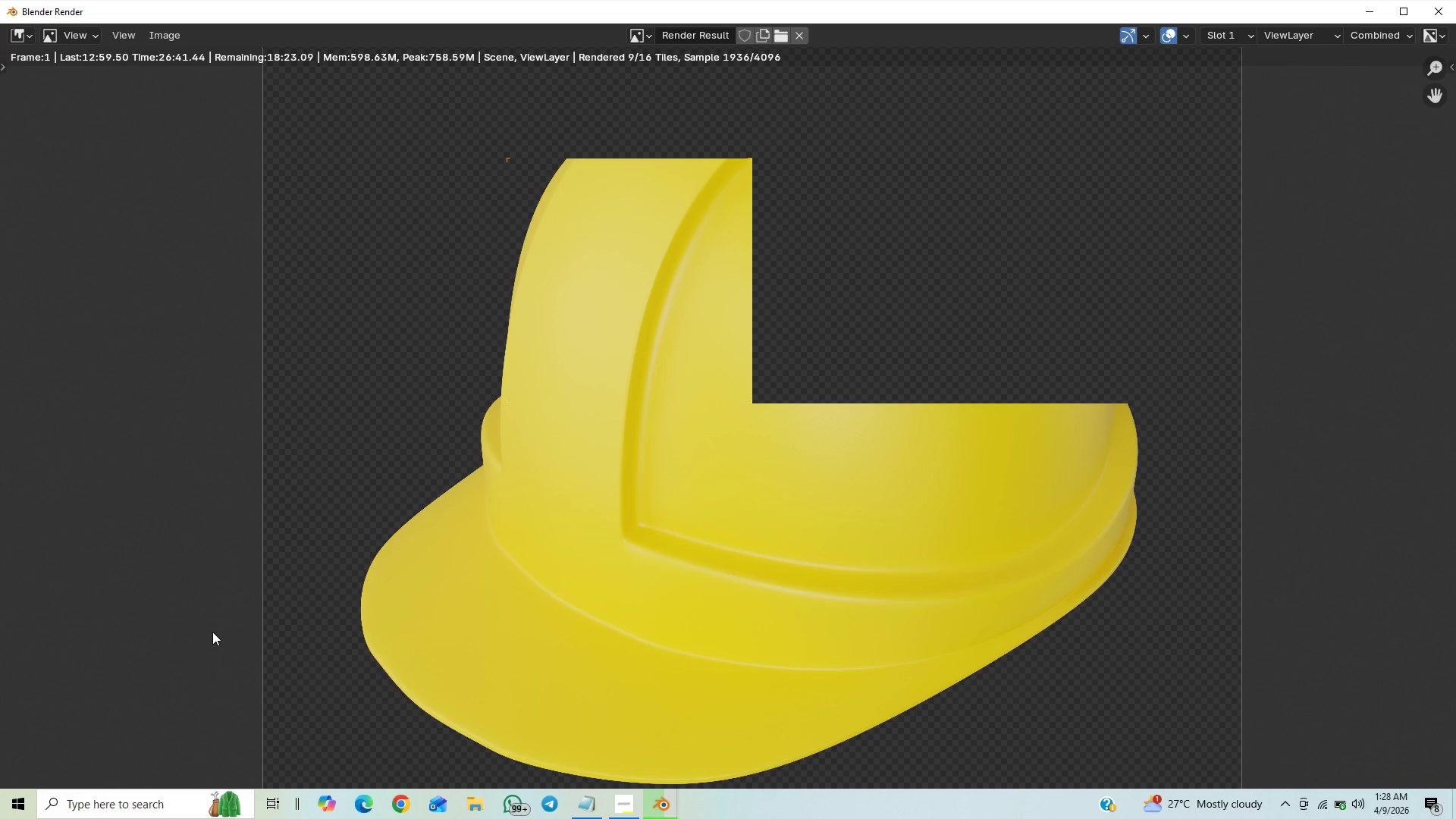 
scroll: coordinate [212, 632], scroll_direction: down, amount: 15.0
 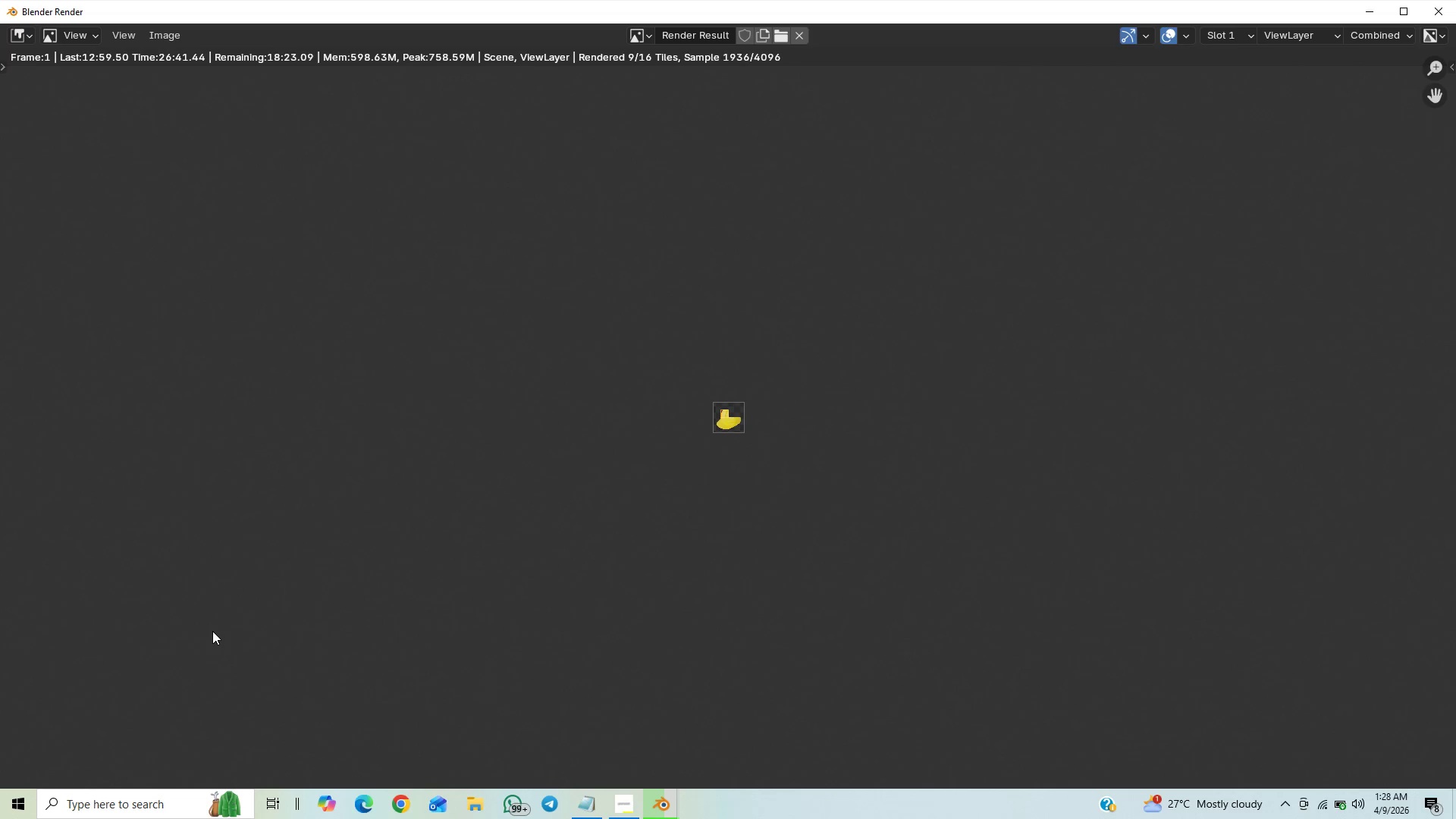 
scroll: coordinate [213, 620], scroll_direction: up, amount: 13.0
 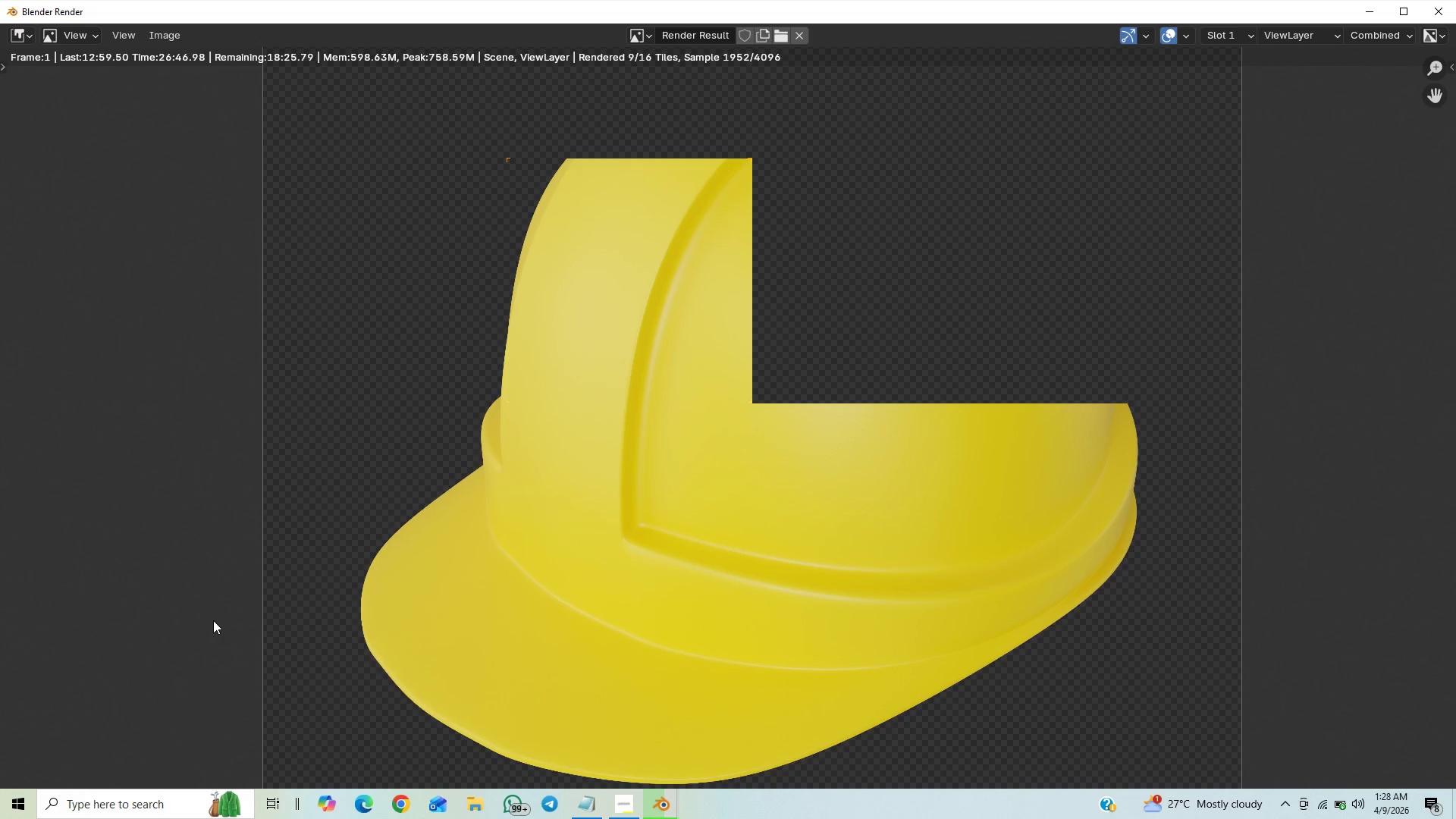 
scroll: coordinate [213, 620], scroll_direction: down, amount: 2.0
 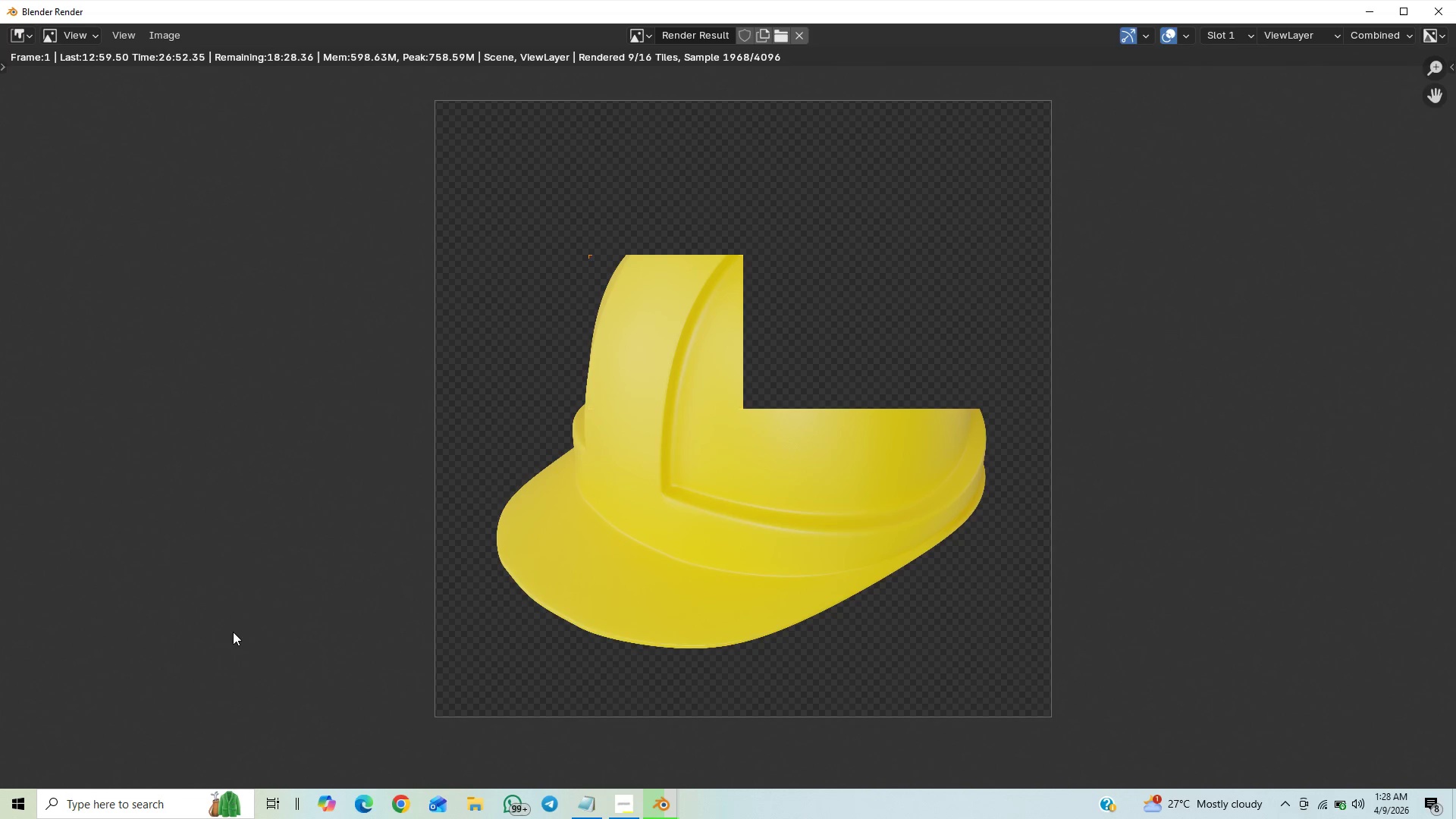 
wait(5.63)
 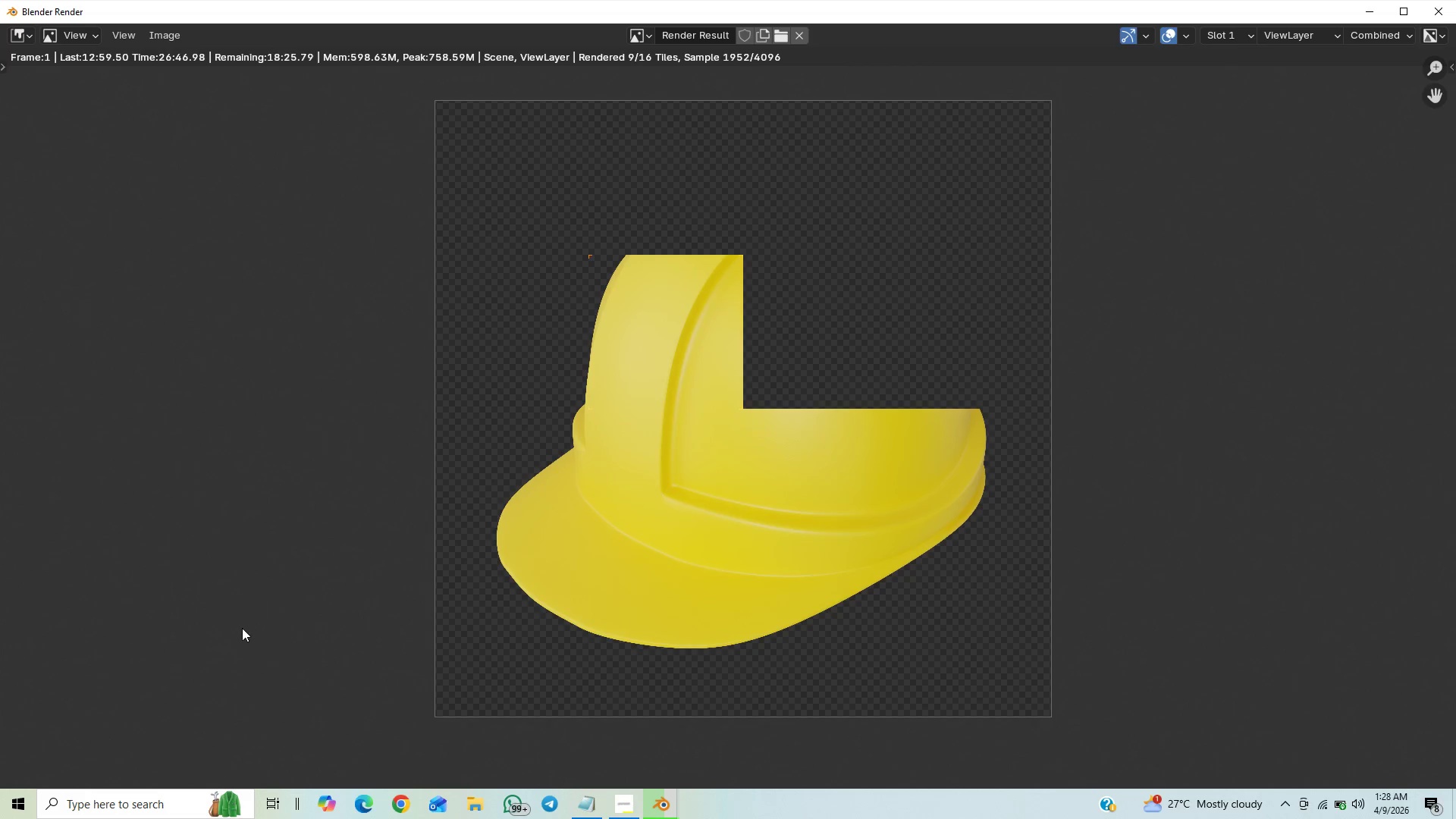 
scroll: coordinate [238, 628], scroll_direction: down, amount: 7.0
 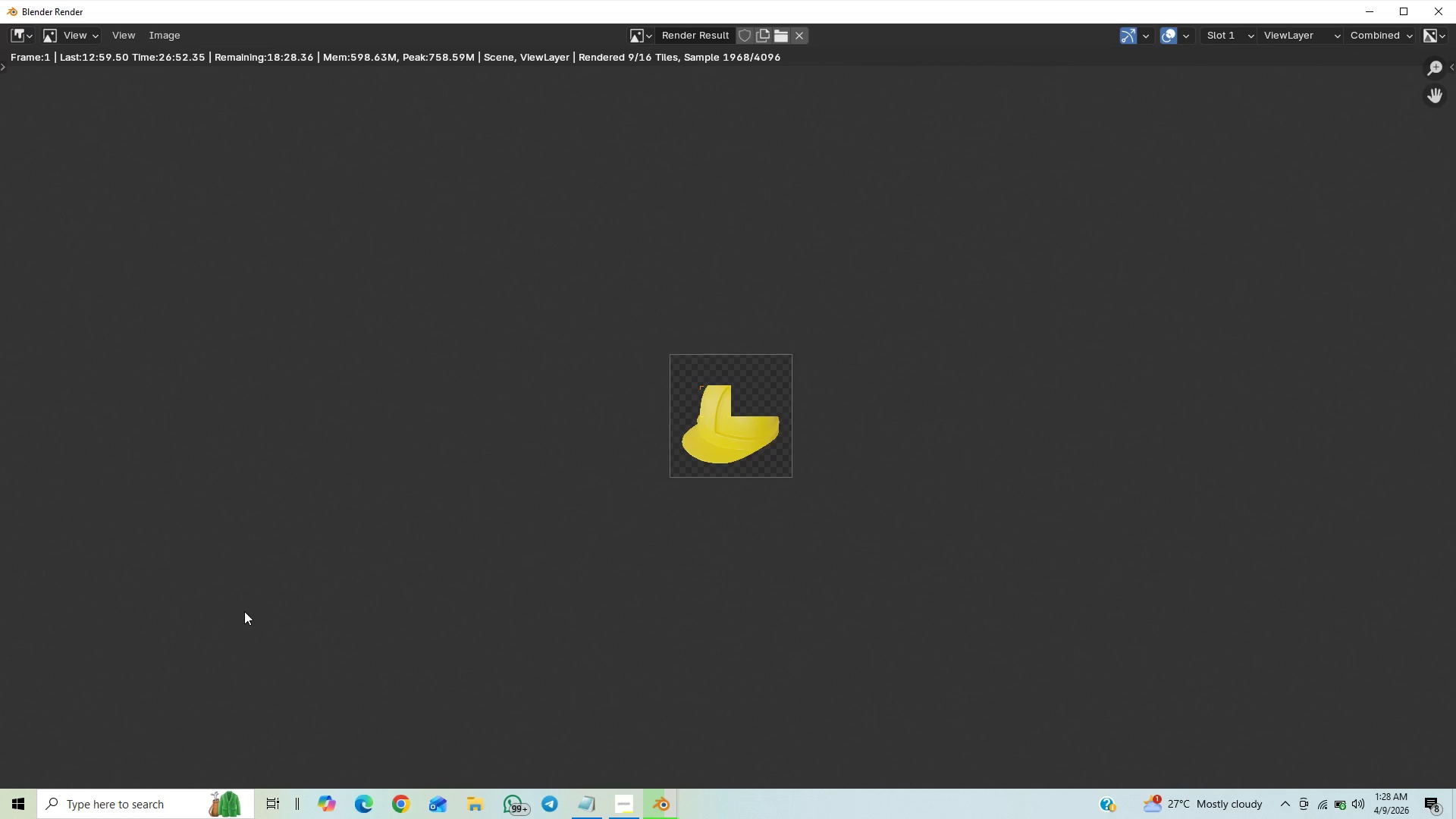 
scroll: coordinate [244, 611], scroll_direction: up, amount: 8.0
 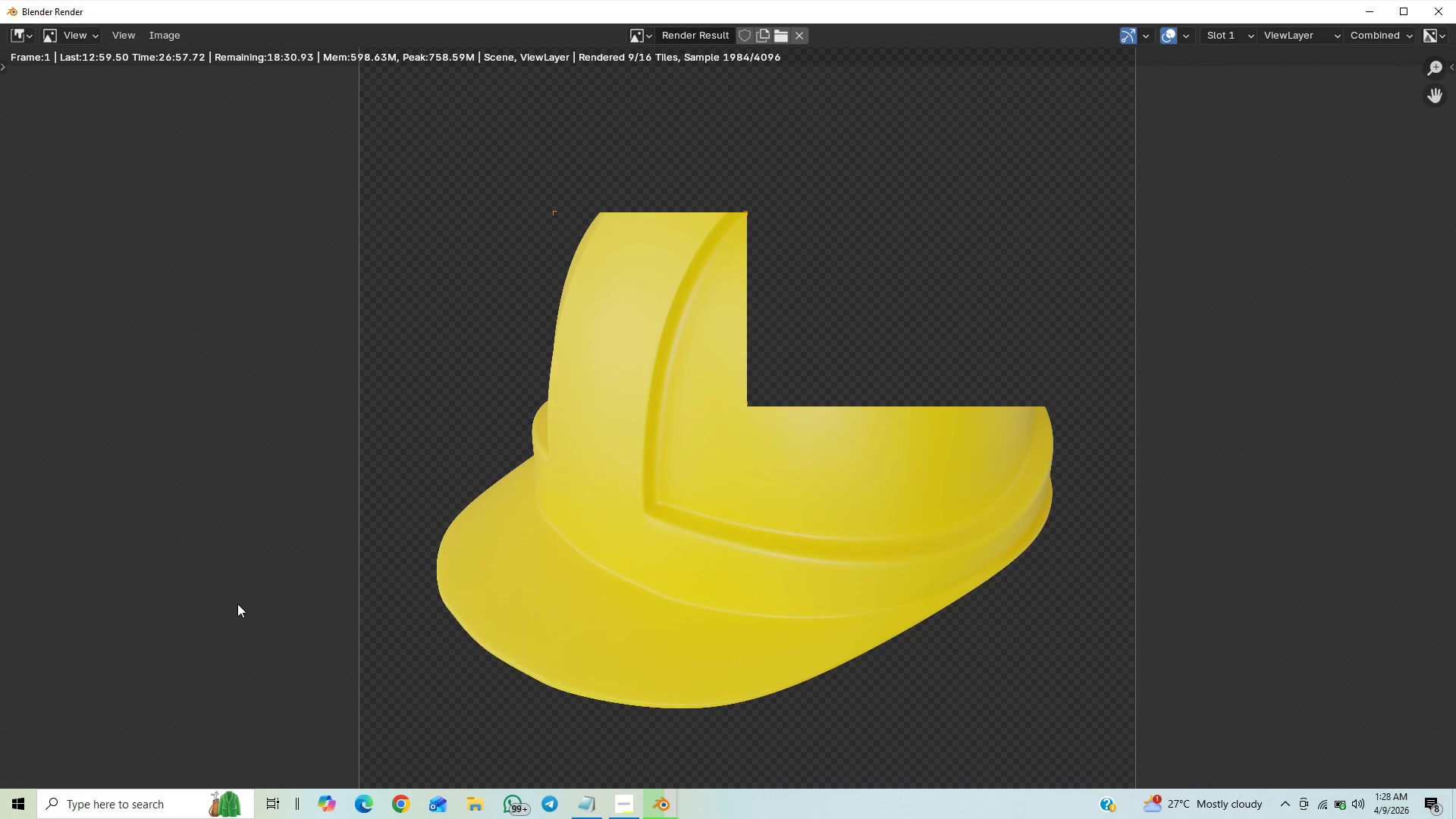 
scroll: coordinate [237, 600], scroll_direction: down, amount: 3.0
 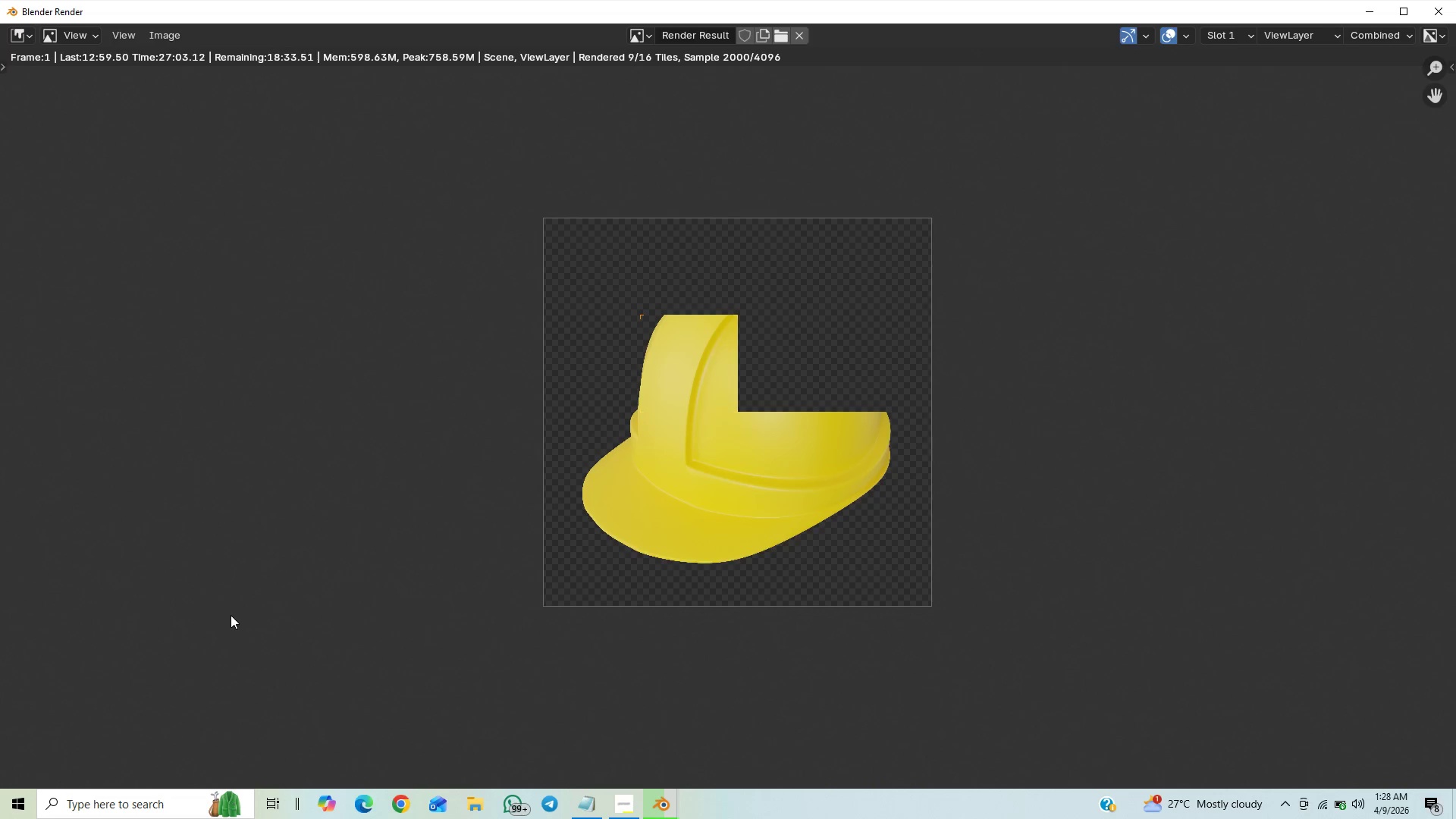 
scroll: coordinate [231, 649], scroll_direction: up, amount: 3.0
 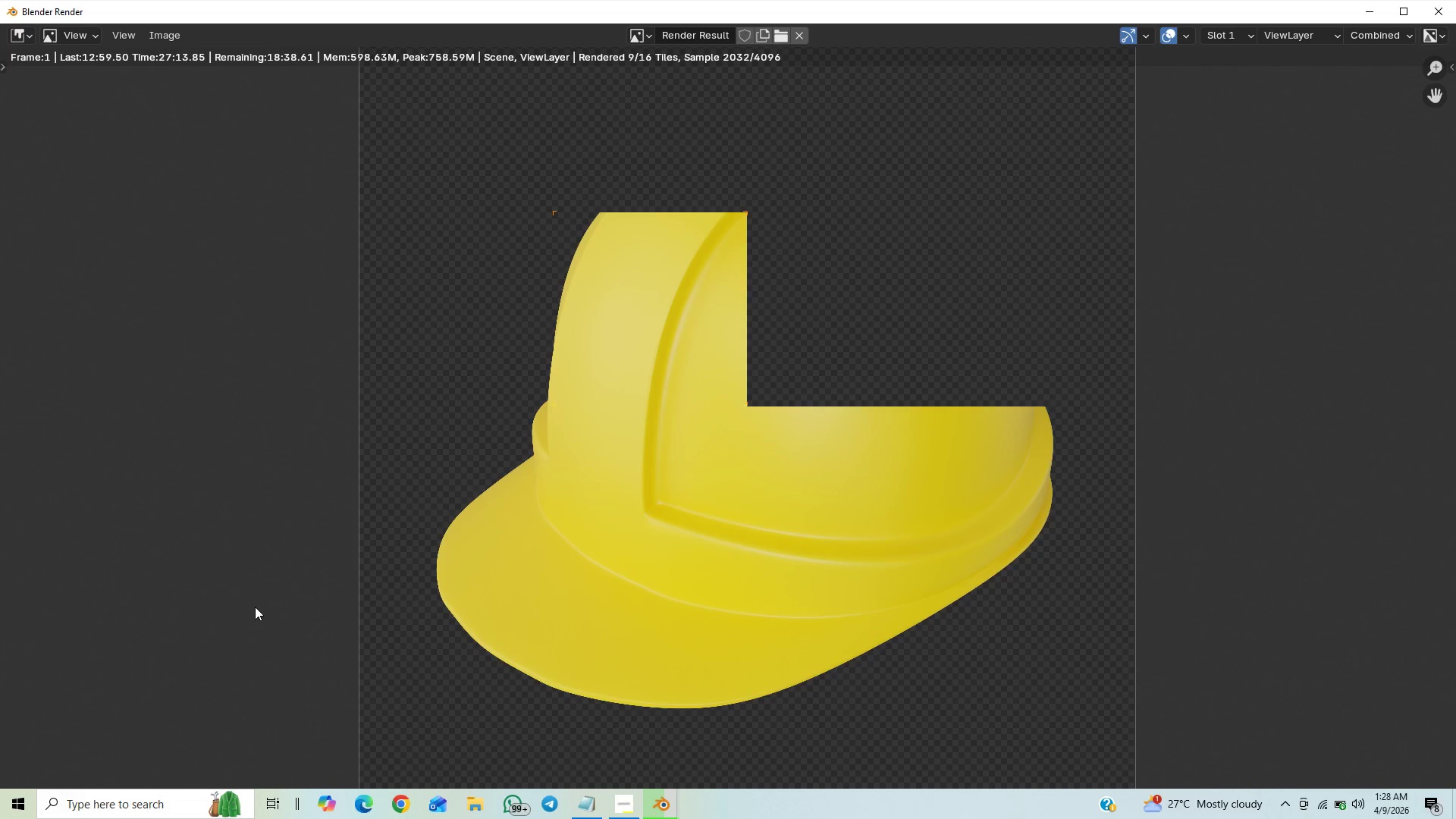 
scroll: coordinate [243, 593], scroll_direction: down, amount: 3.0
 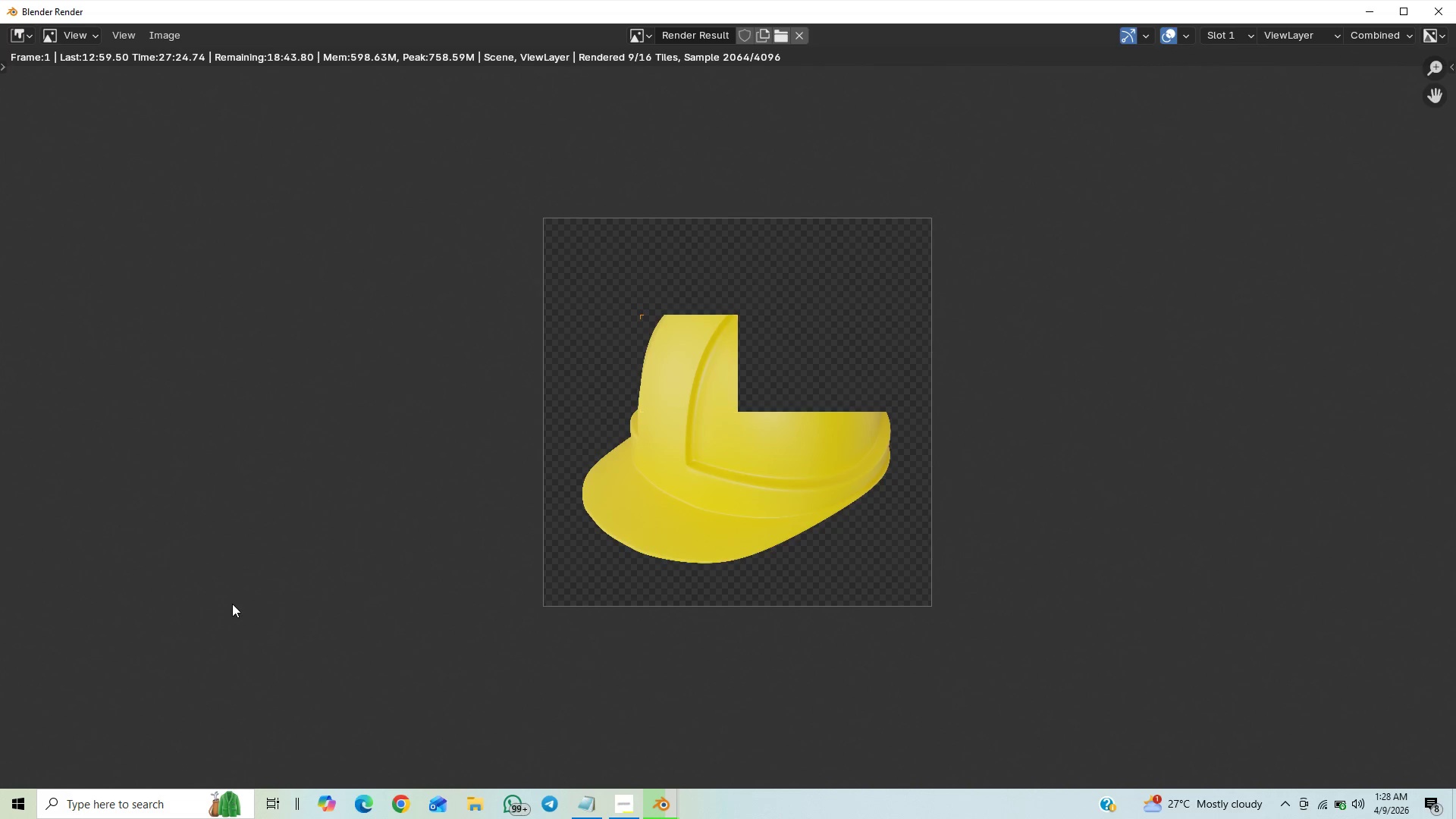 
scroll: coordinate [228, 604], scroll_direction: none, amount: 0.0
 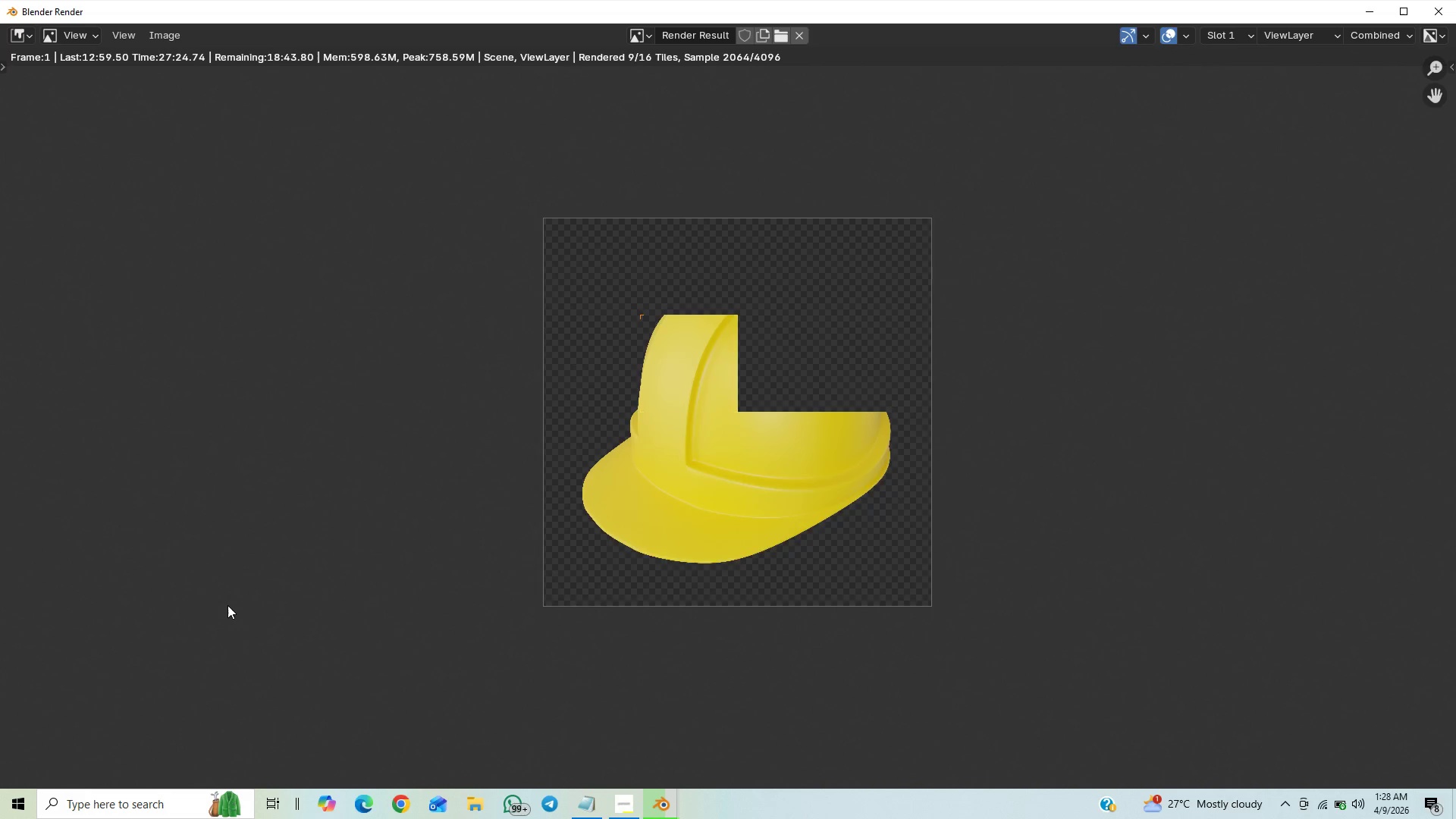 
scroll: coordinate [228, 600], scroll_direction: up, amount: 2.0
 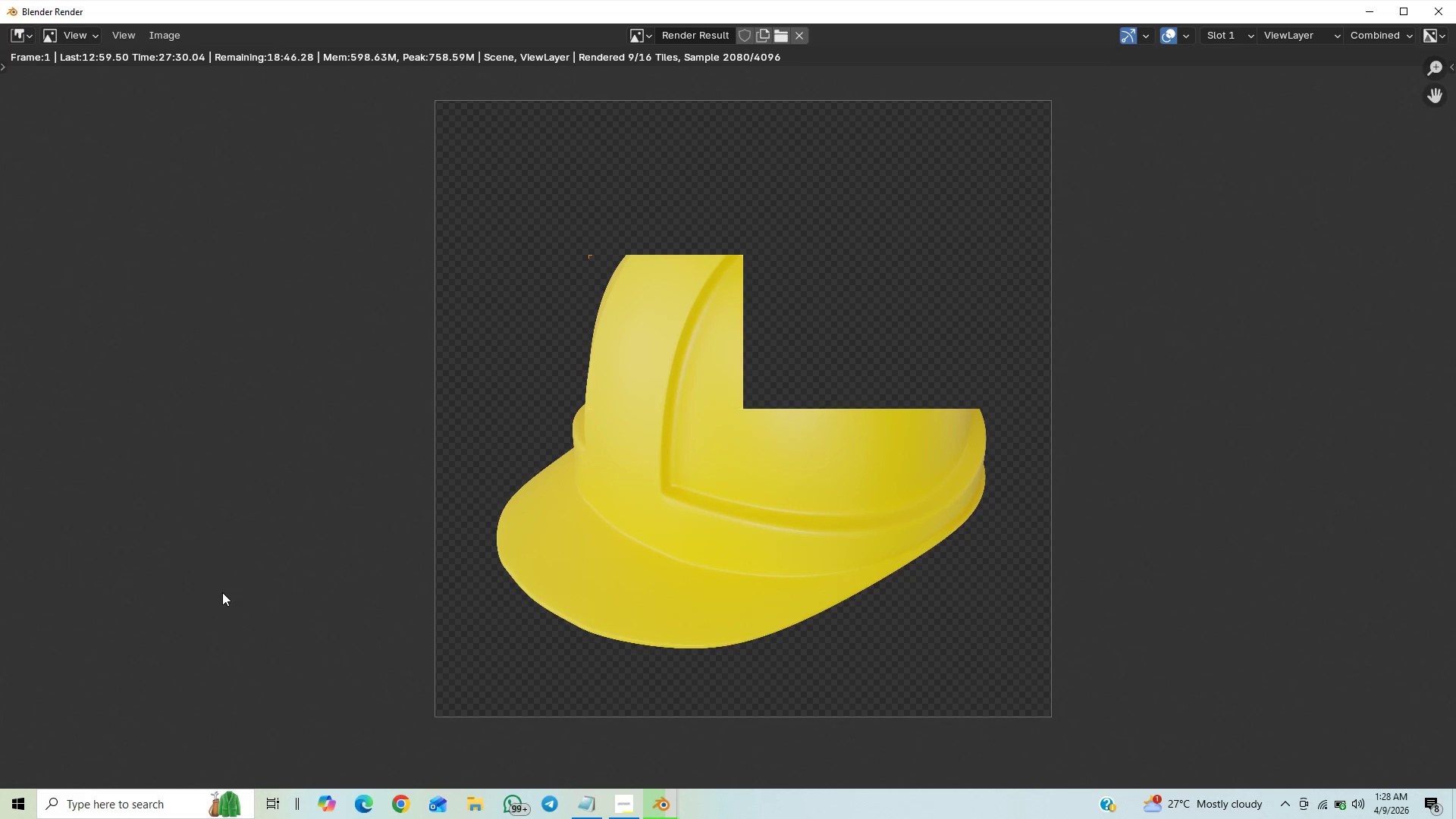 
wait(6.6)
 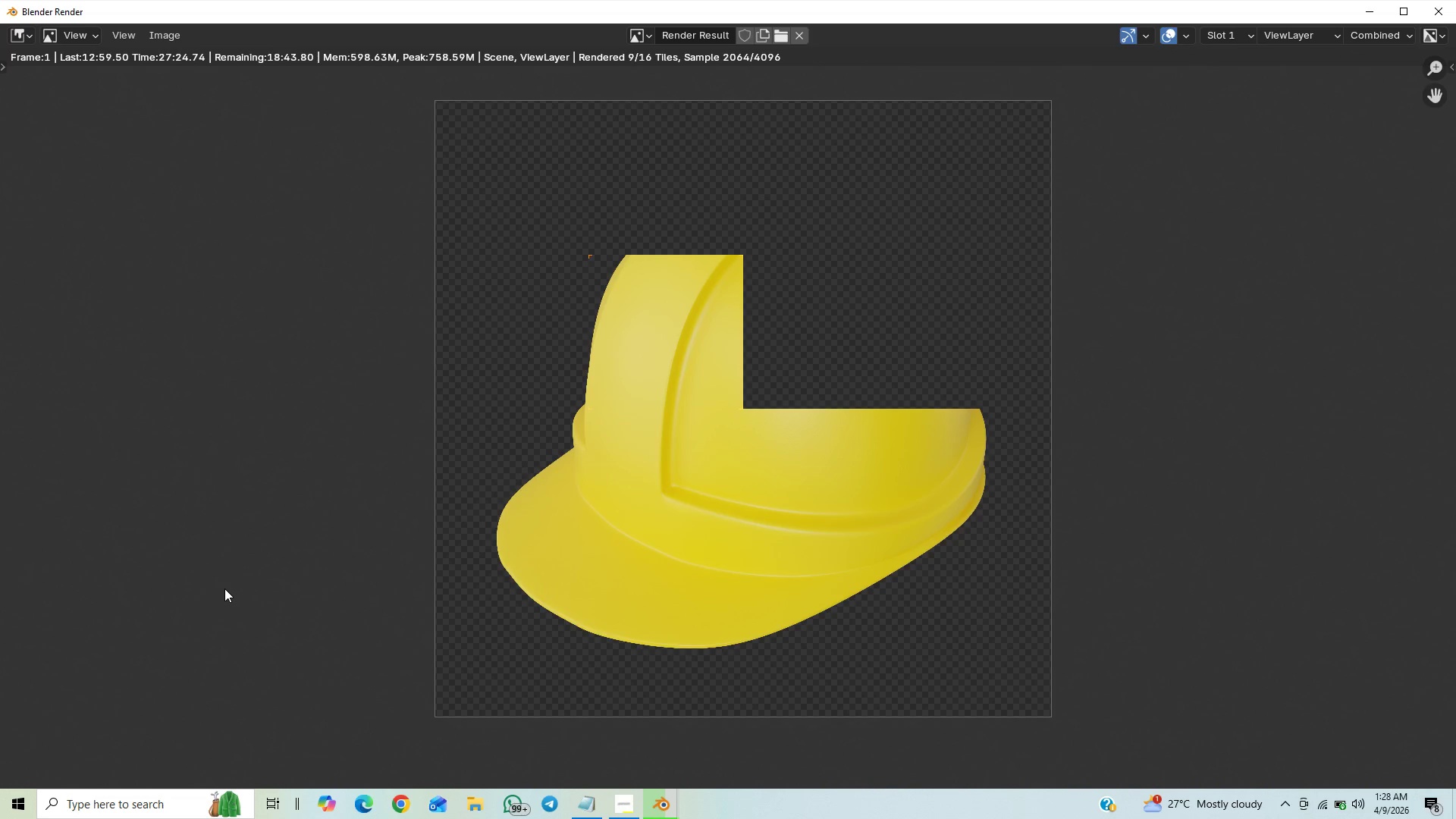 
scroll: coordinate [228, 617], scroll_direction: down, amount: 1.0
 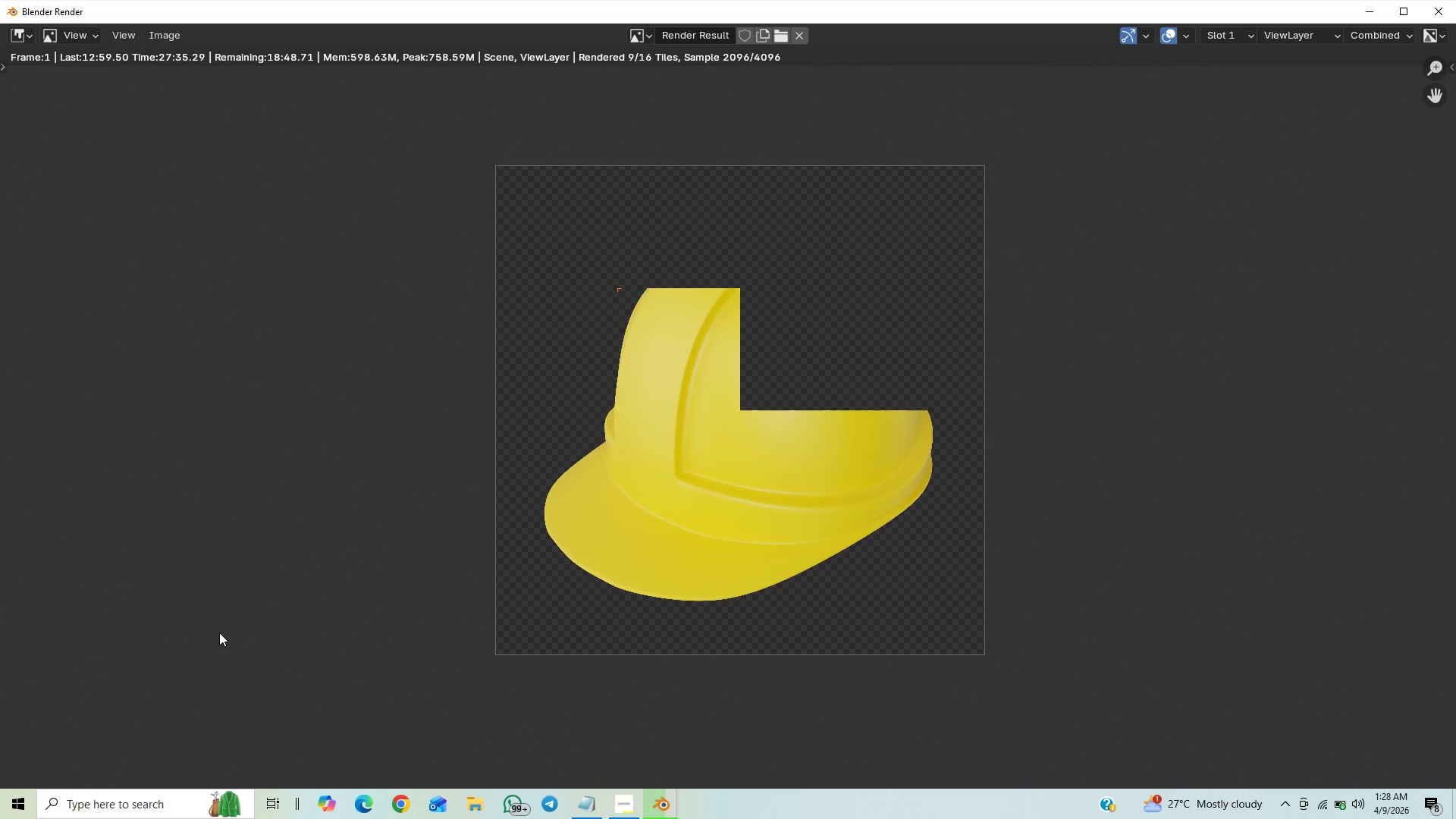 
scroll: coordinate [221, 632], scroll_direction: up, amount: 2.0
 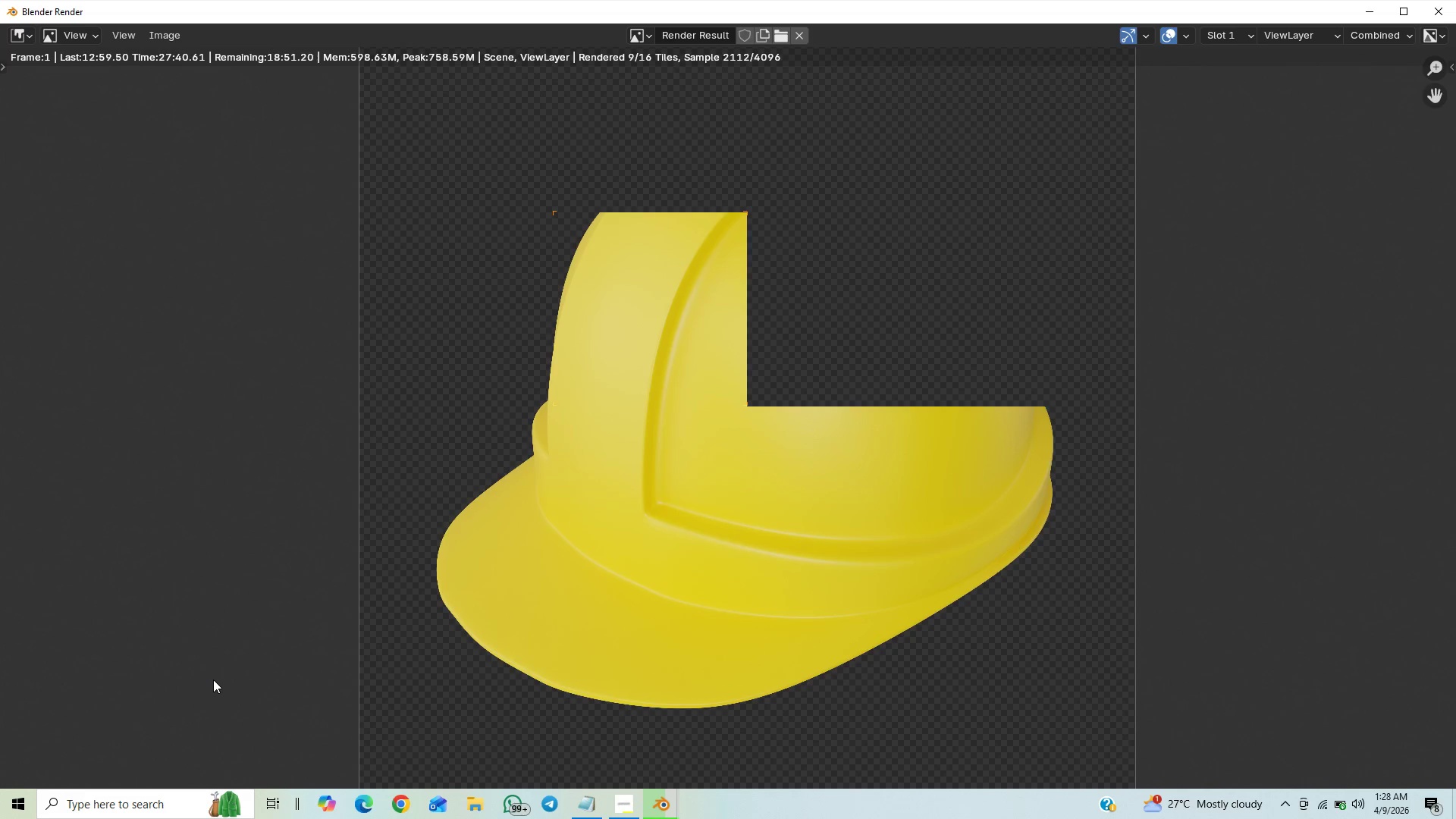 
scroll: coordinate [231, 676], scroll_direction: down, amount: 9.0
 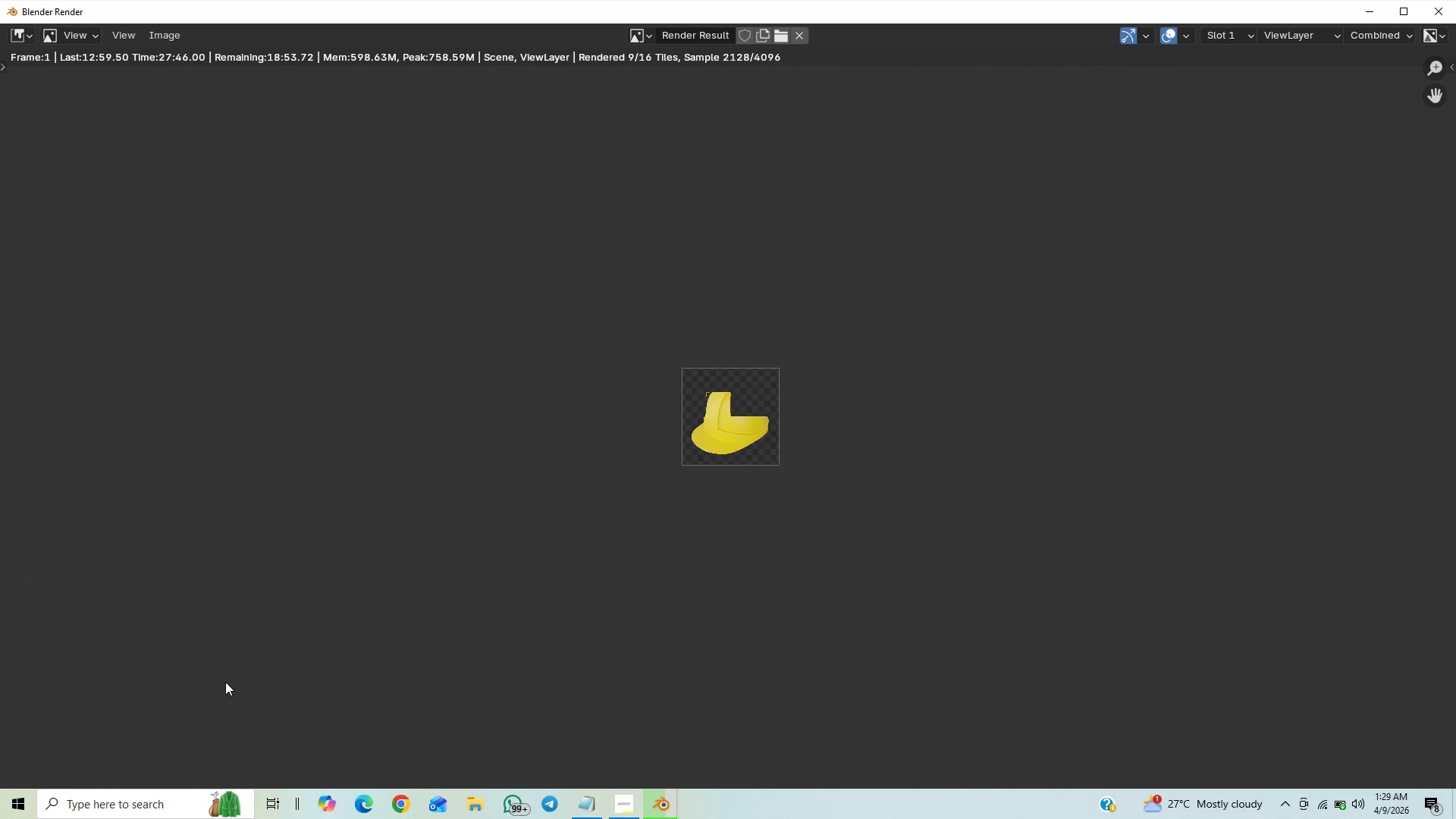 
scroll: coordinate [221, 672], scroll_direction: up, amount: 18.0
 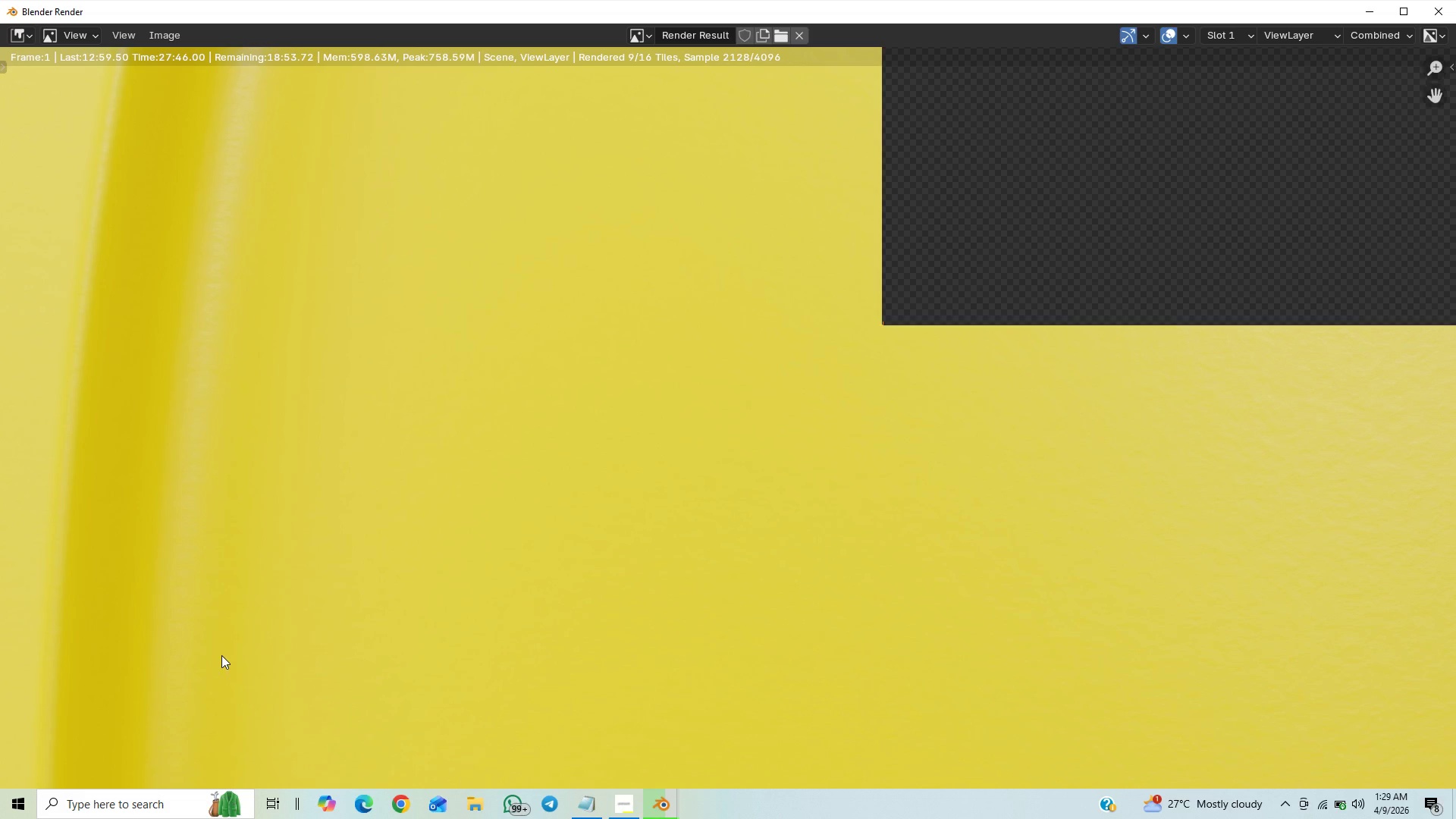 
scroll: coordinate [221, 654], scroll_direction: down, amount: 16.0
 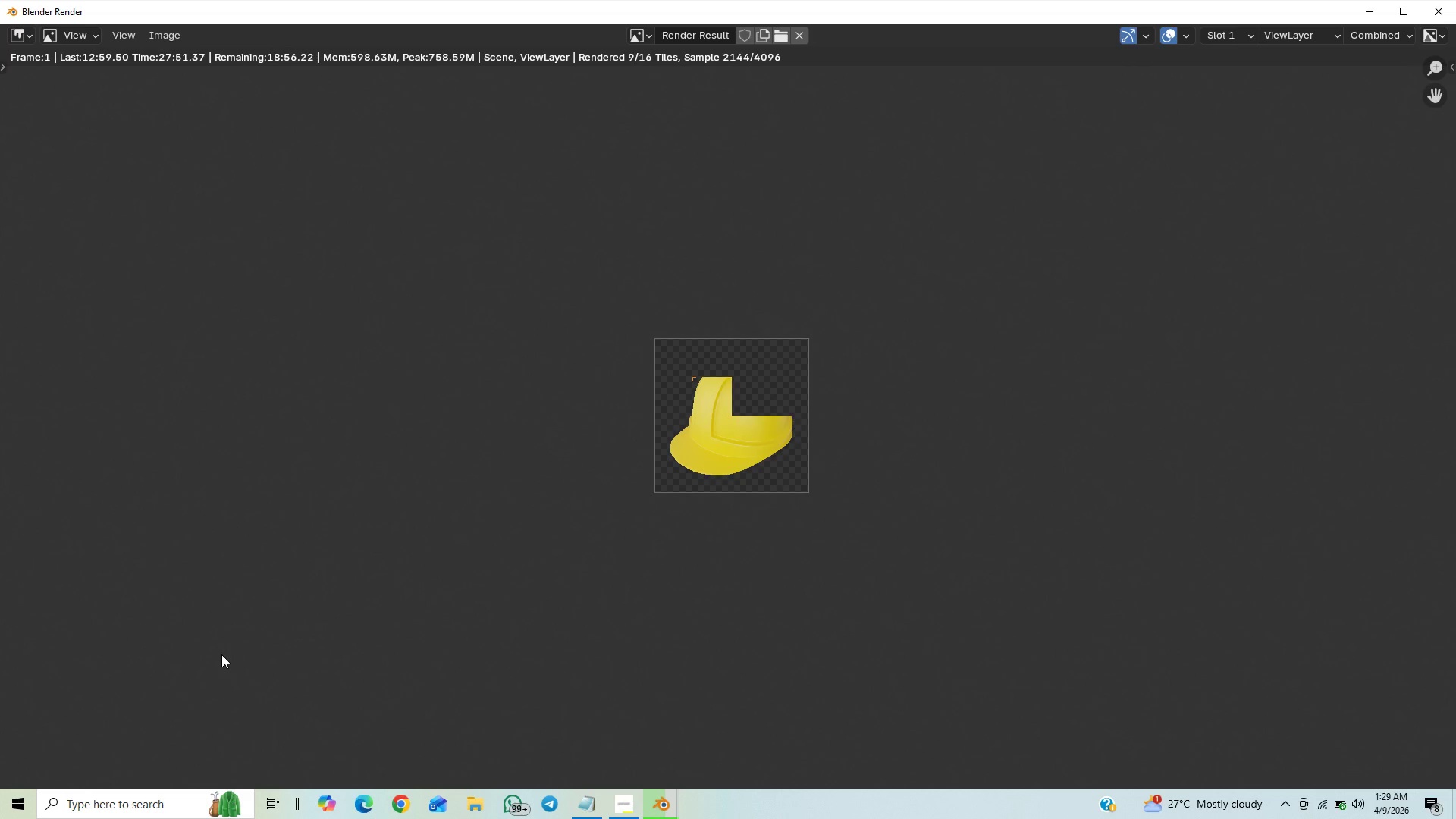 
scroll: coordinate [401, 597], scroll_direction: up, amount: 4.0
 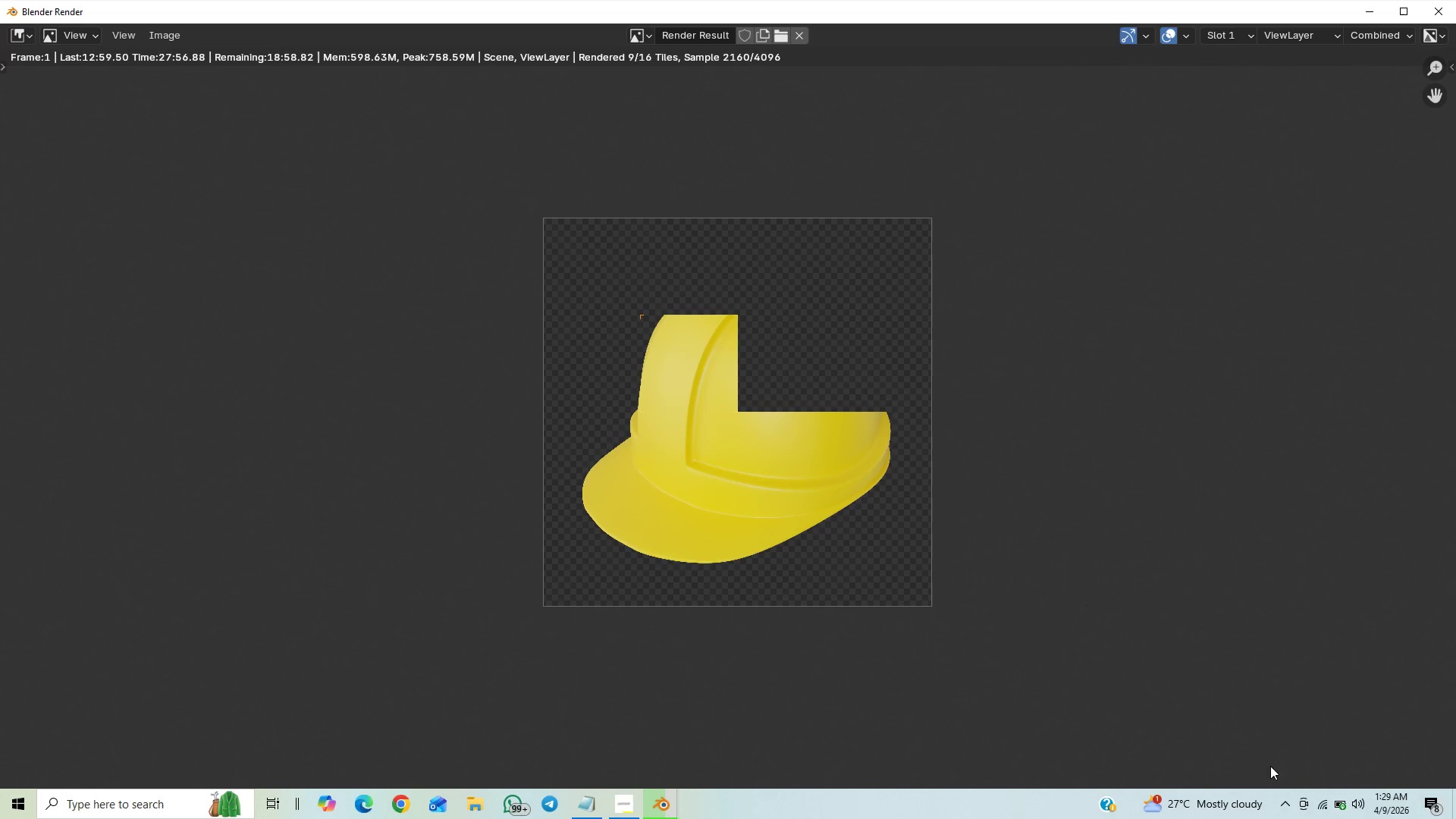 
mouse_move([1339, 799])
 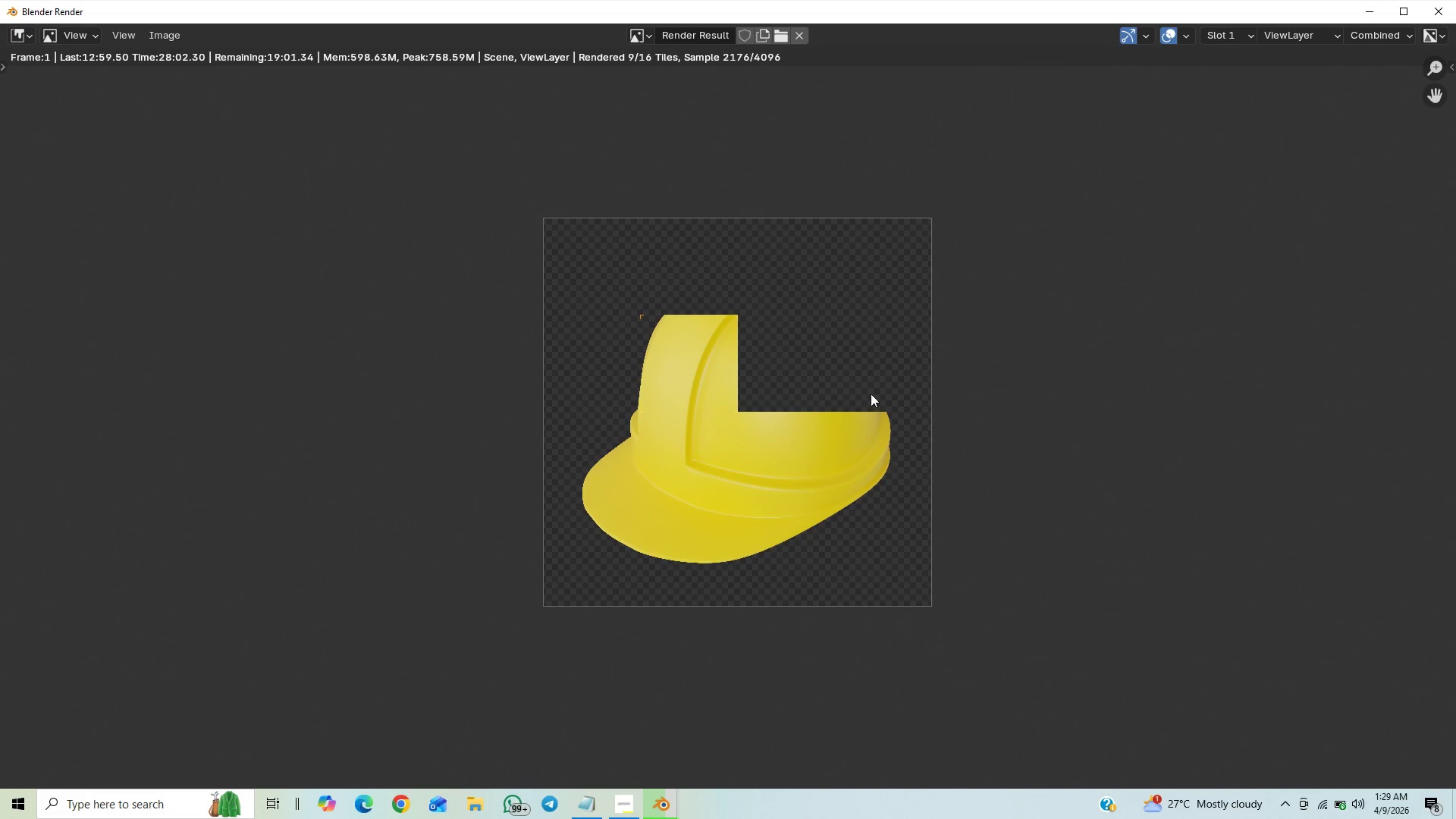 
scroll: coordinate [835, 449], scroll_direction: up, amount: 2.0
 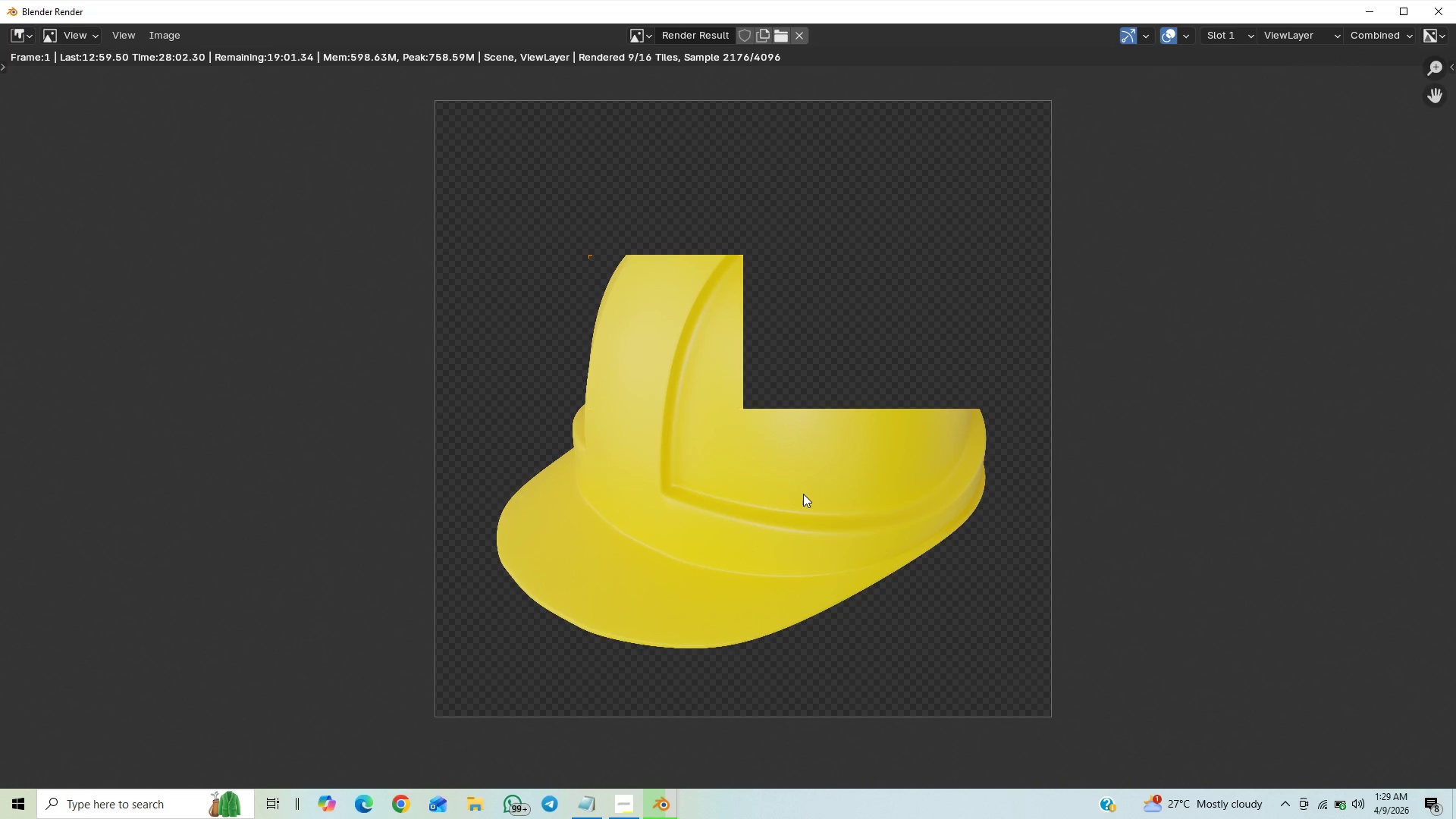 
scroll: coordinate [802, 479], scroll_direction: down, amount: 4.0
 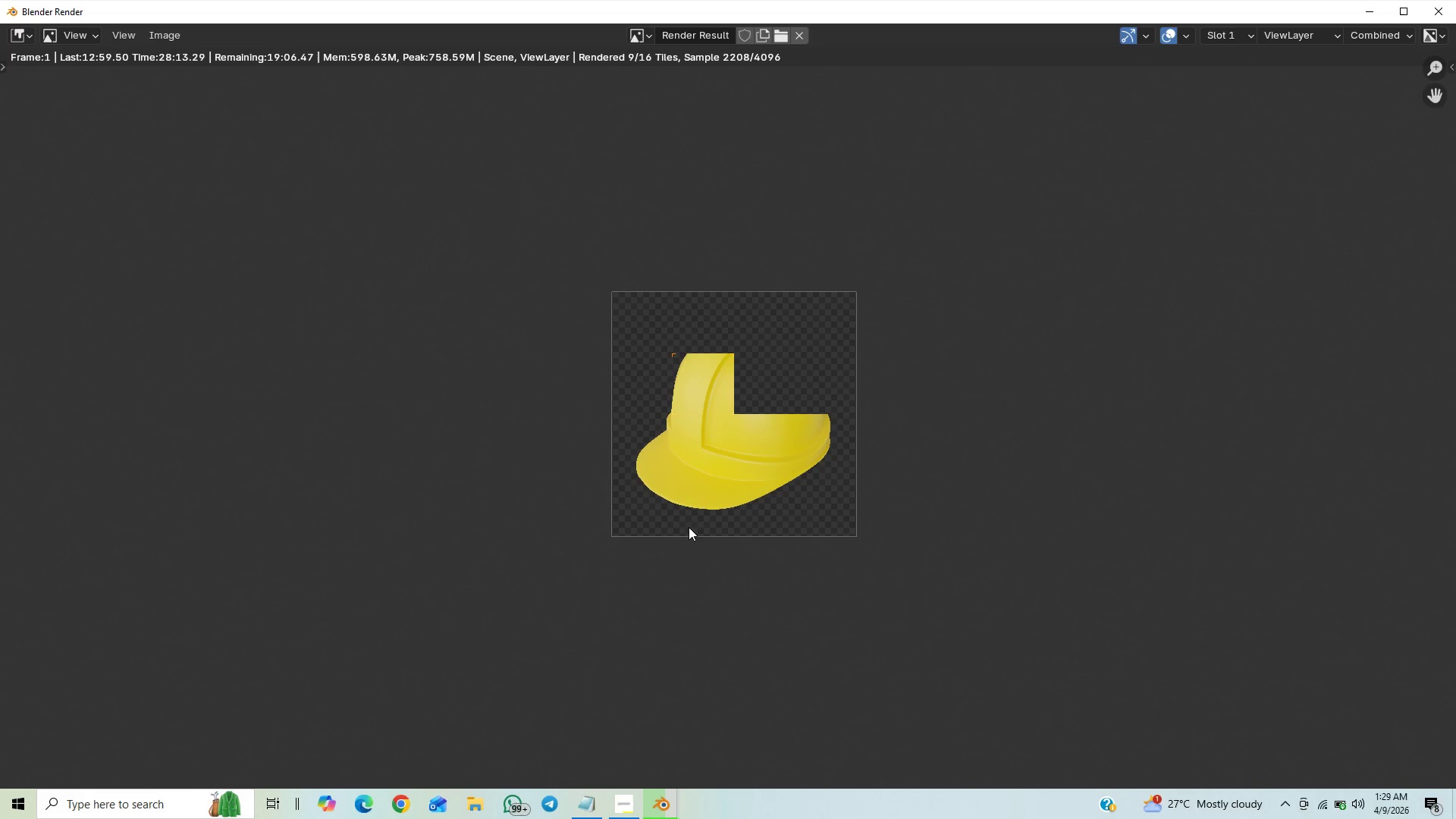 
wait(10.25)
 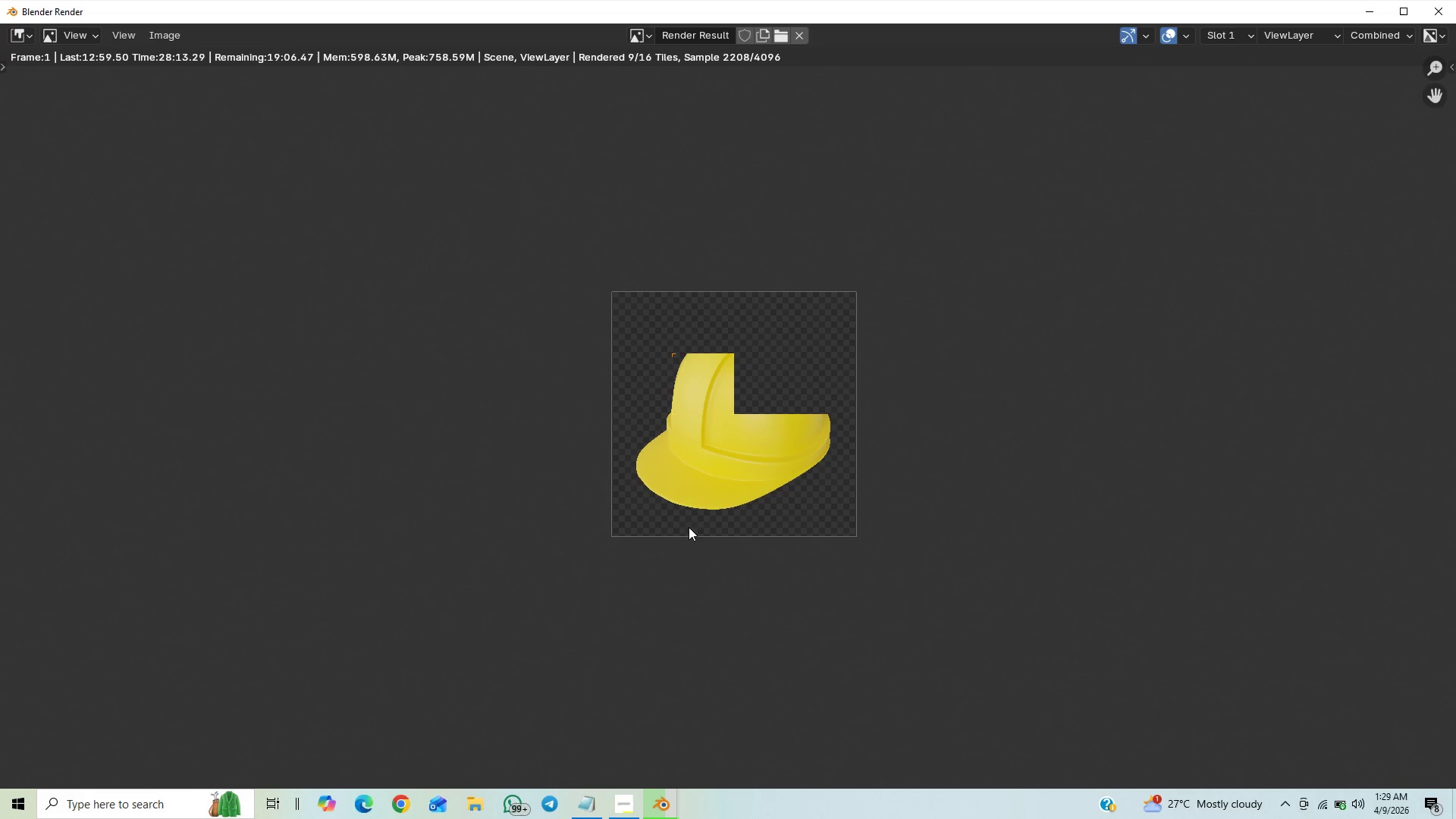 
scroll: coordinate [738, 416], scroll_direction: down, amount: 11.0
 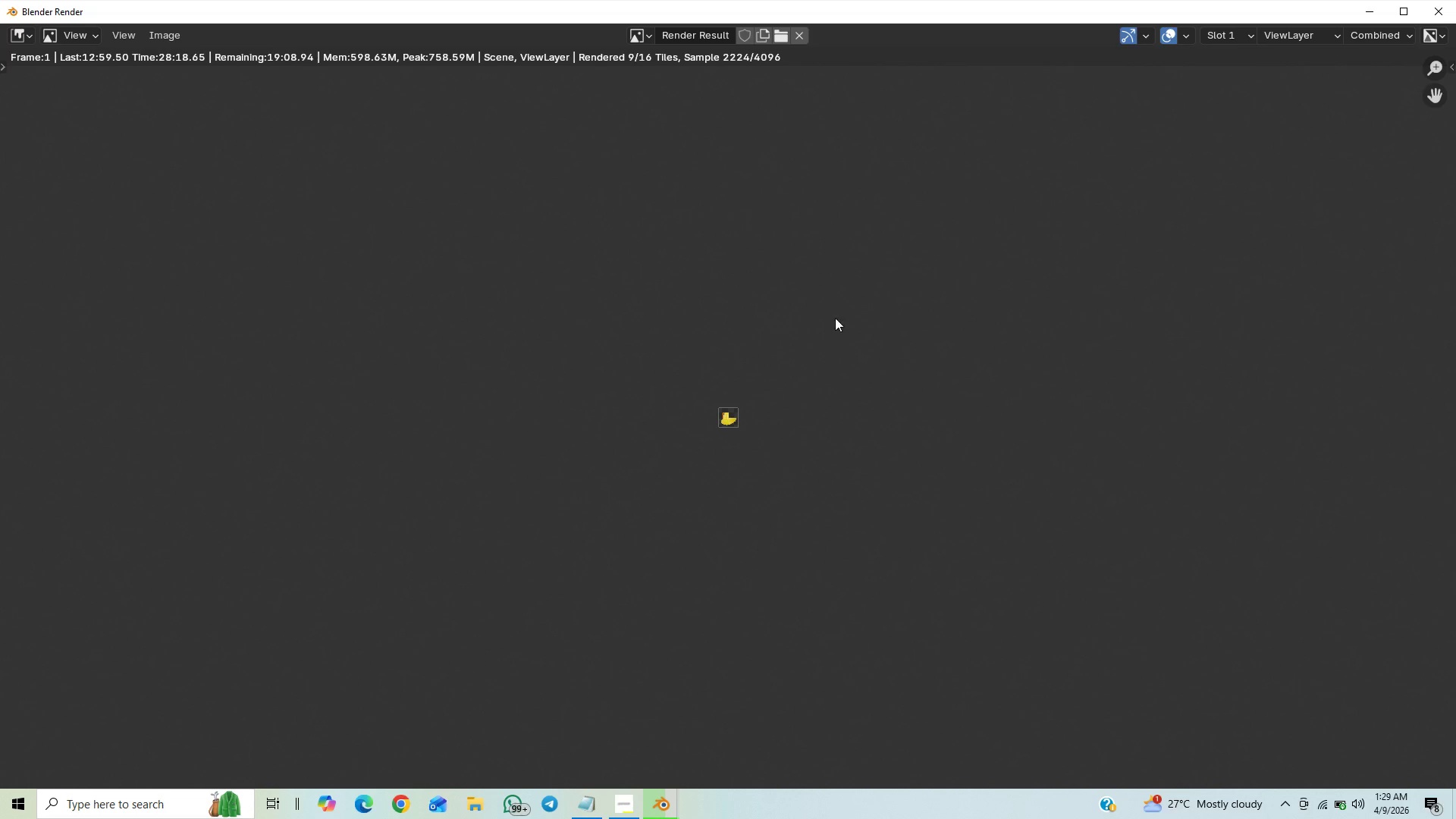 
scroll: coordinate [781, 474], scroll_direction: up, amount: 15.0
 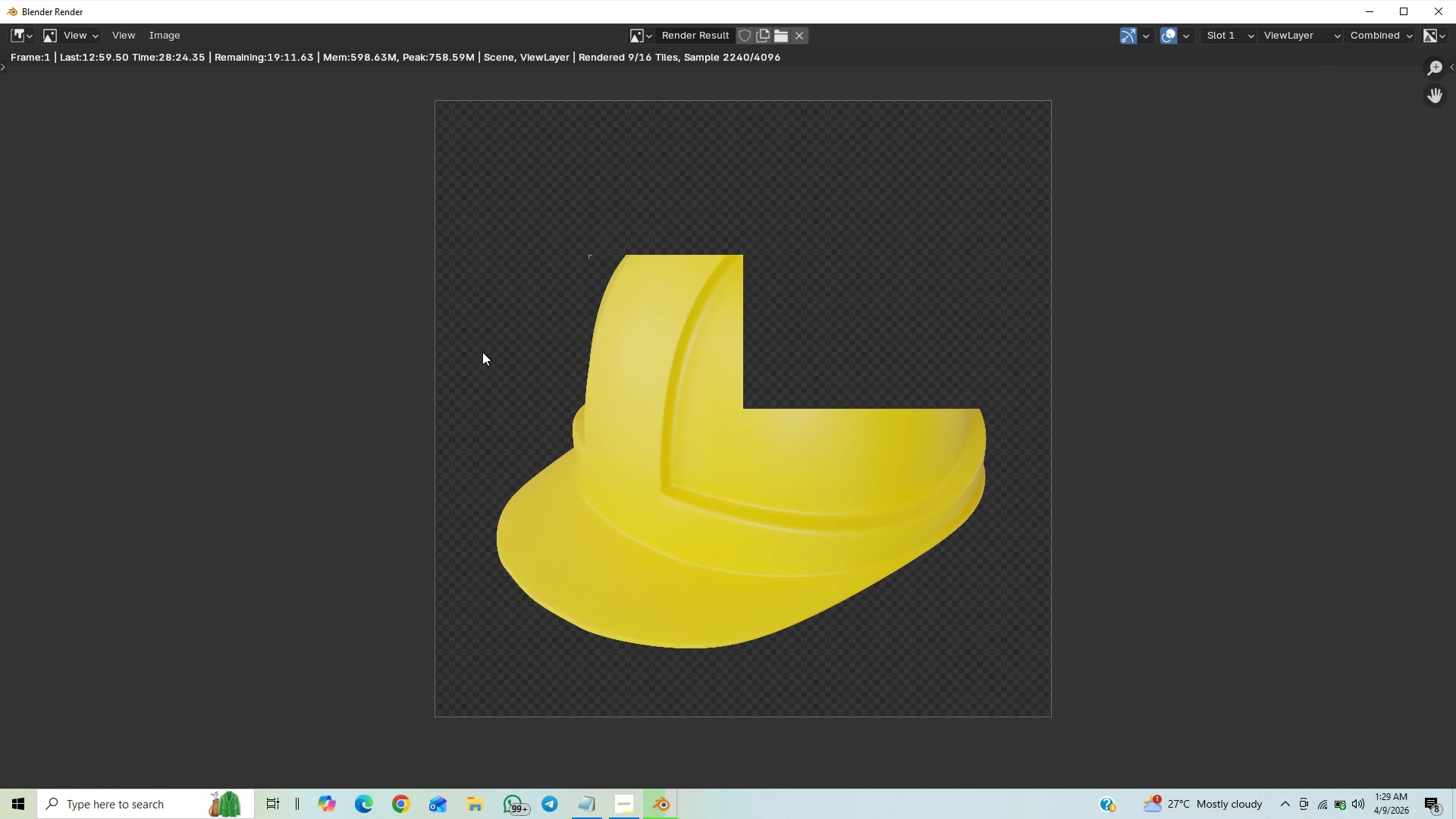 
wait(9.74)
 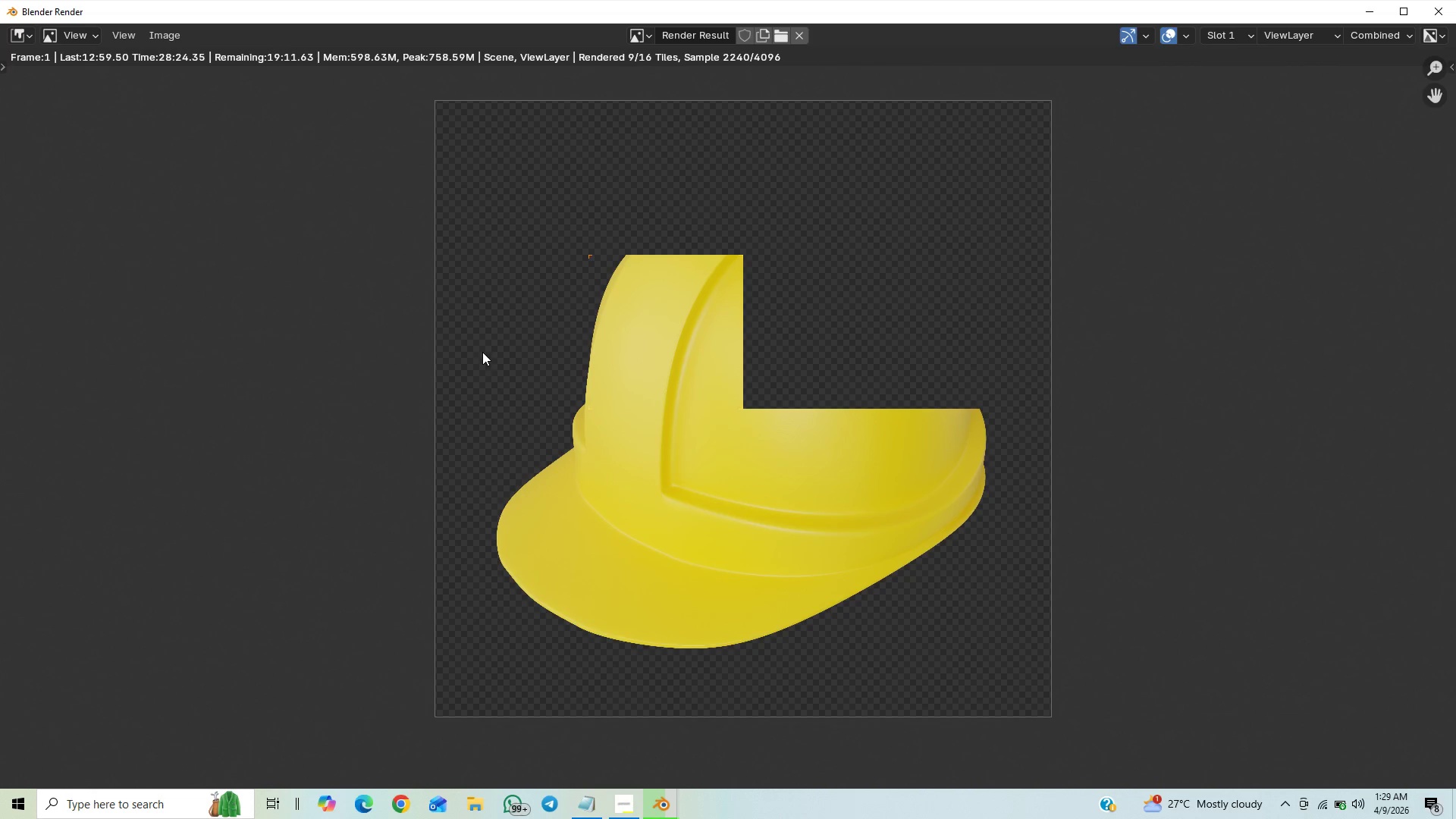 
scroll: coordinate [352, 511], scroll_direction: up, amount: 1.0
 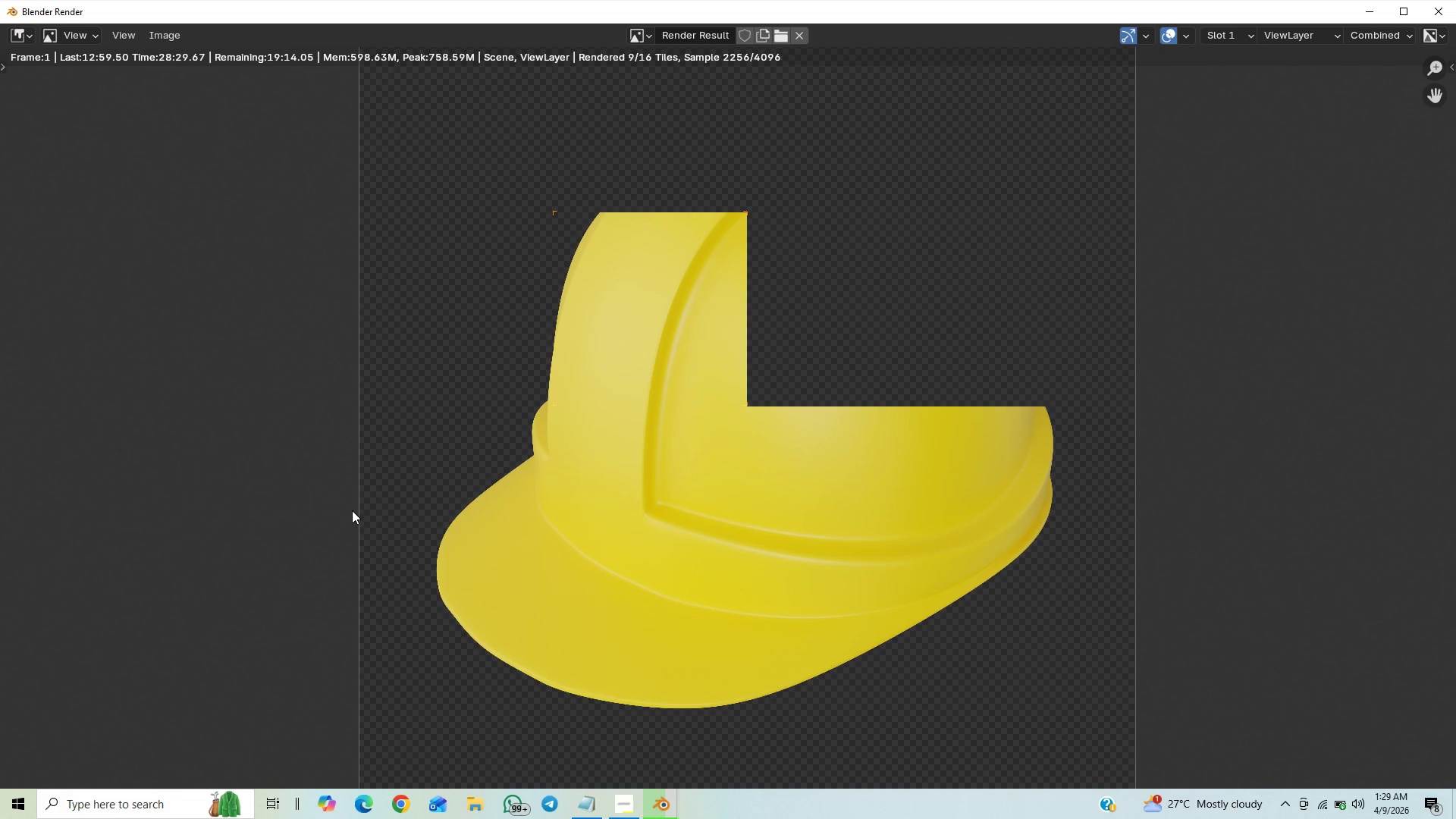 
scroll: coordinate [335, 489], scroll_direction: down, amount: 2.0
 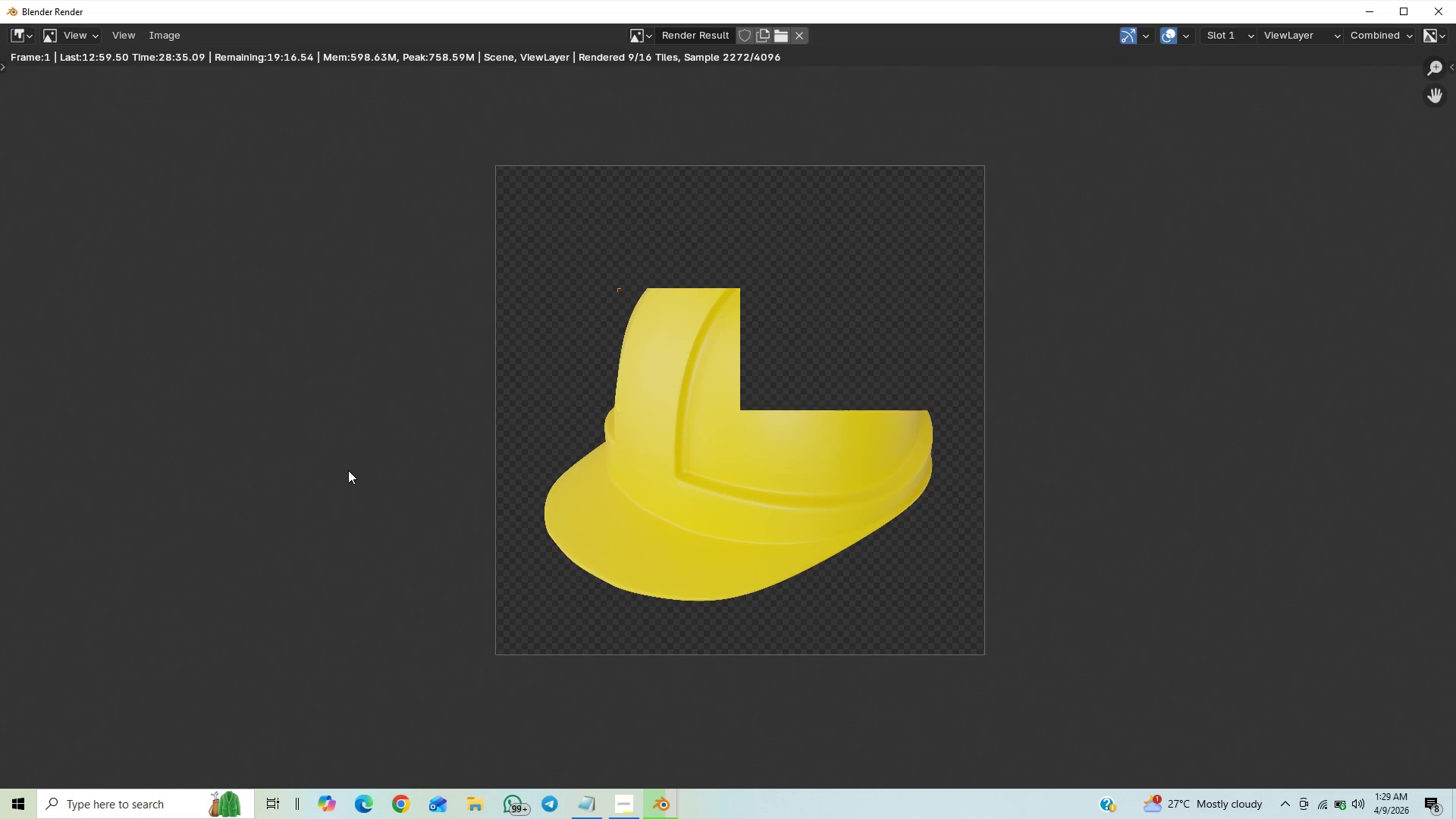 
scroll: coordinate [347, 471], scroll_direction: up, amount: 3.0
 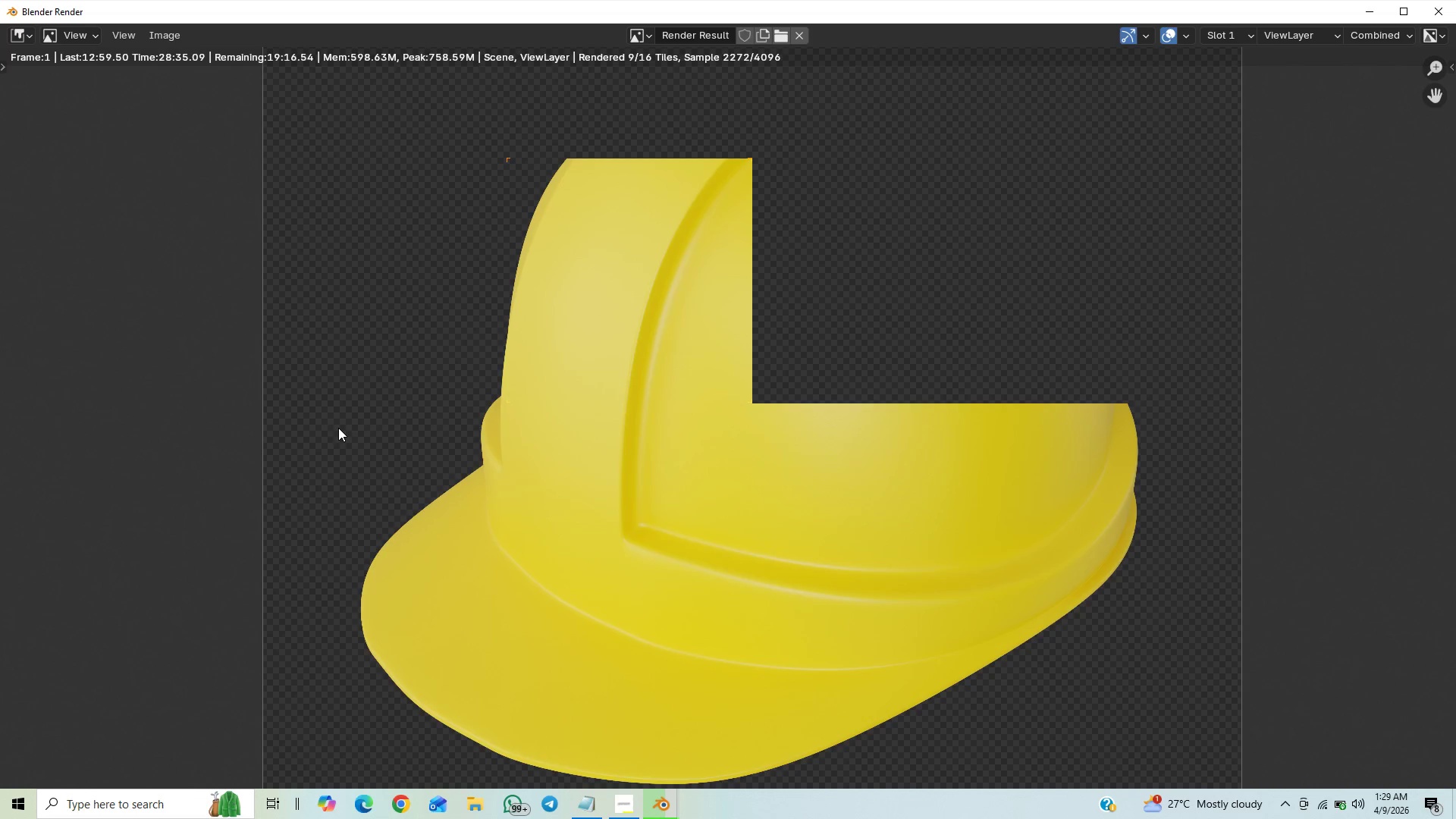 
scroll: coordinate [335, 431], scroll_direction: down, amount: 4.0
 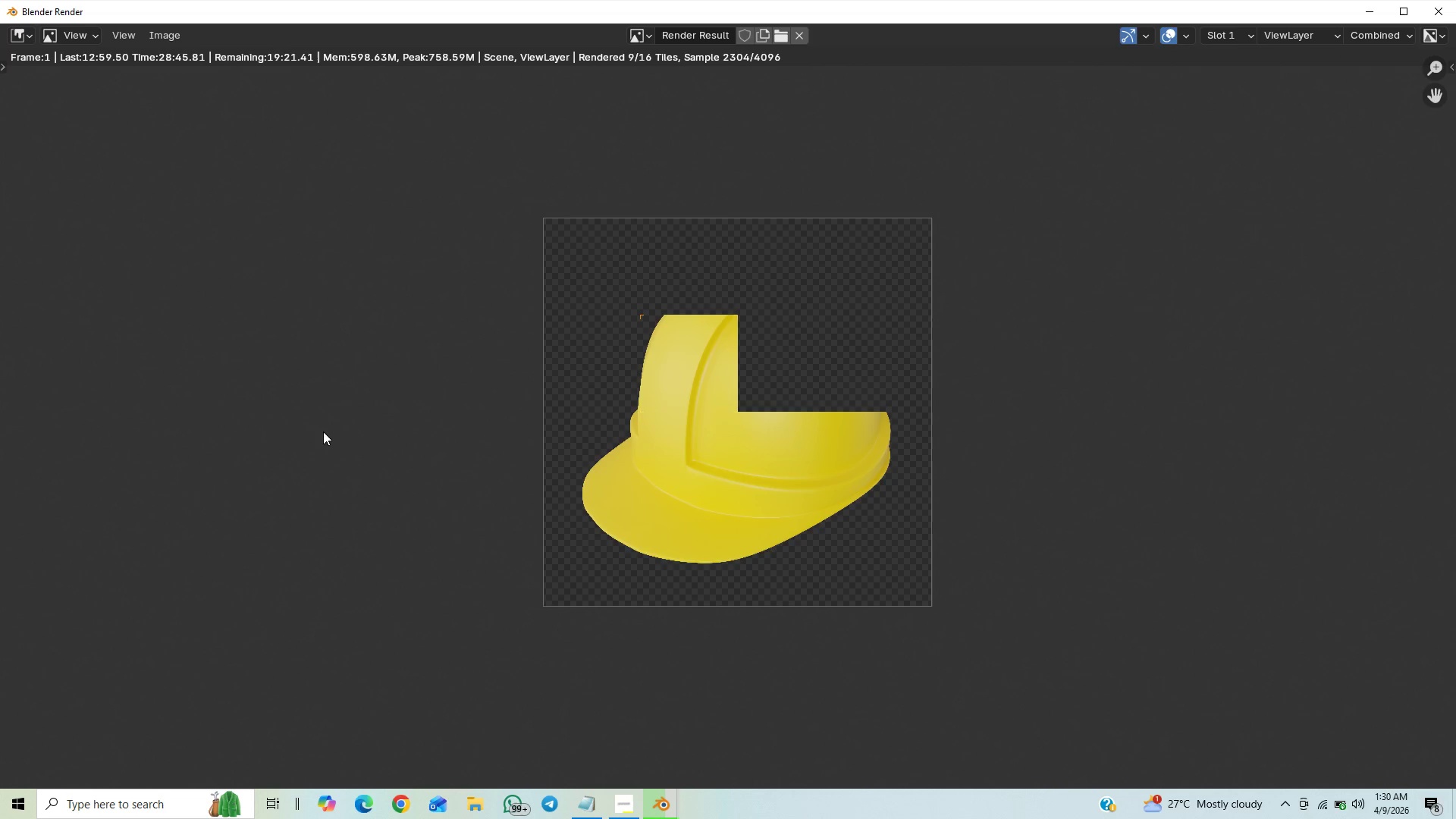 
wait(9.46)
 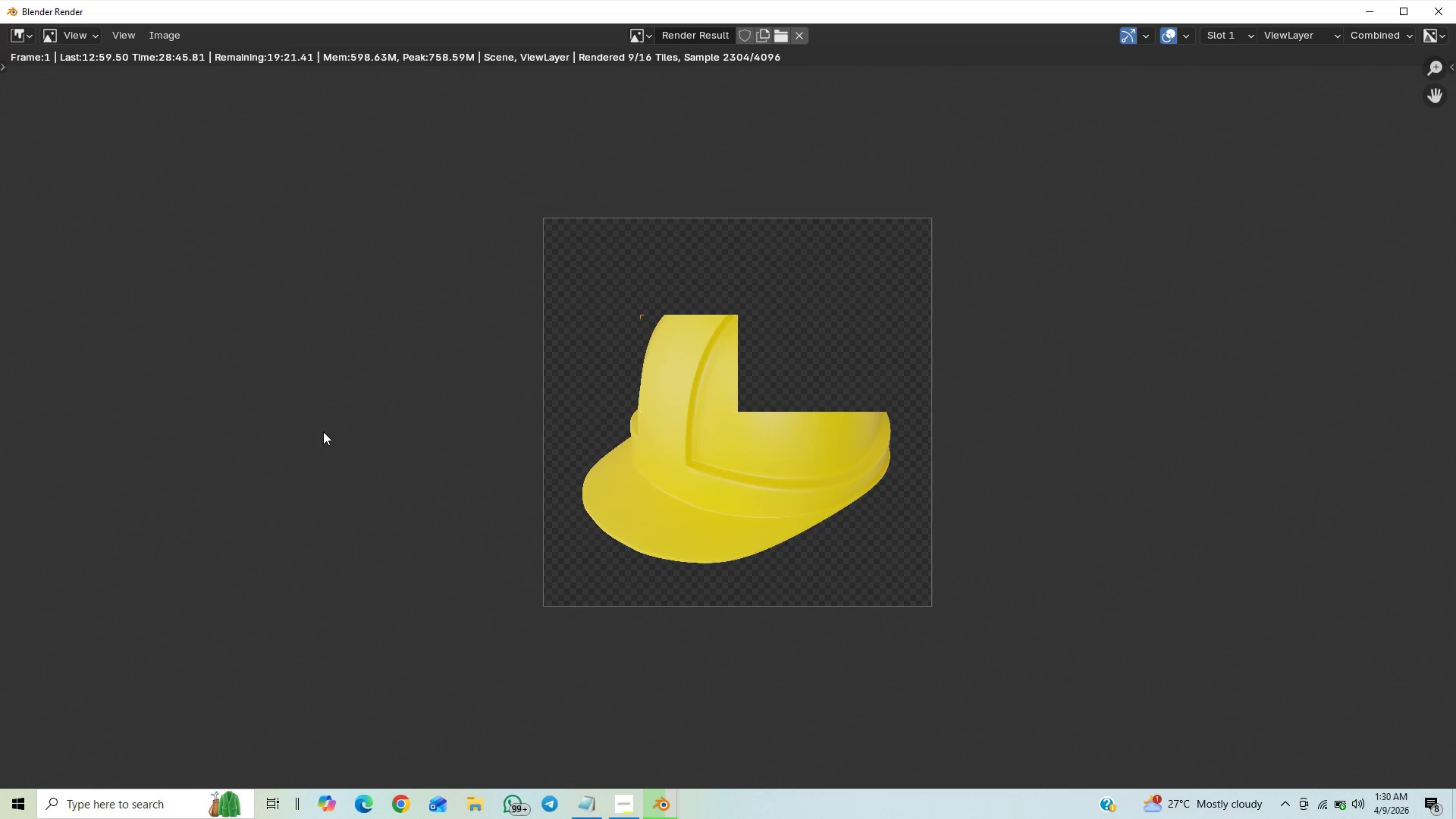 
scroll: coordinate [369, 500], scroll_direction: up, amount: 15.0
 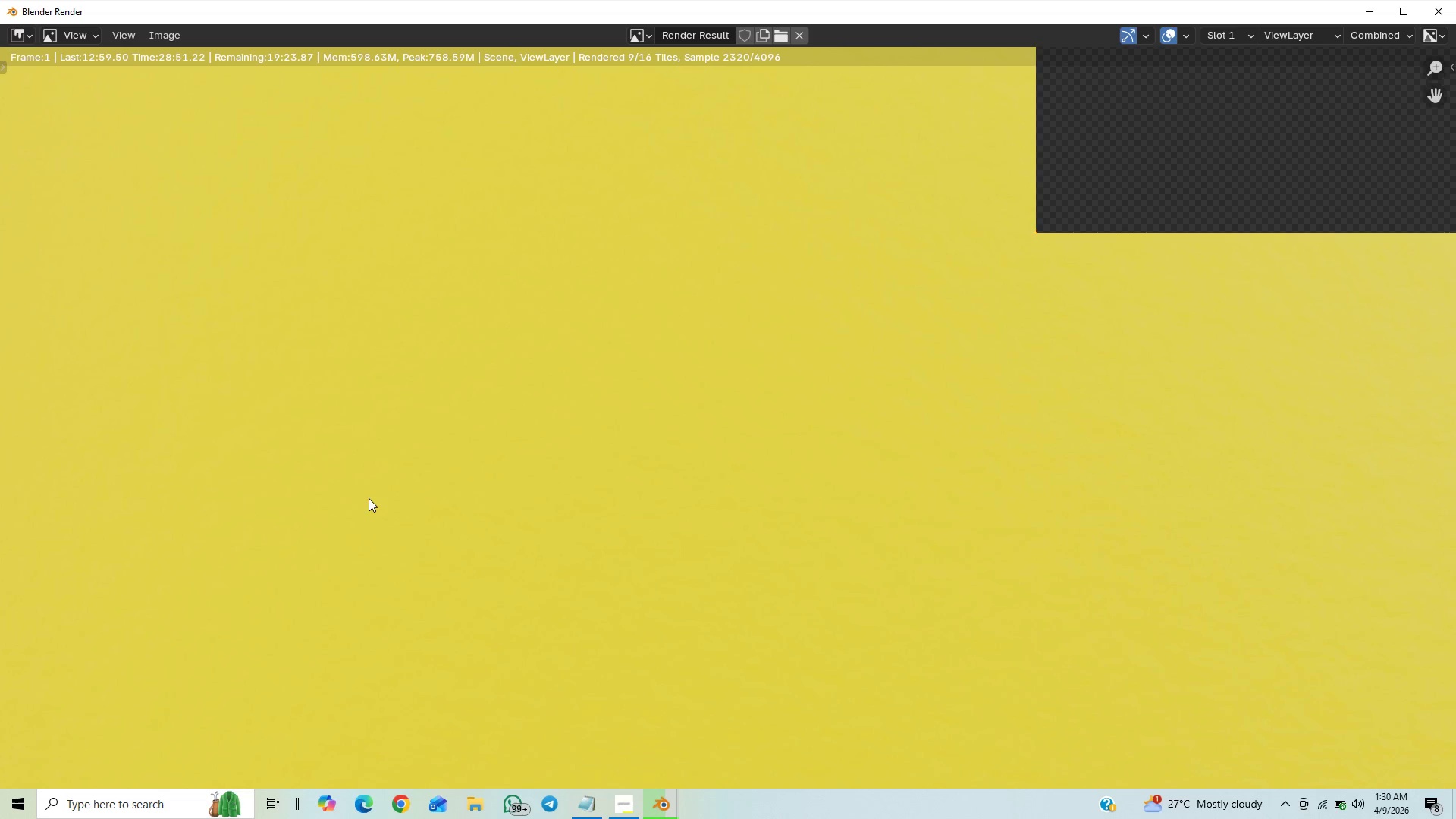 
scroll: coordinate [364, 508], scroll_direction: down, amount: 14.0
 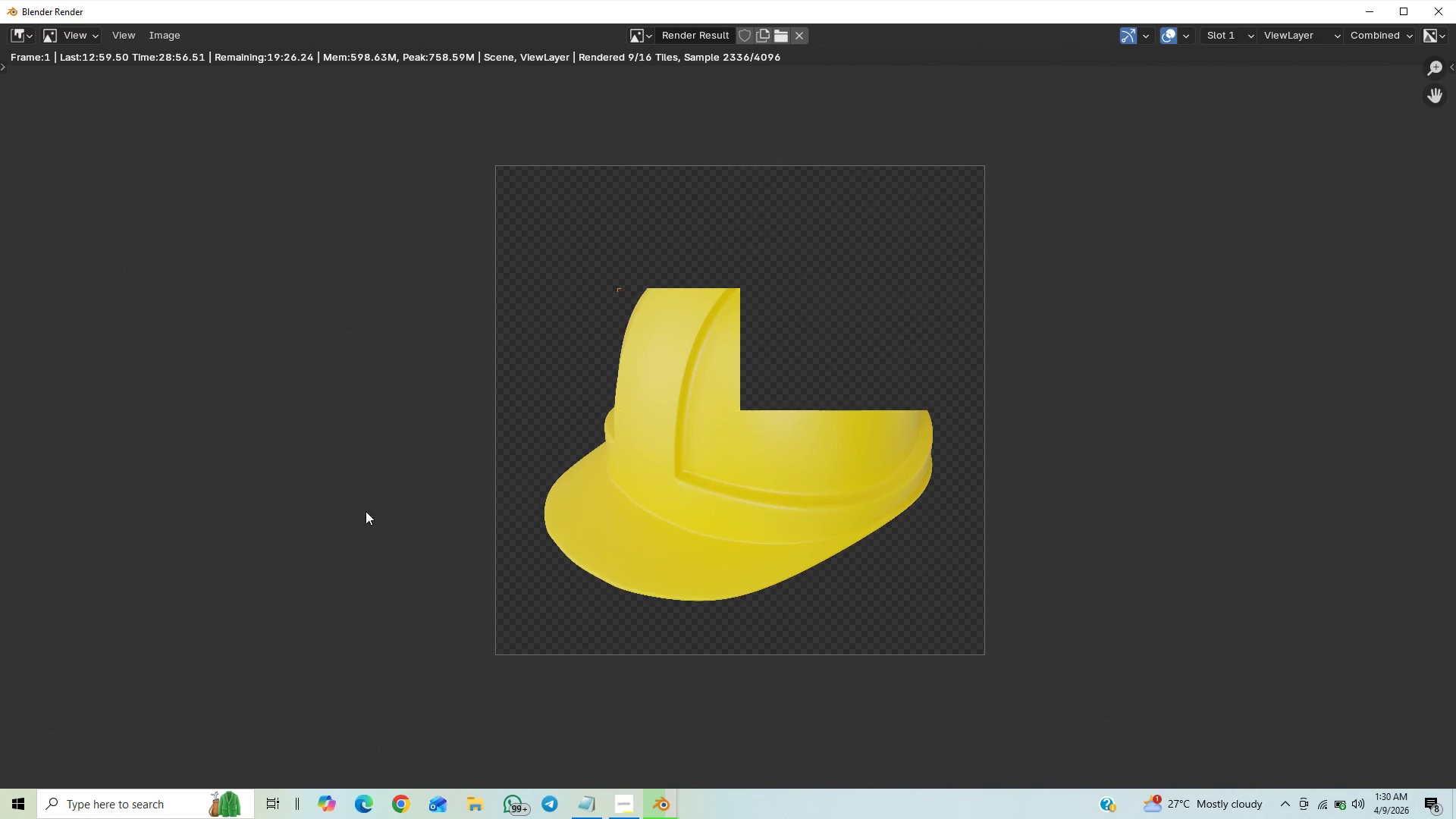 
scroll: coordinate [365, 509], scroll_direction: up, amount: 1.0
 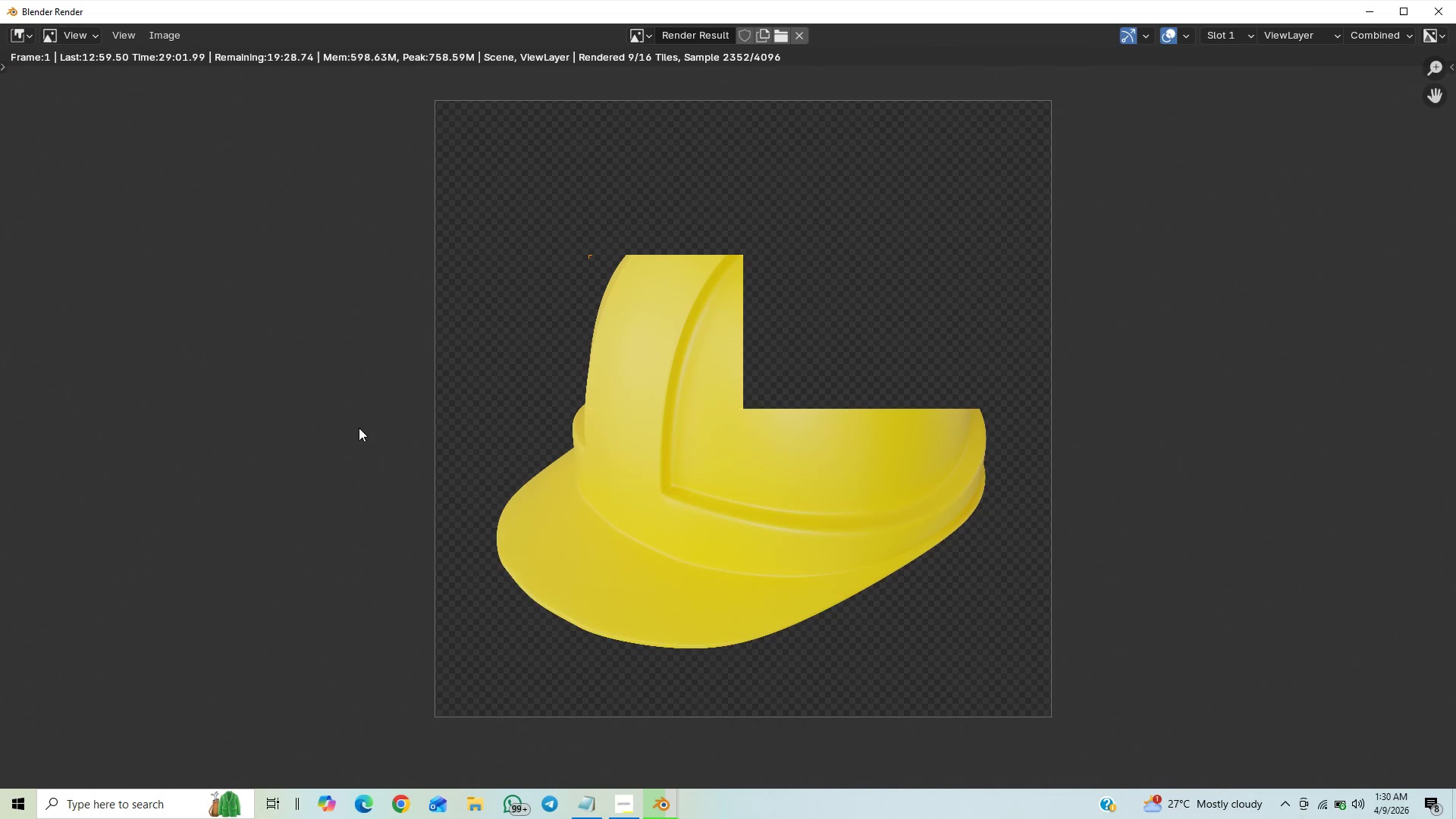 
wait(6.05)
 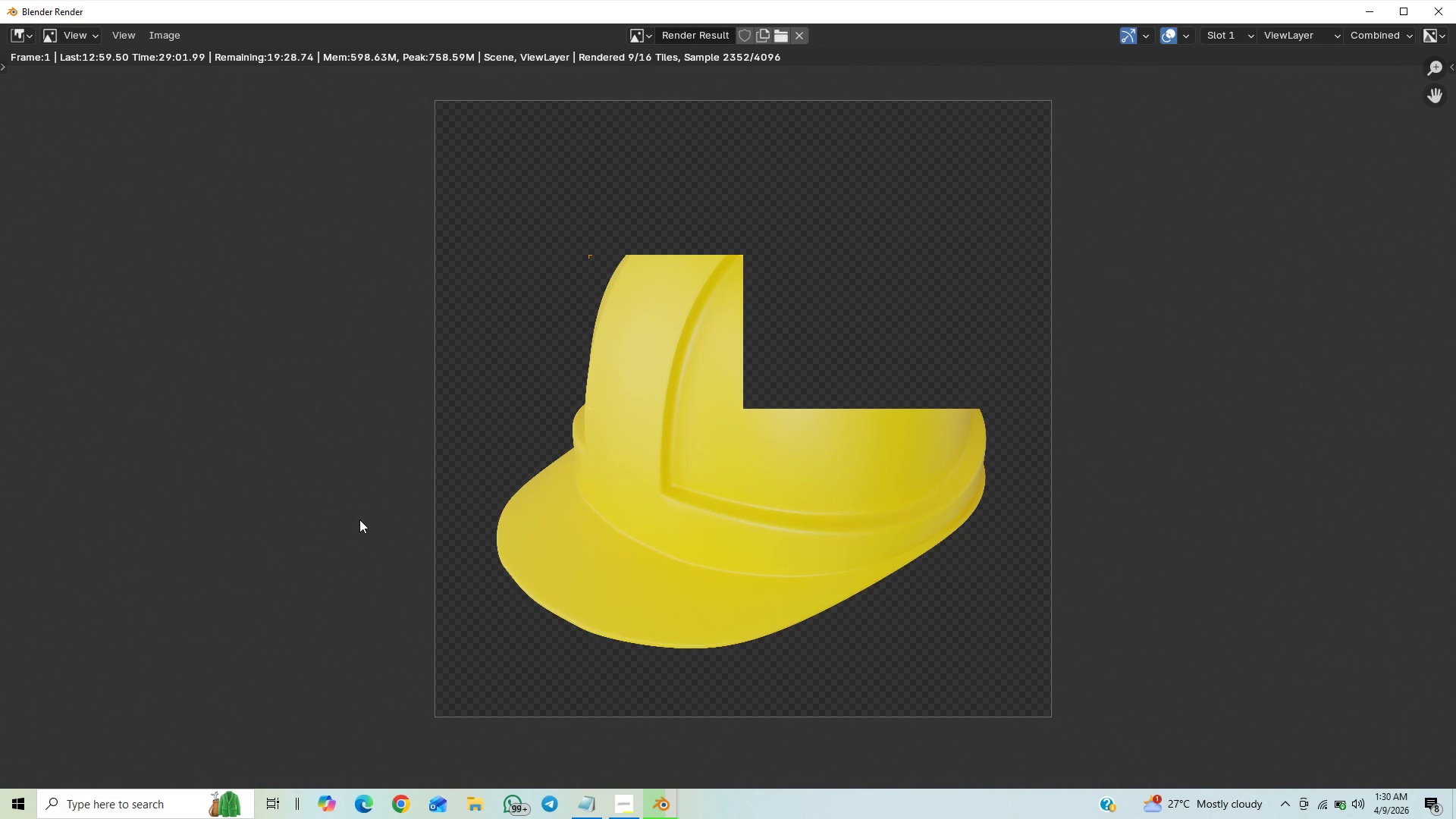 
scroll: coordinate [350, 466], scroll_direction: down, amount: 9.0
 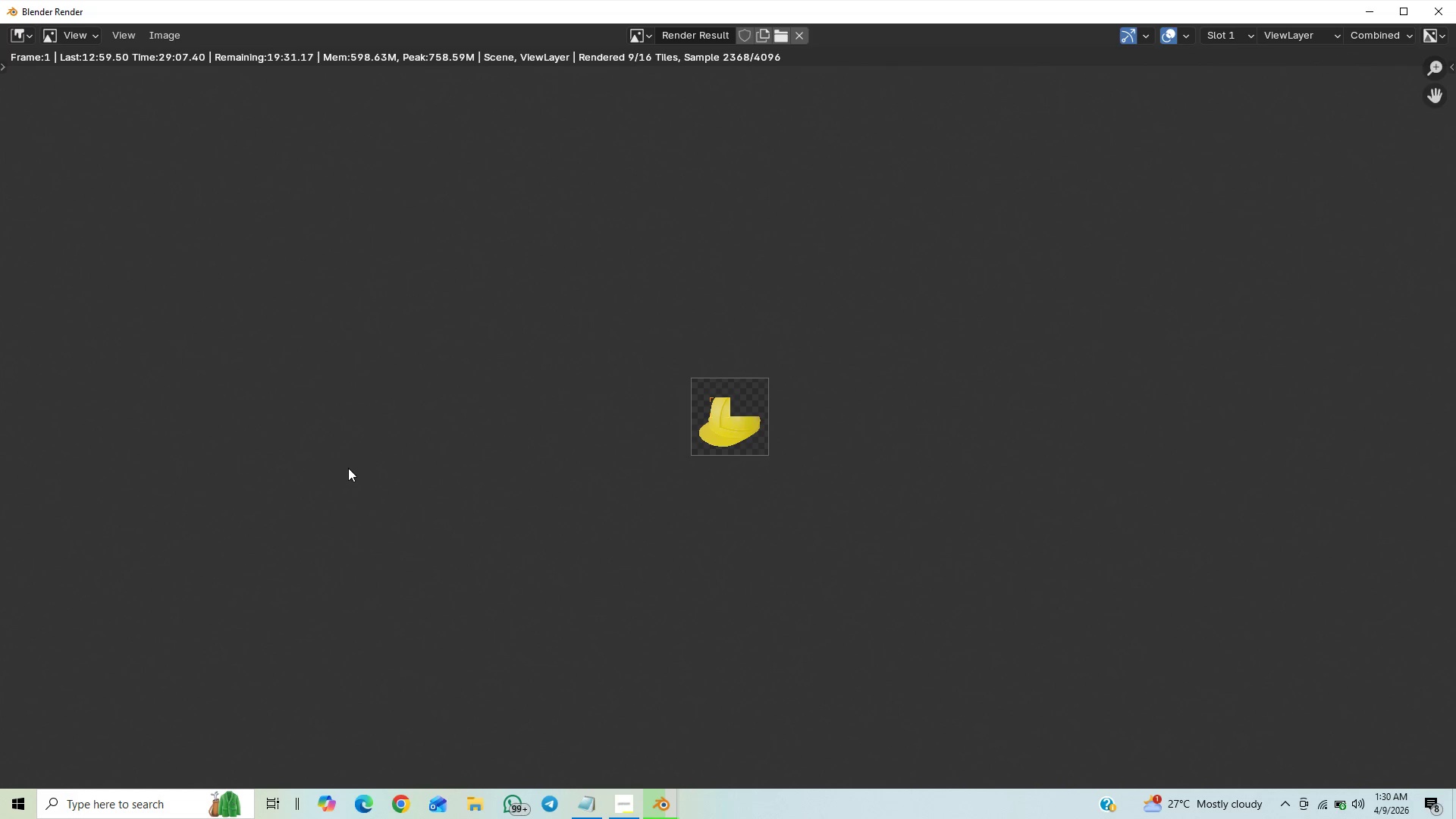 
scroll: coordinate [322, 448], scroll_direction: up, amount: 10.0
 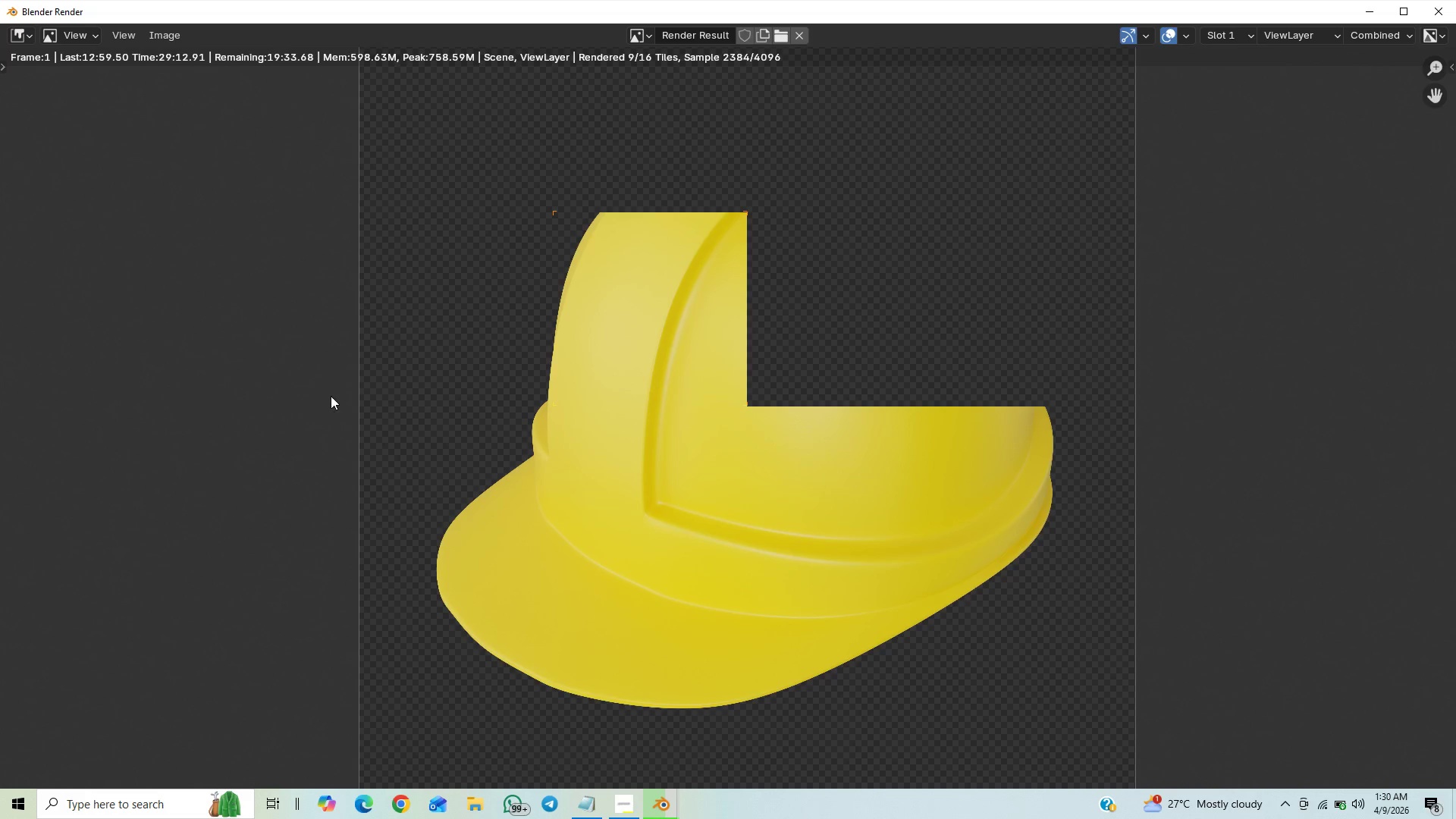 
scroll: coordinate [332, 392], scroll_direction: down, amount: 2.0
 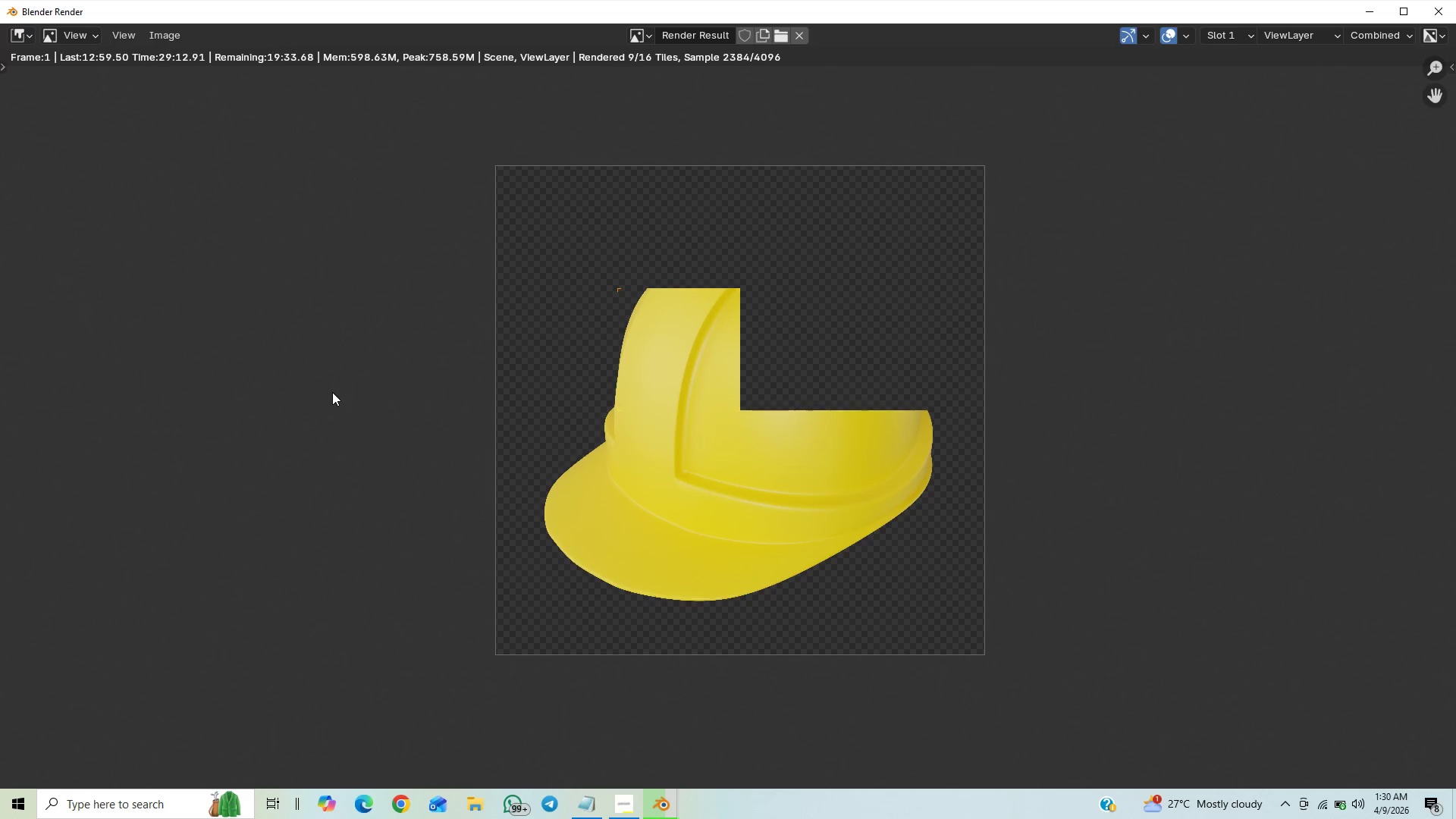 
scroll: coordinate [330, 395], scroll_direction: up, amount: 5.0
 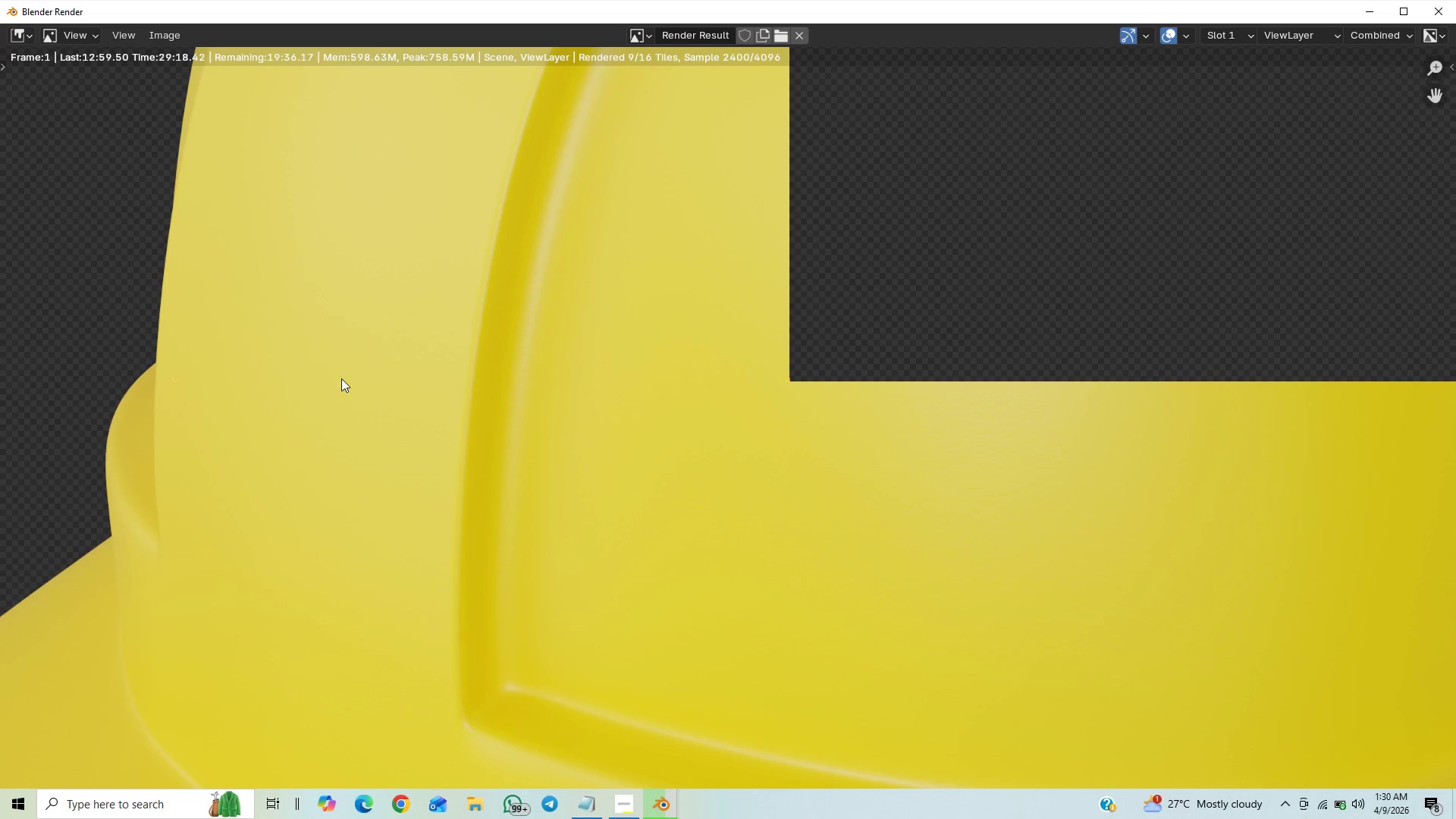 
scroll: coordinate [320, 416], scroll_direction: down, amount: 9.0
 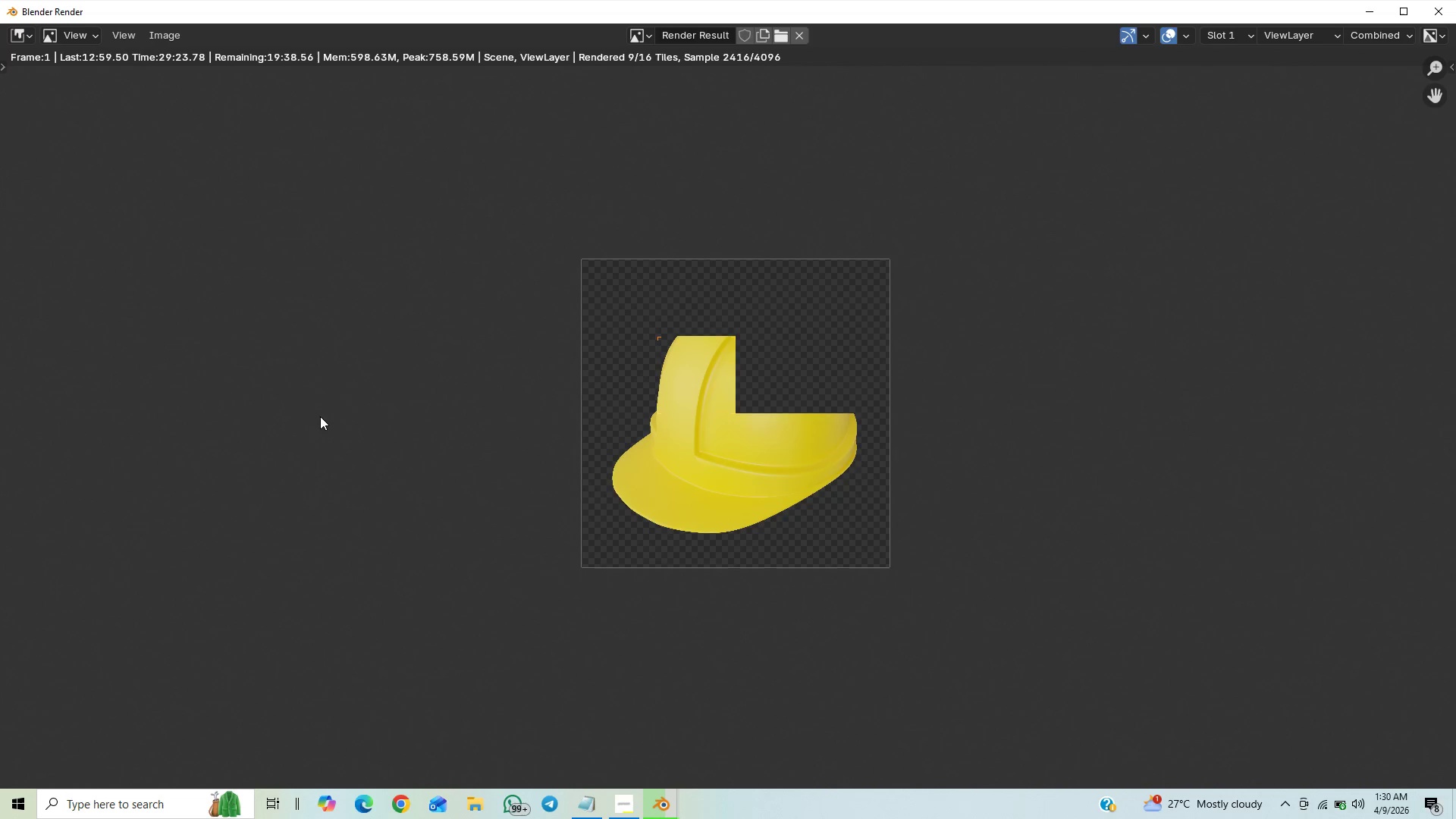 
scroll: coordinate [317, 430], scroll_direction: up, amount: 12.0
 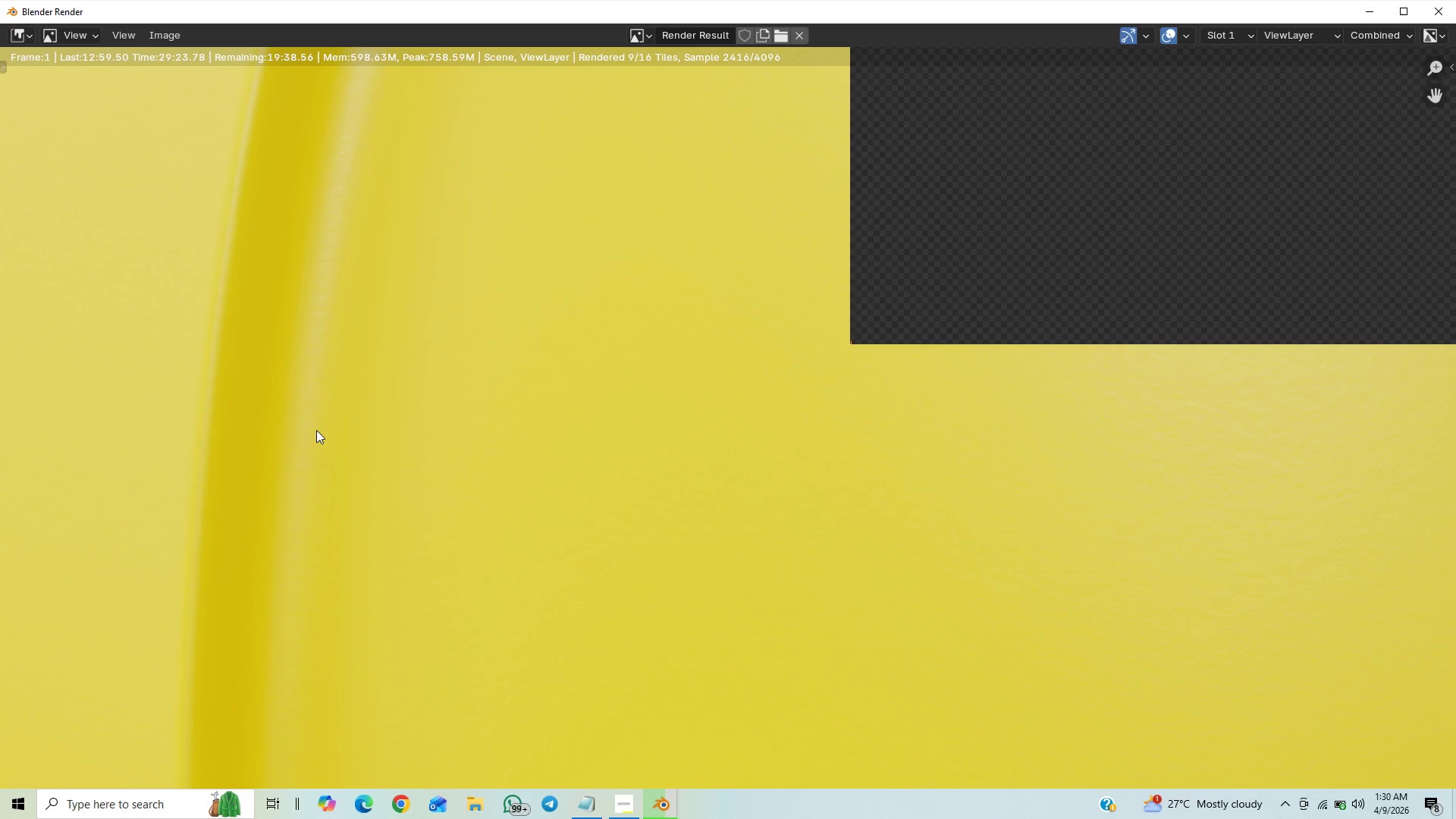 
scroll: coordinate [316, 430], scroll_direction: down, amount: 27.0
 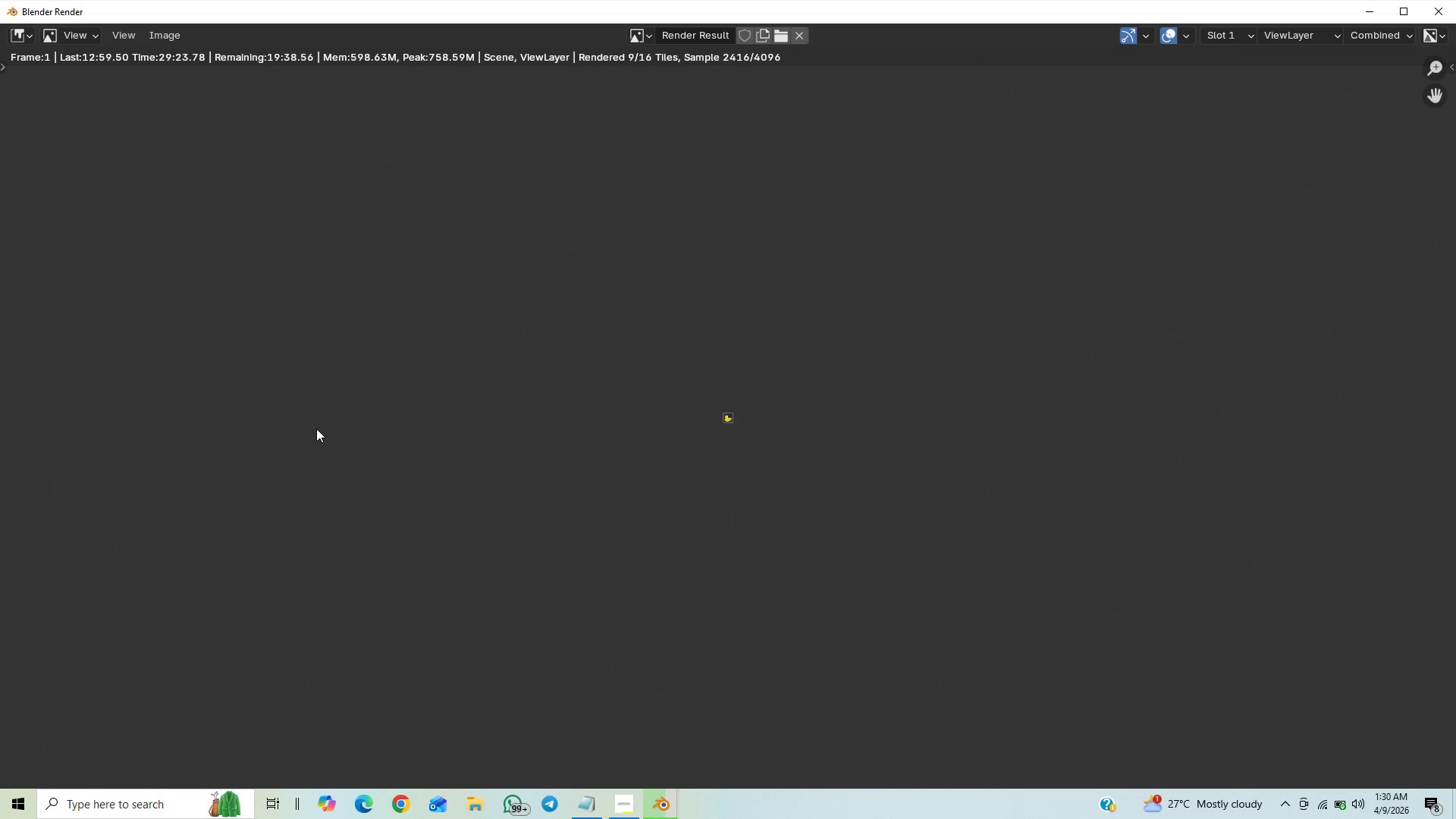 
scroll: coordinate [314, 408], scroll_direction: up, amount: 19.0
 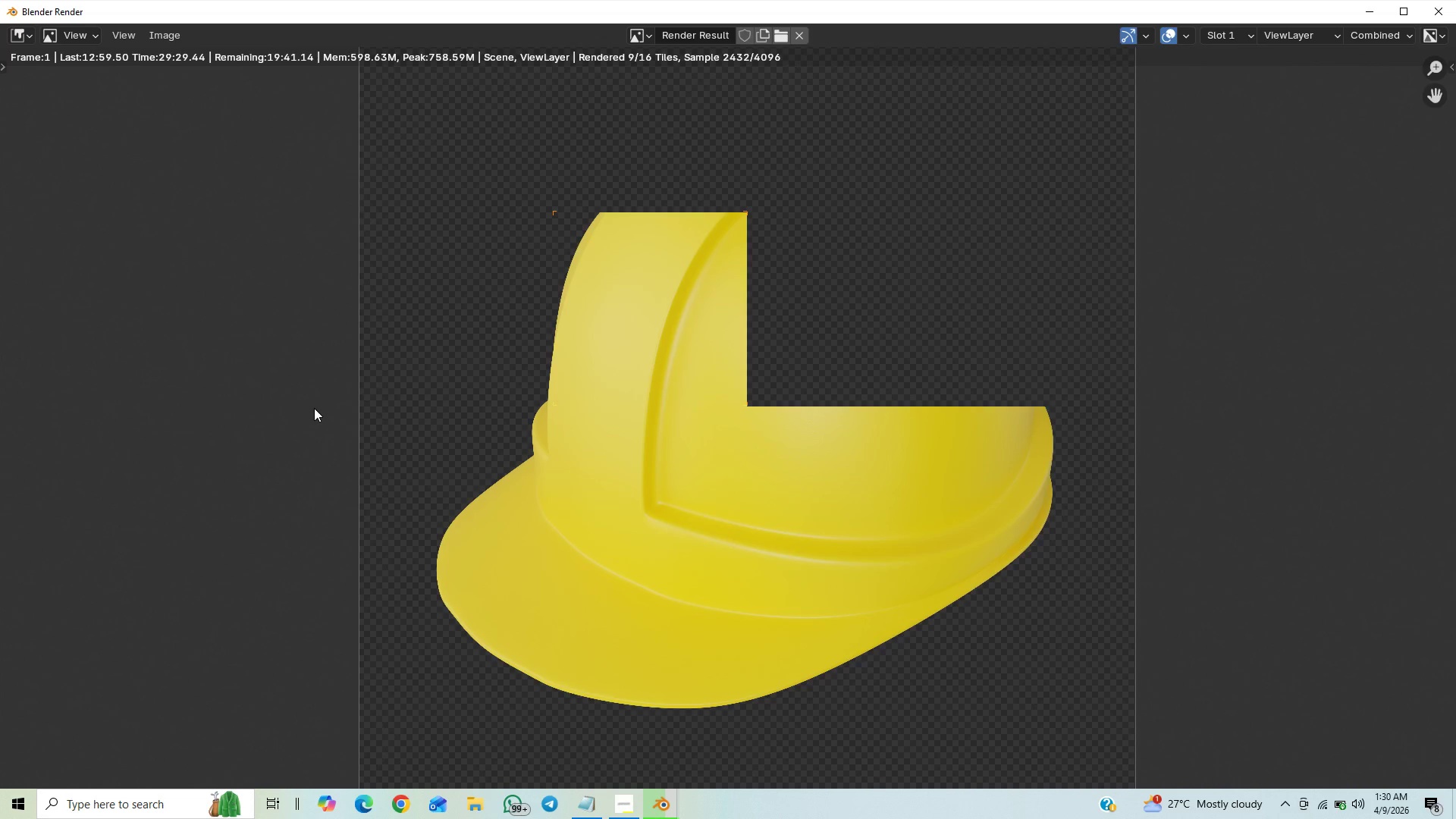 
scroll: coordinate [310, 406], scroll_direction: down, amount: 9.0
 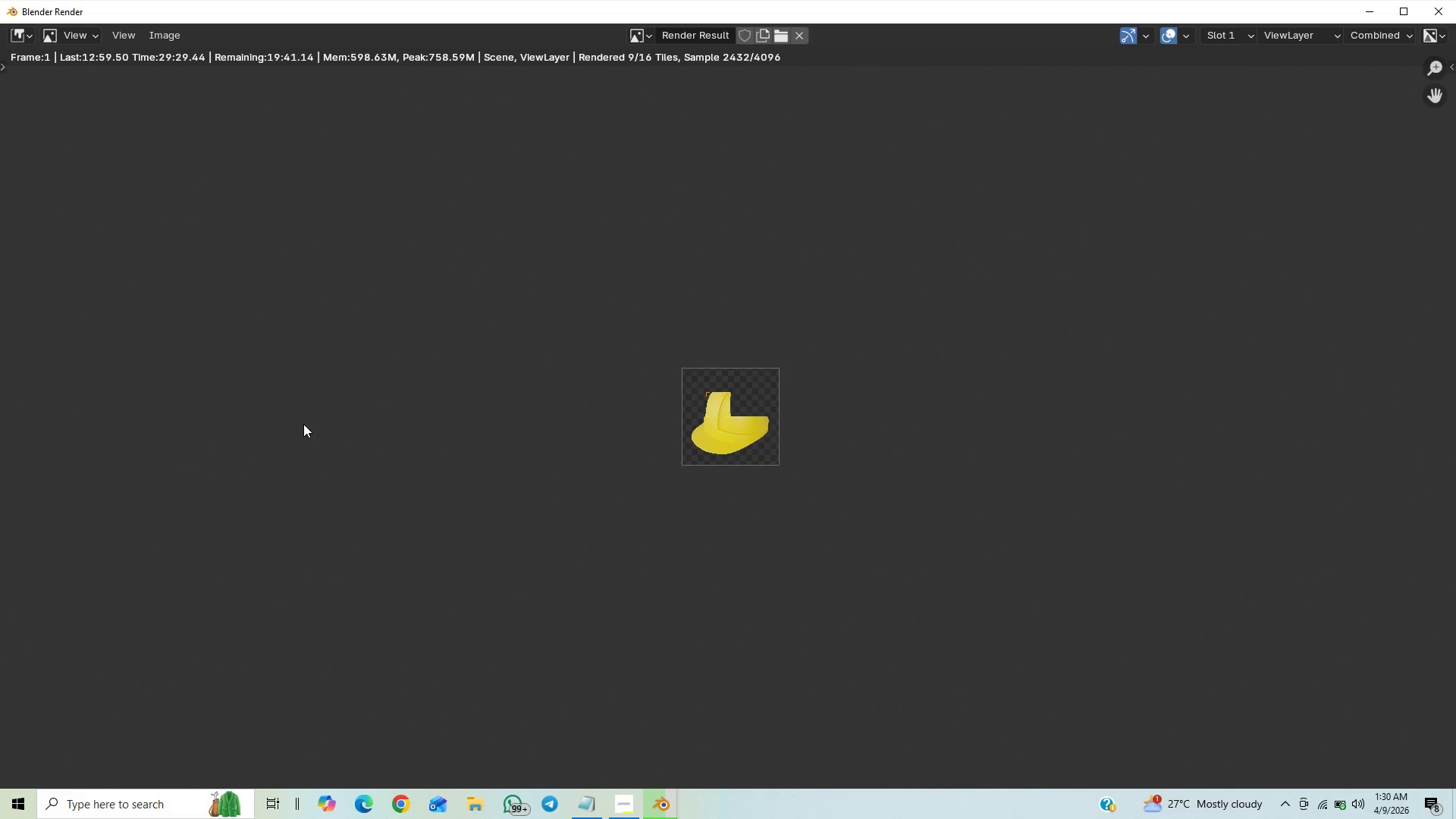 
scroll: coordinate [303, 424], scroll_direction: up, amount: 2.0
 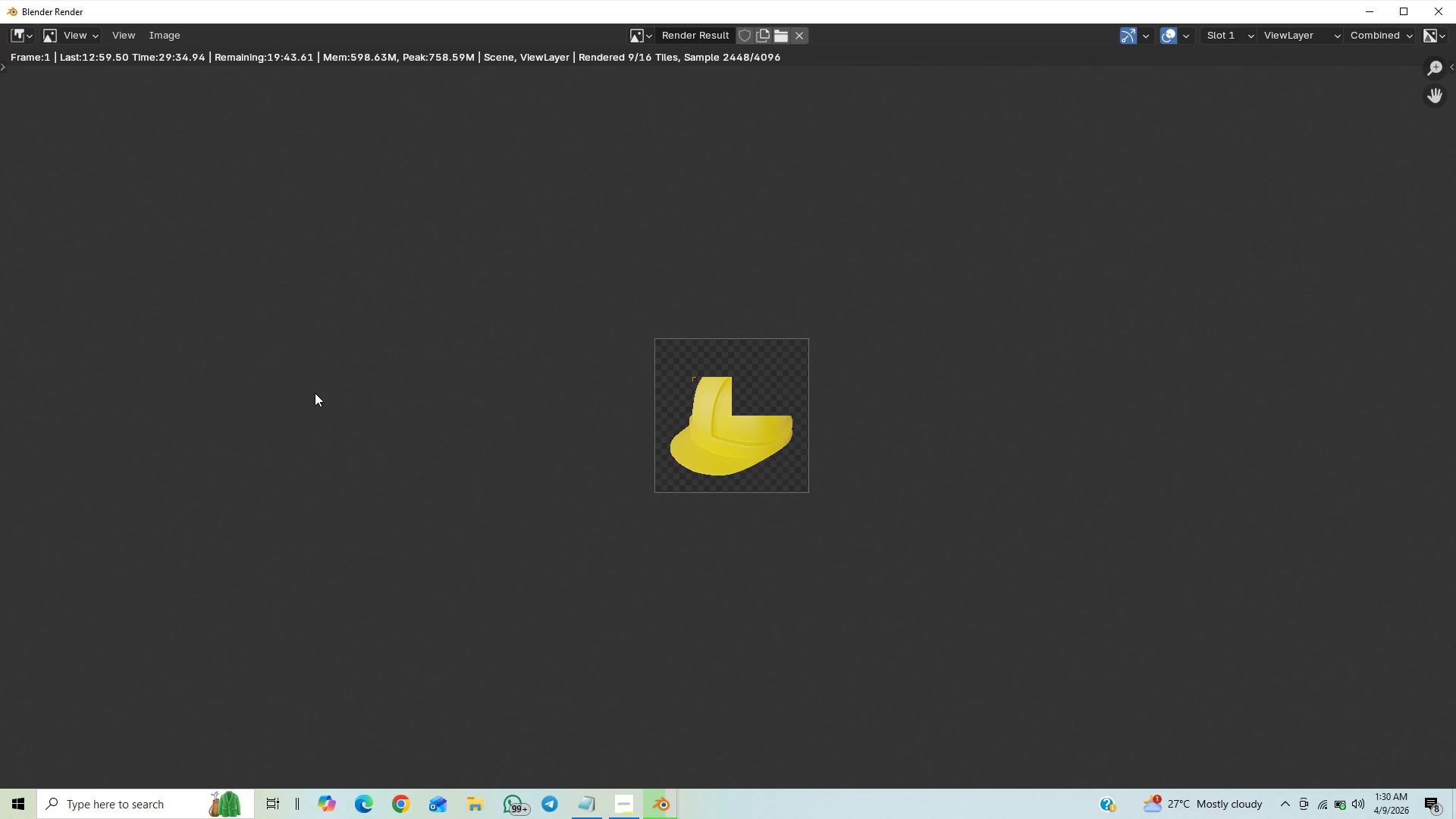 
scroll: coordinate [314, 394], scroll_direction: down, amount: 2.0
 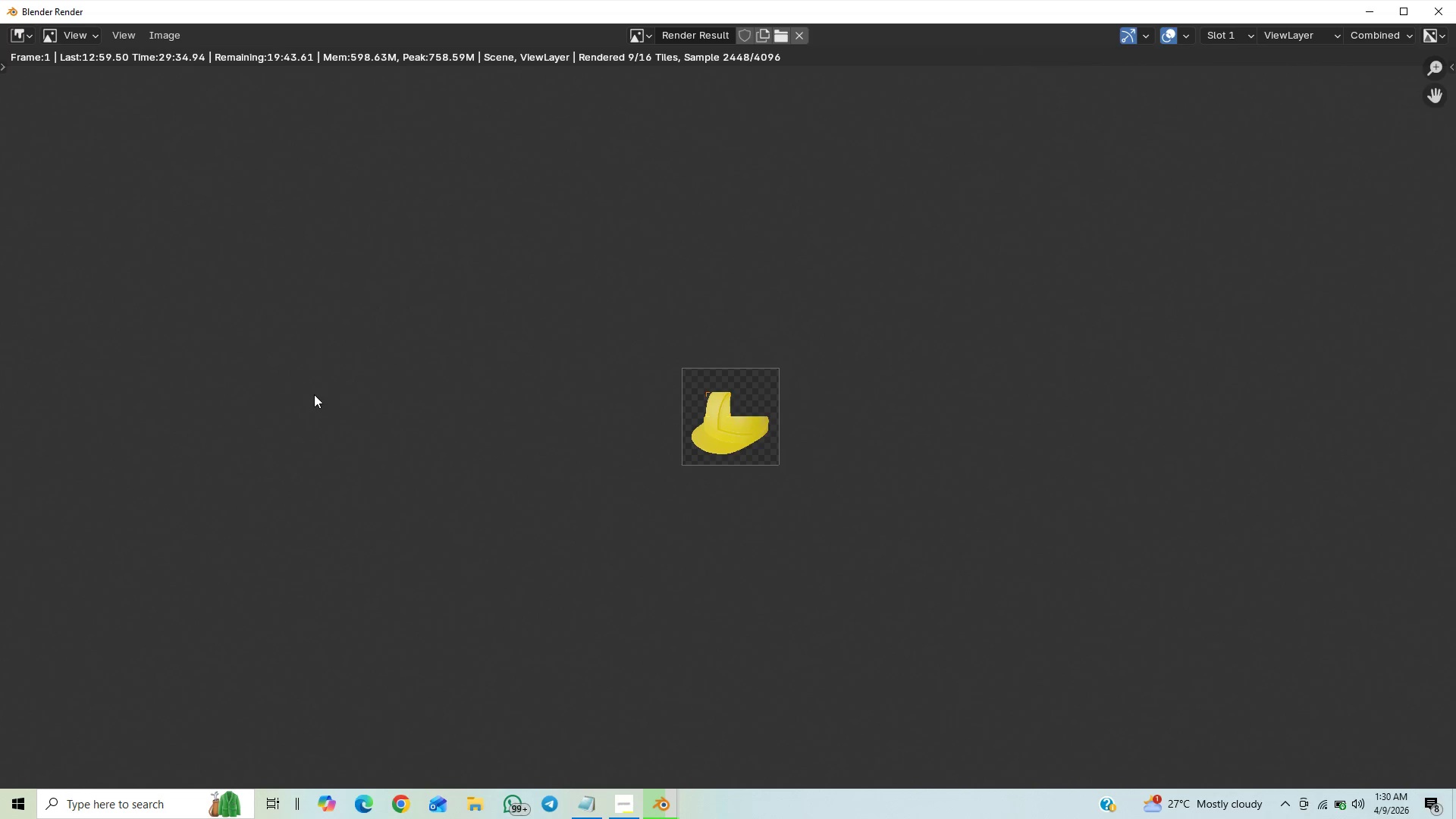 
scroll: coordinate [309, 376], scroll_direction: up, amount: 24.0
 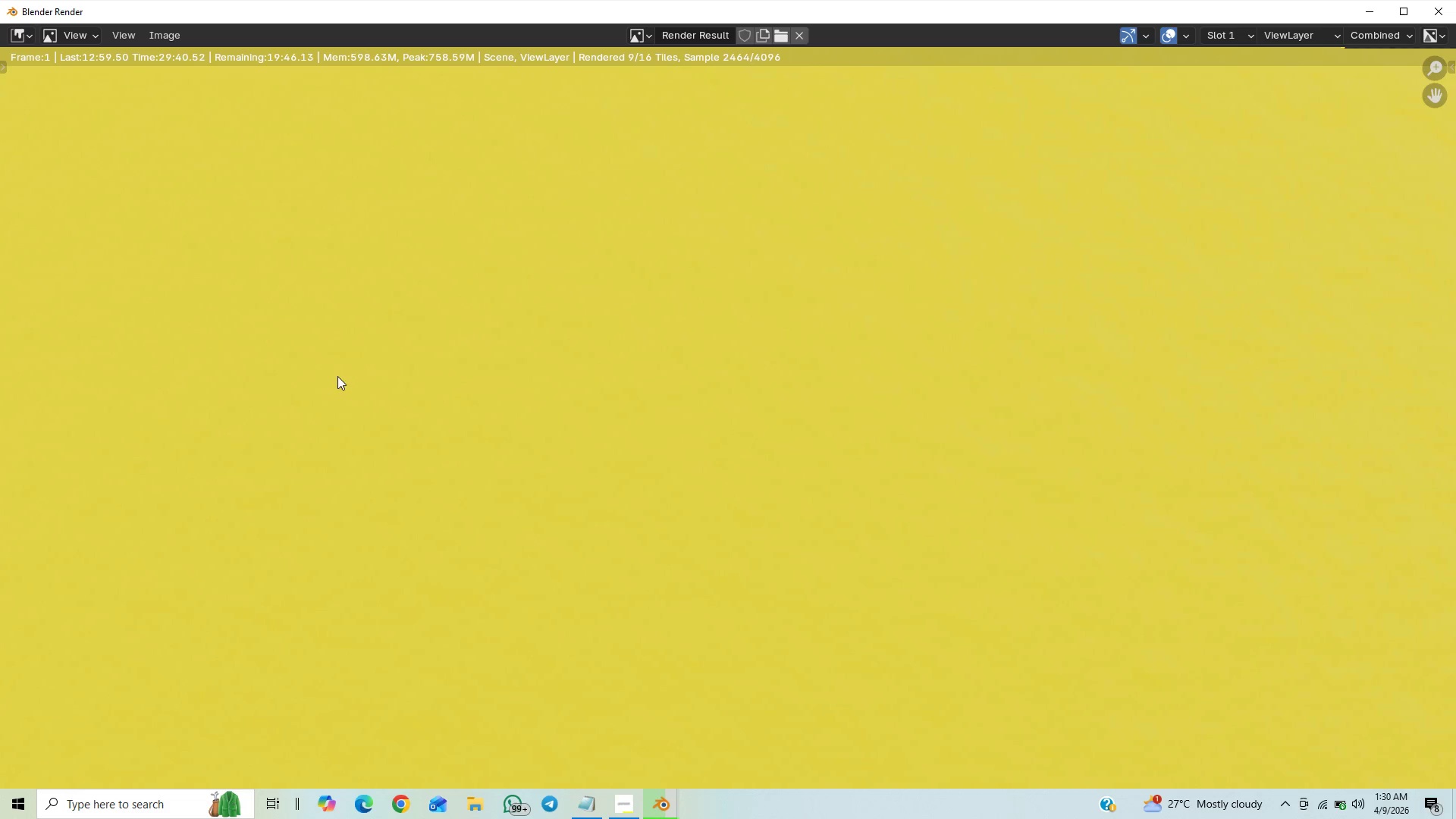 
scroll: coordinate [344, 391], scroll_direction: down, amount: 32.0
 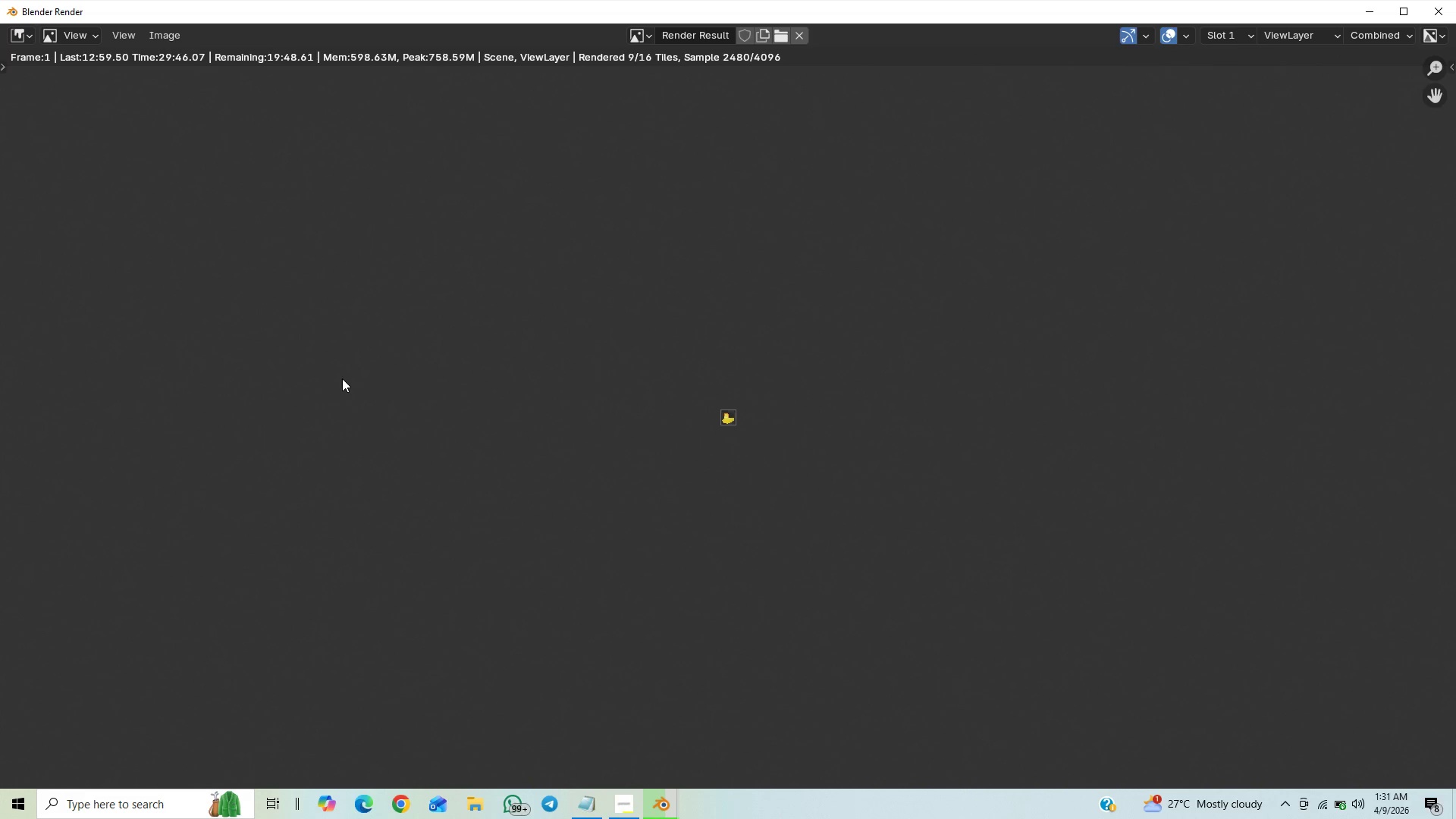 
scroll: coordinate [517, 495], scroll_direction: up, amount: 20.0
 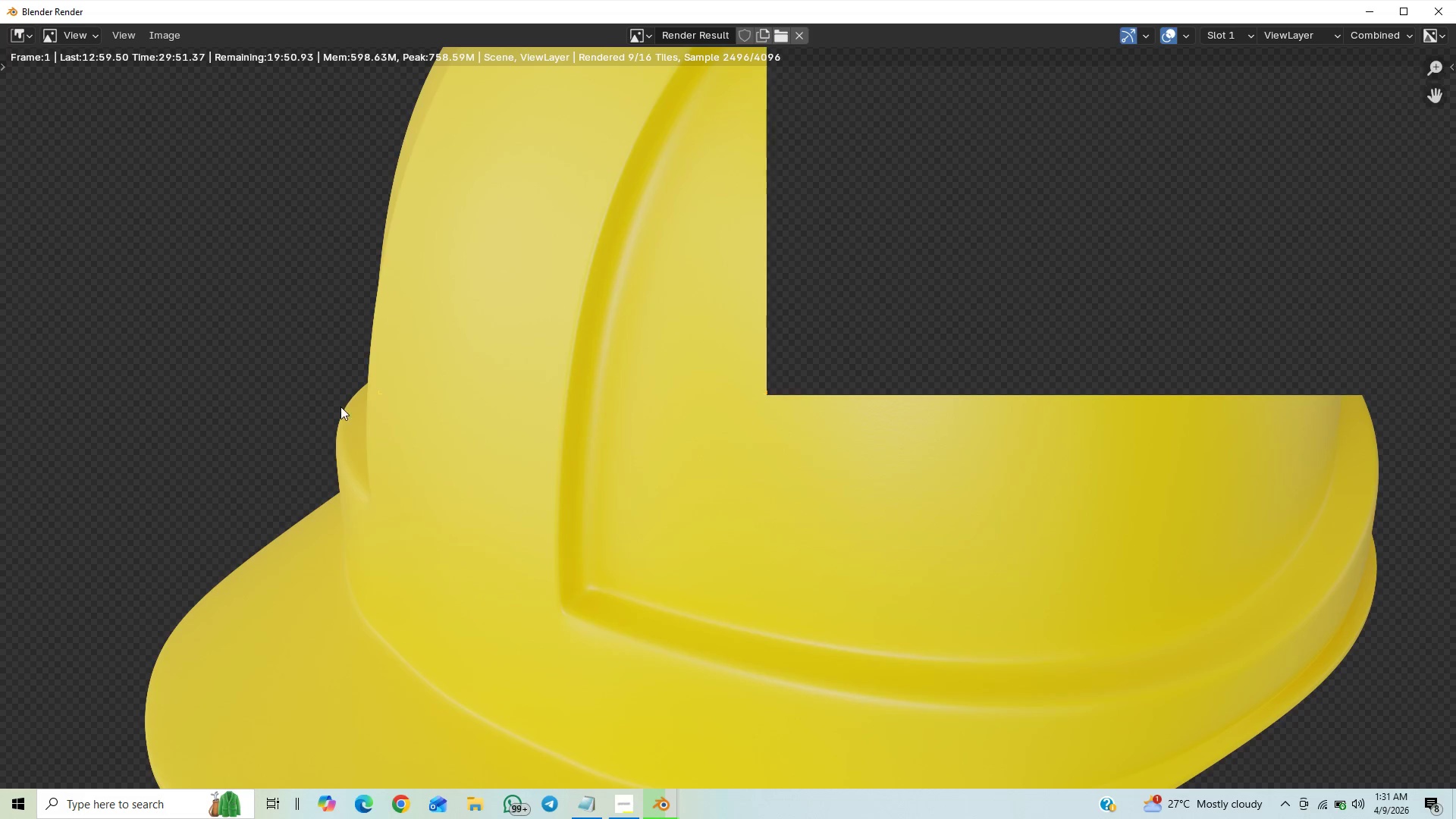 
scroll: coordinate [243, 385], scroll_direction: down, amount: 7.0
 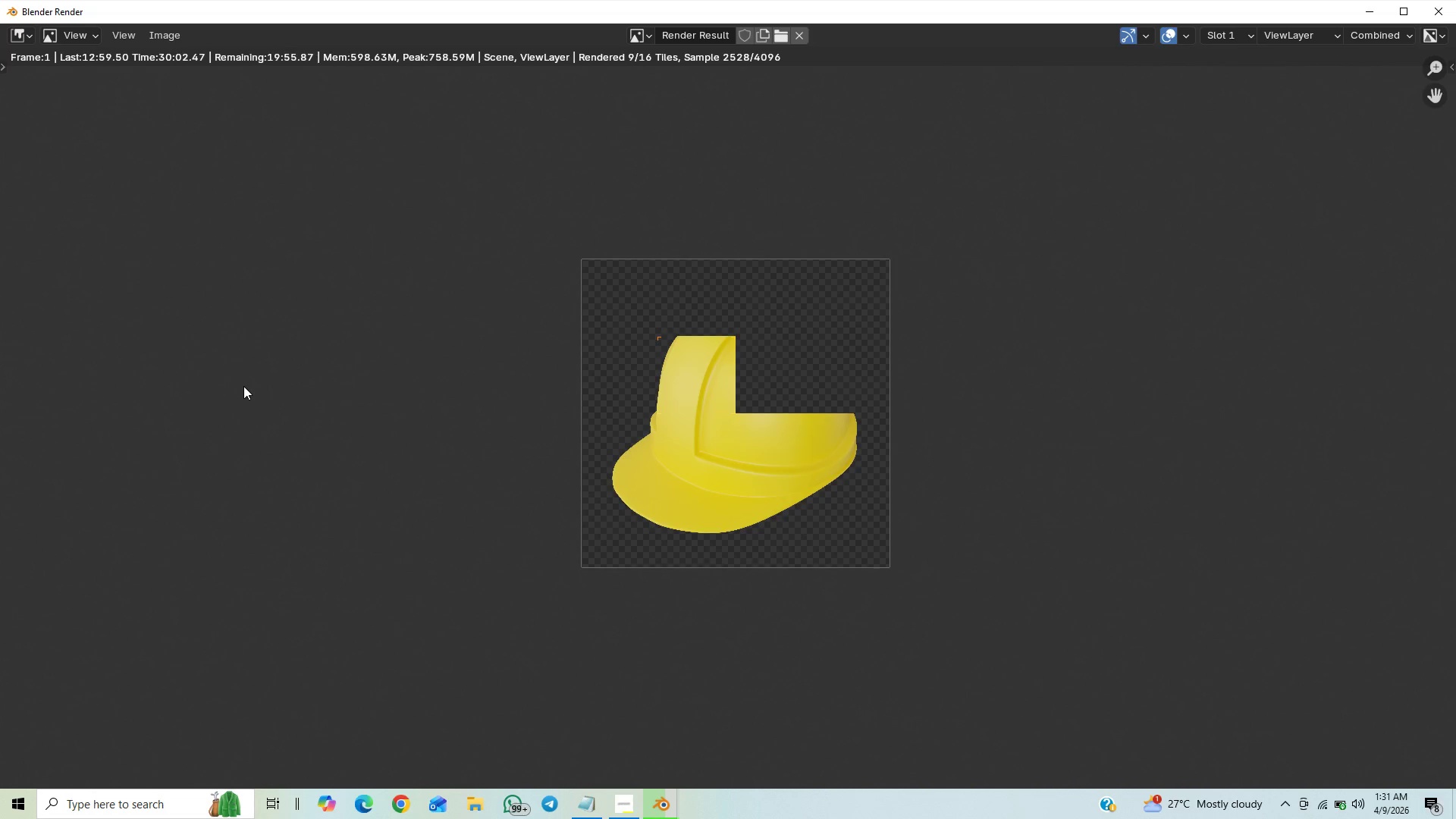 
scroll: coordinate [242, 385], scroll_direction: up, amount: 4.0
 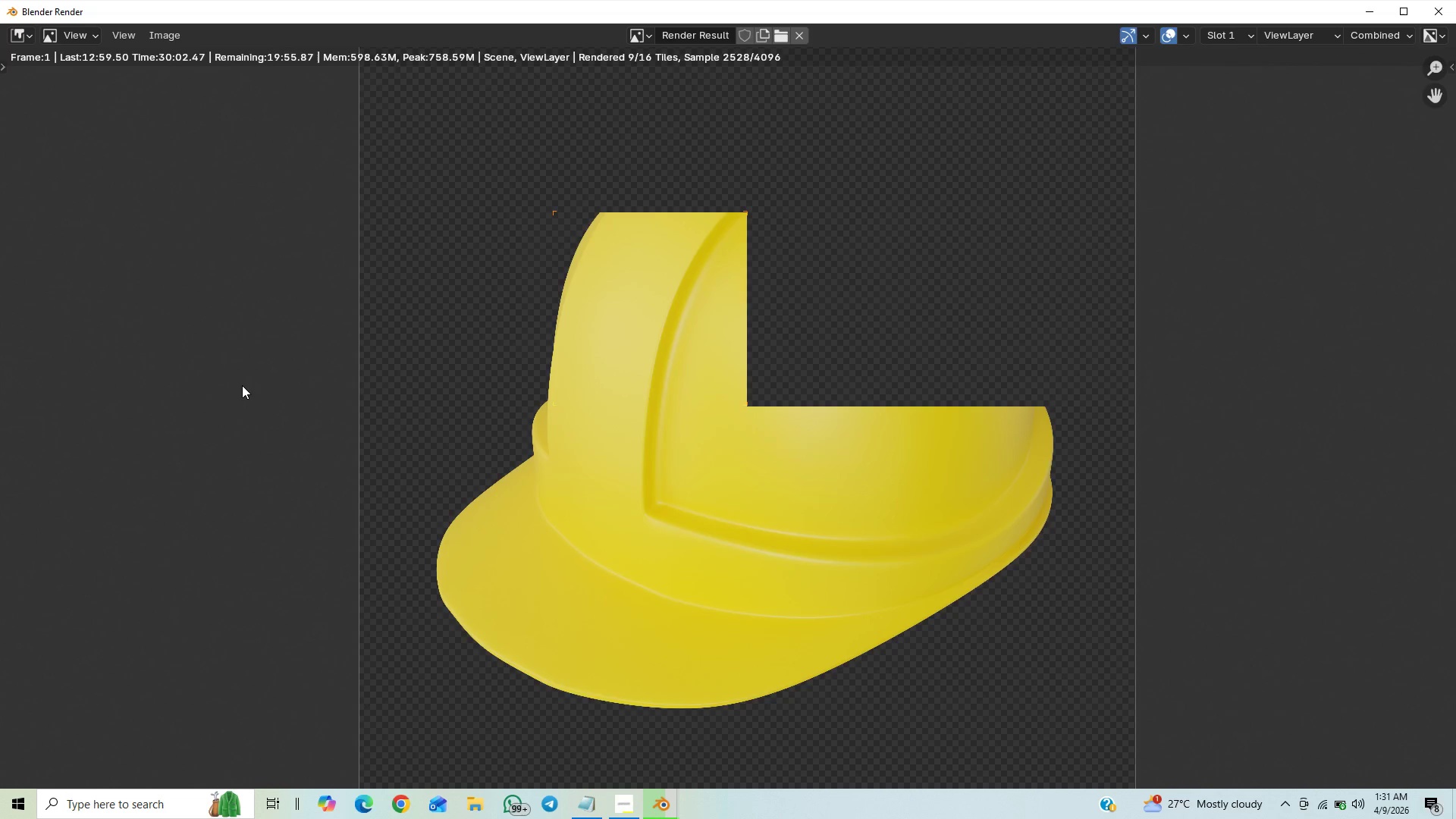 
scroll: coordinate [242, 385], scroll_direction: down, amount: 3.0
 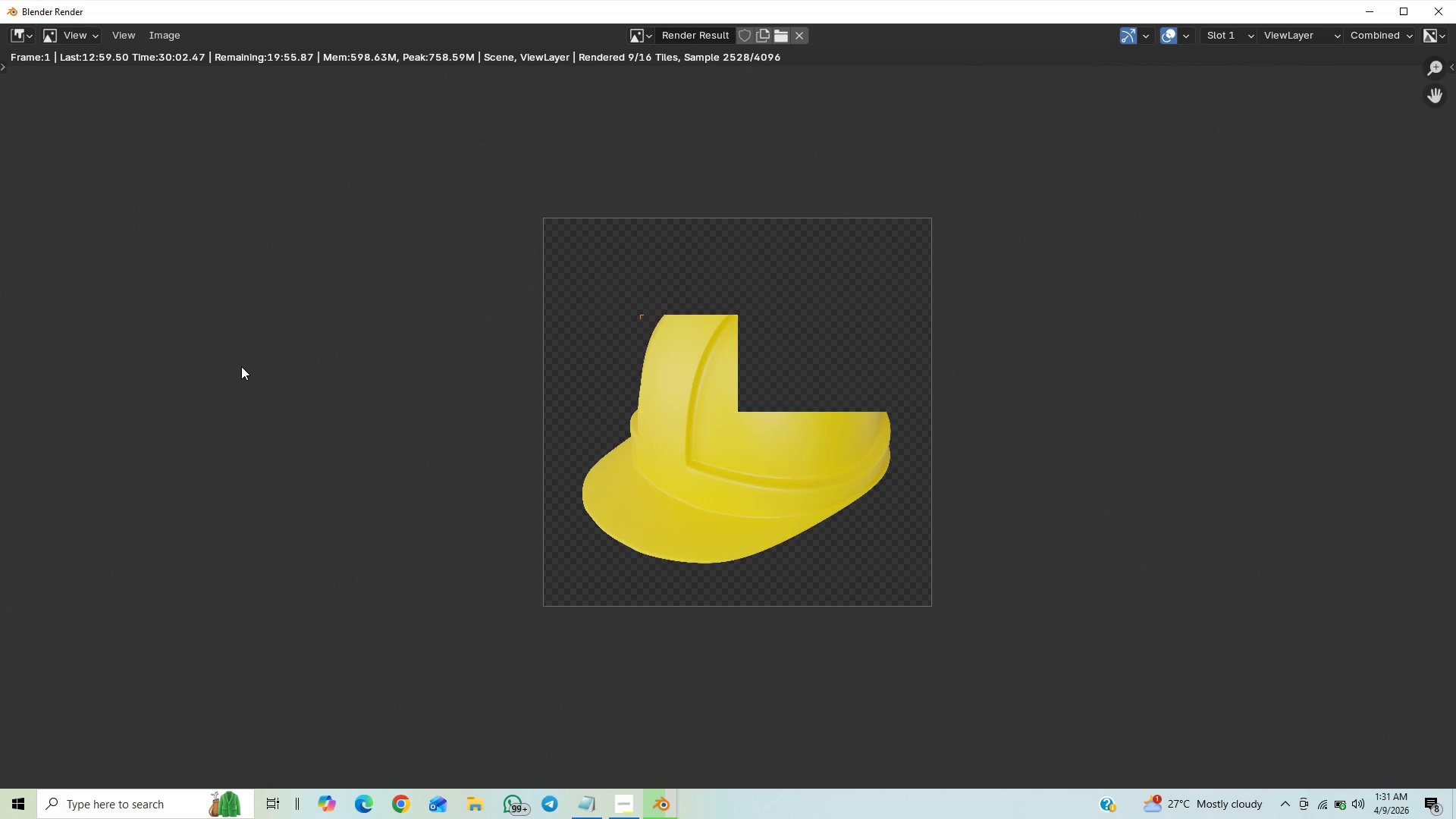 
scroll: coordinate [256, 401], scroll_direction: up, amount: 2.0
 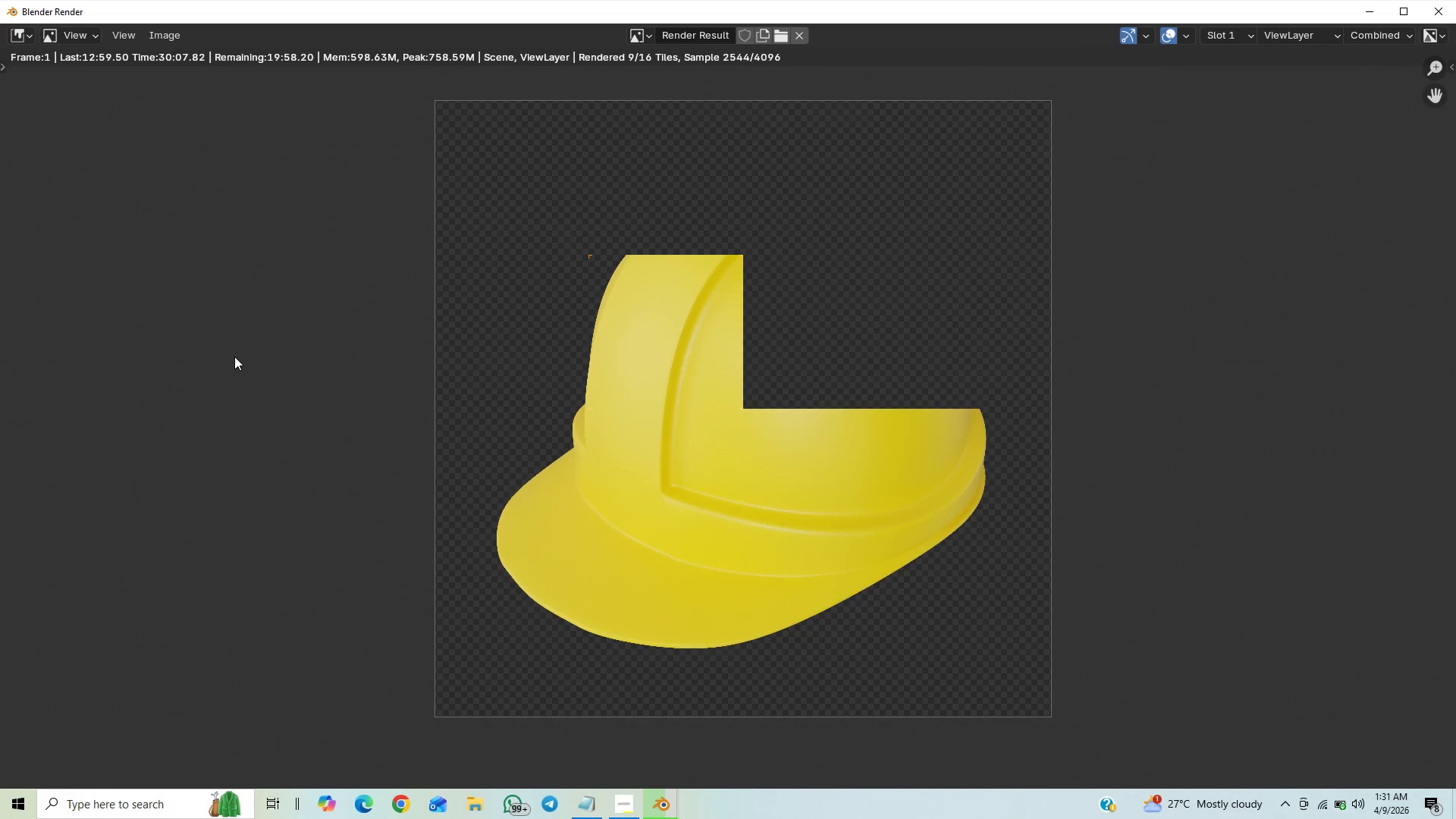 
scroll: coordinate [236, 359], scroll_direction: down, amount: 3.0
 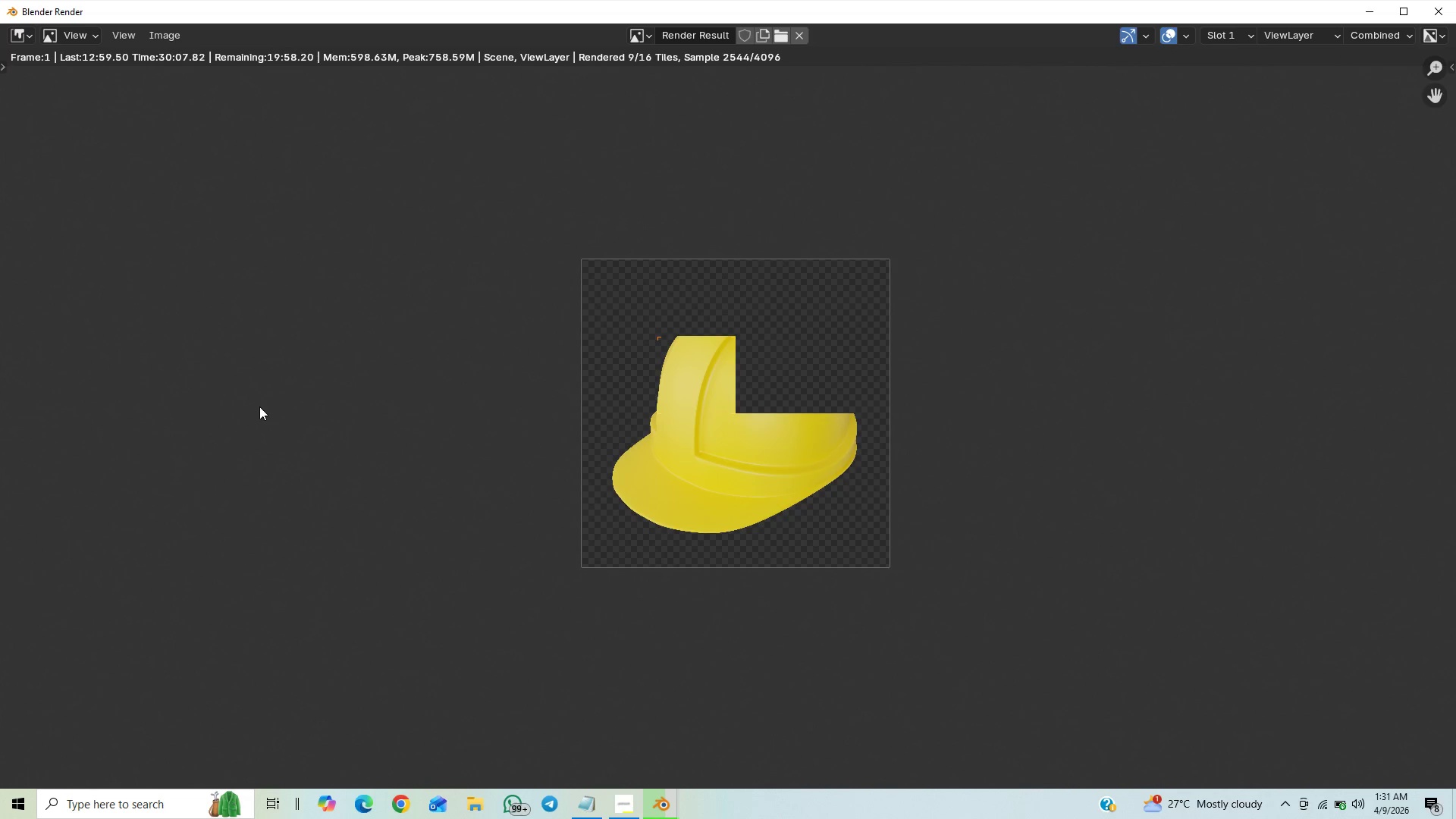 
scroll: coordinate [262, 406], scroll_direction: up, amount: 3.0
 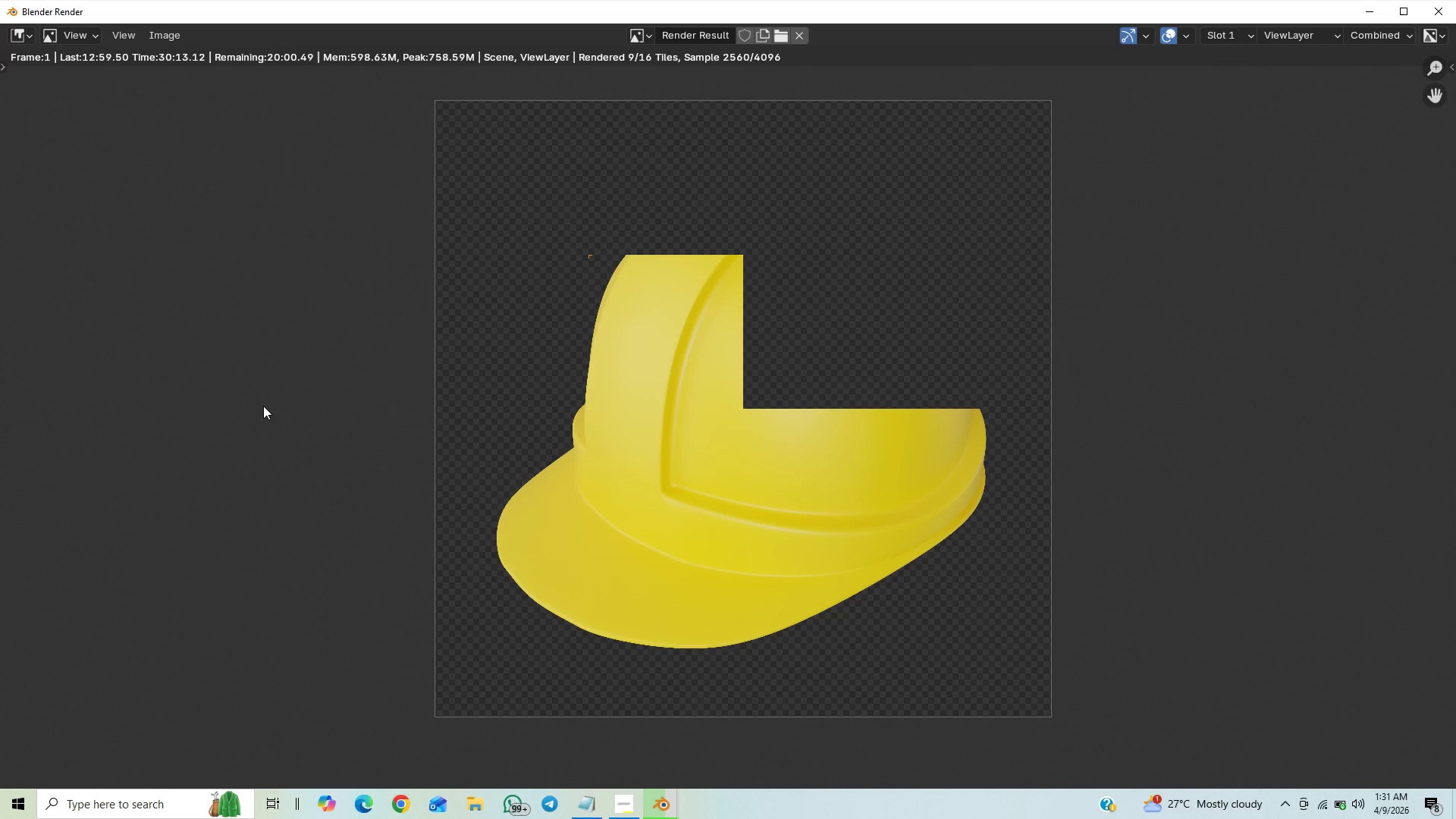 
scroll: coordinate [263, 402], scroll_direction: down, amount: 1.0
 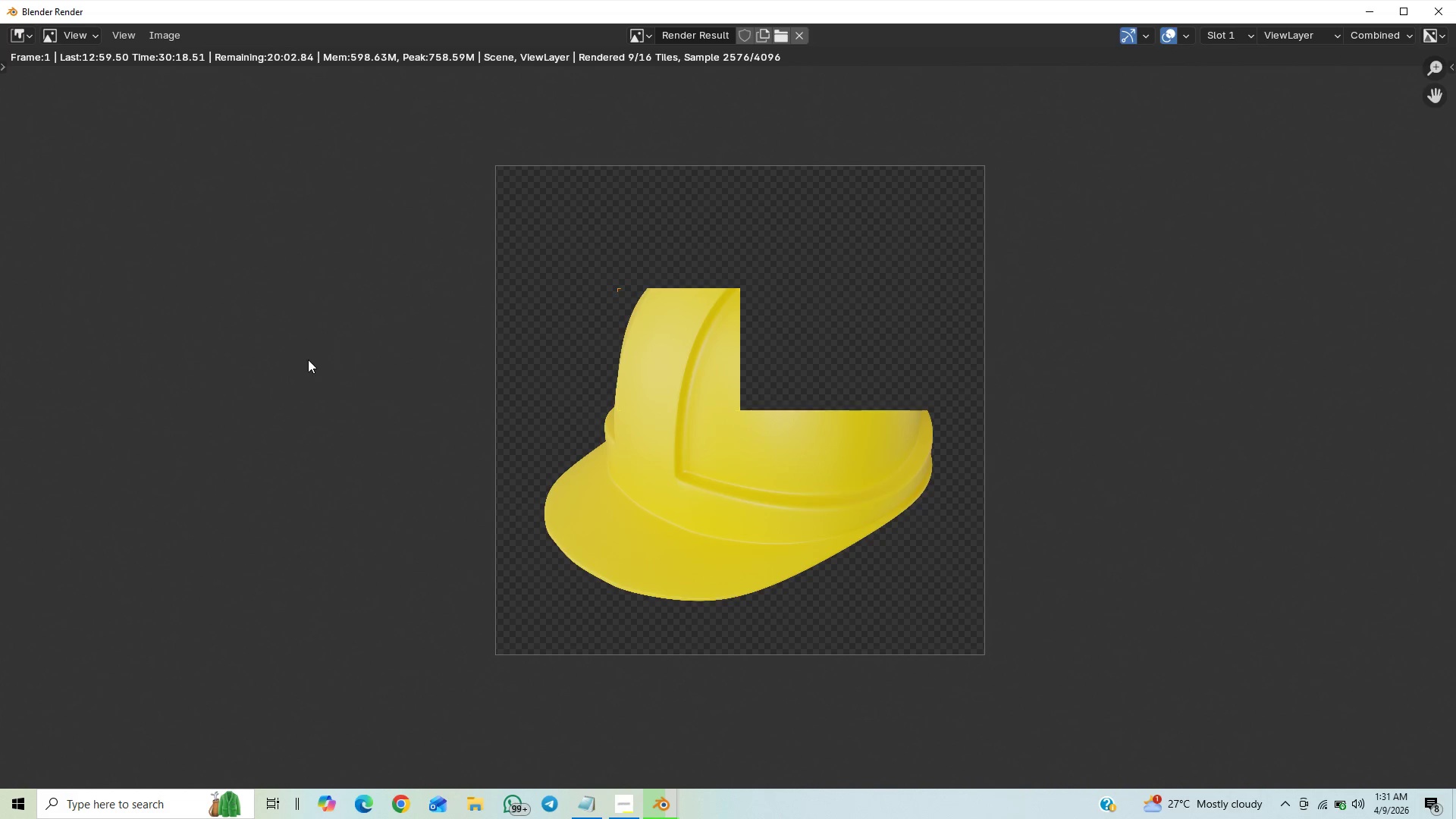 
scroll: coordinate [313, 384], scroll_direction: up, amount: 1.0
 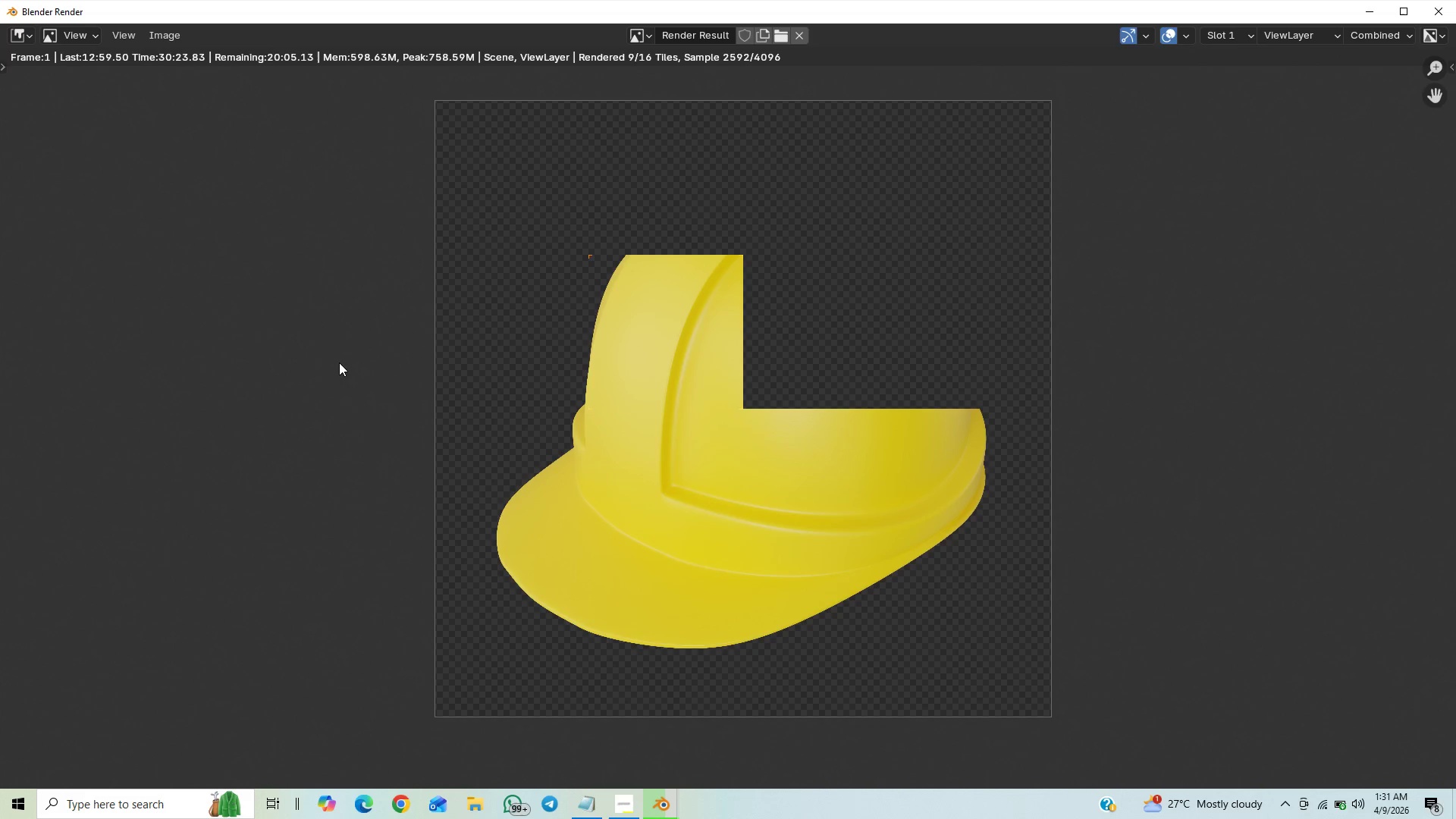 
wait(5.29)
 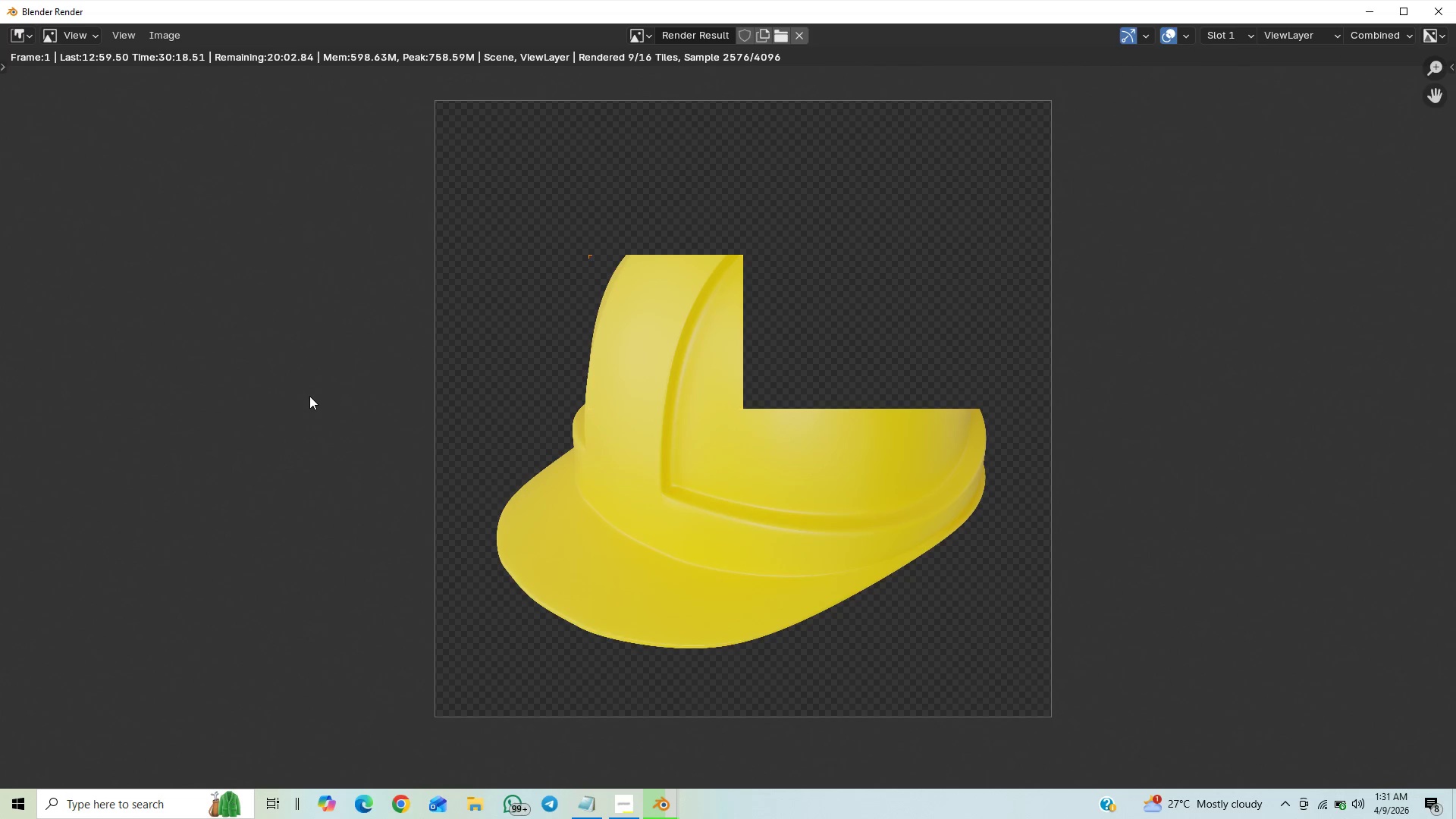 
scroll: coordinate [351, 394], scroll_direction: down, amount: 3.0
 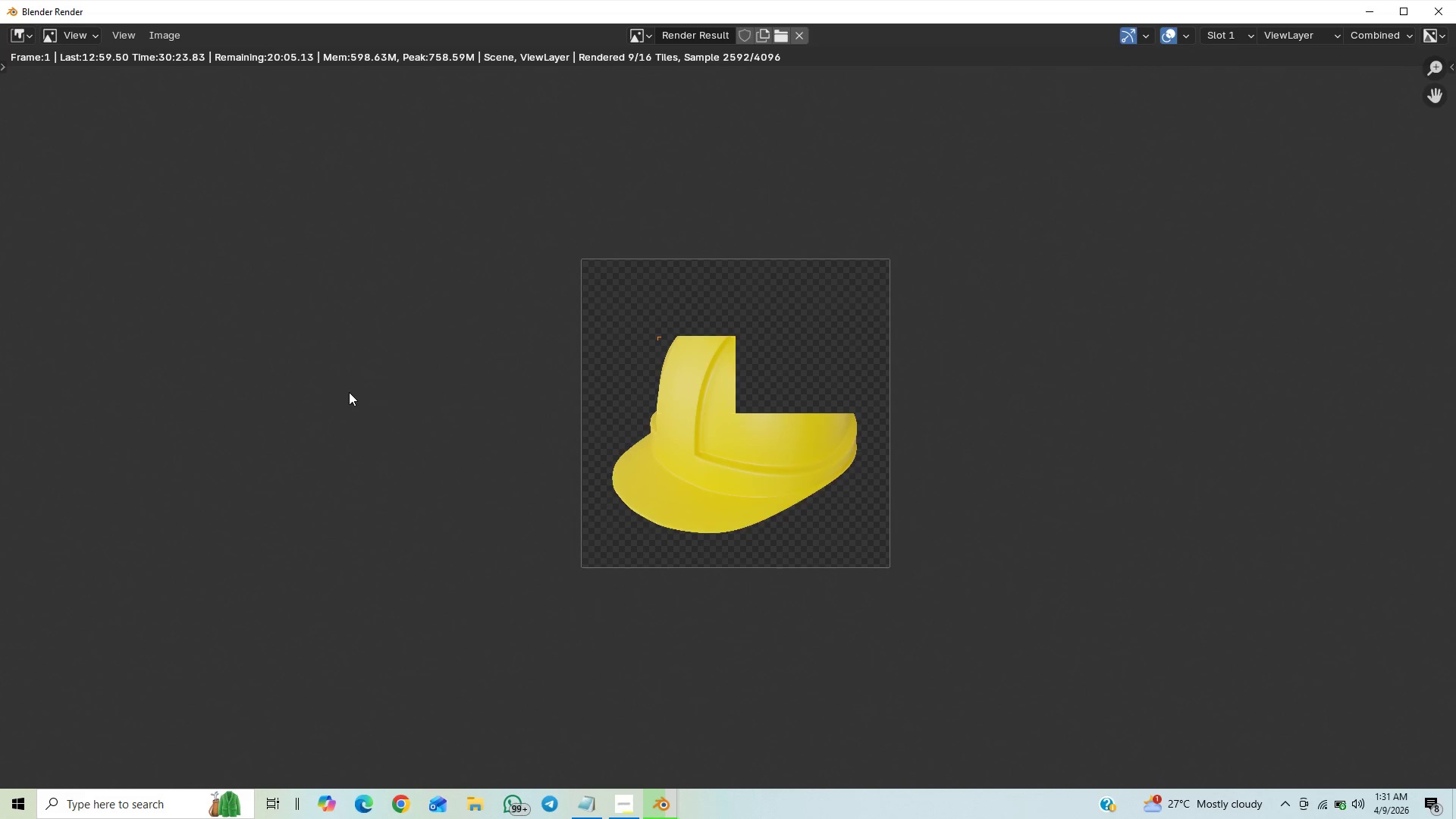 
scroll: coordinate [348, 391], scroll_direction: up, amount: 4.0
 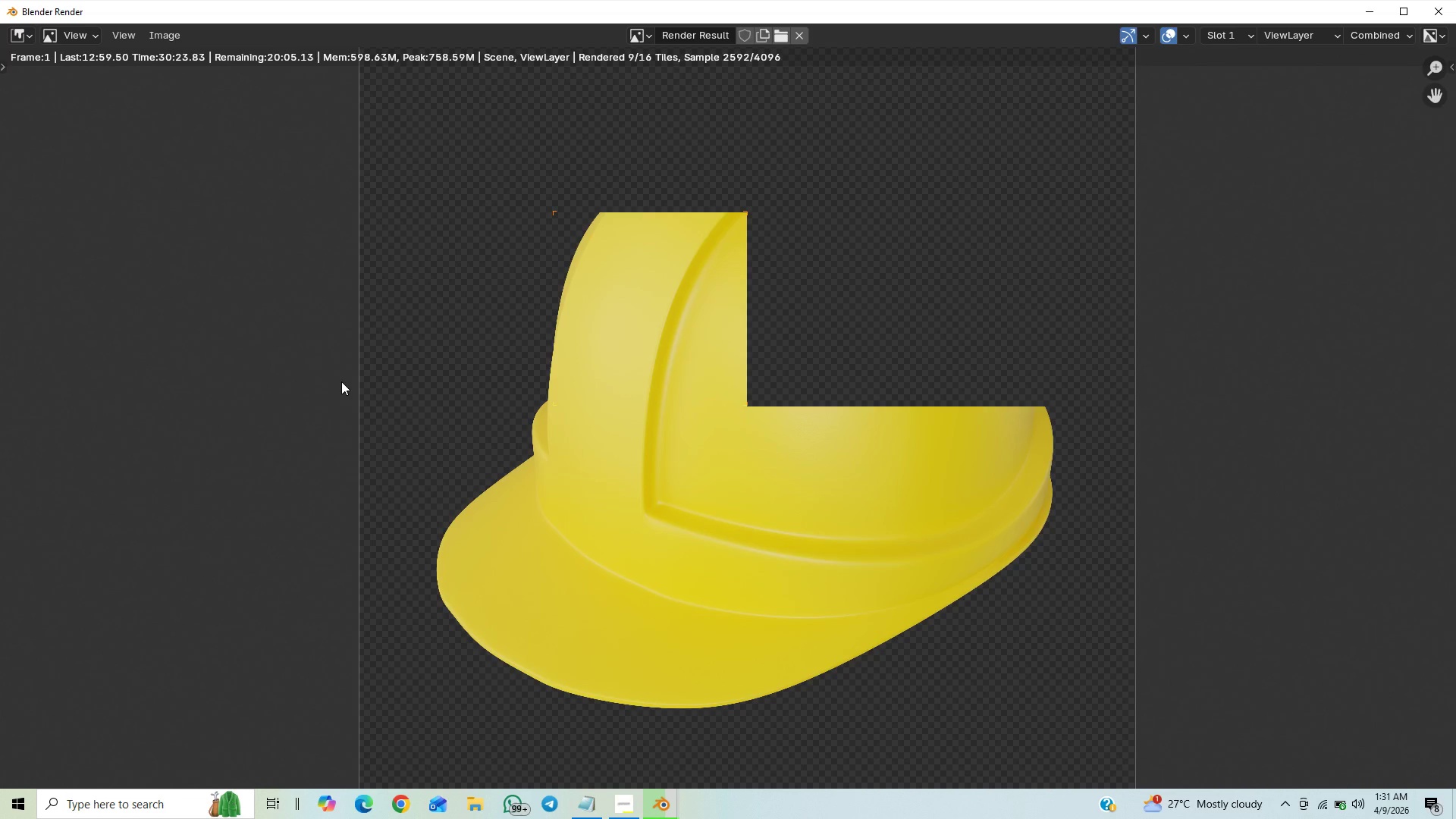 
scroll: coordinate [362, 505], scroll_direction: down, amount: 2.0
 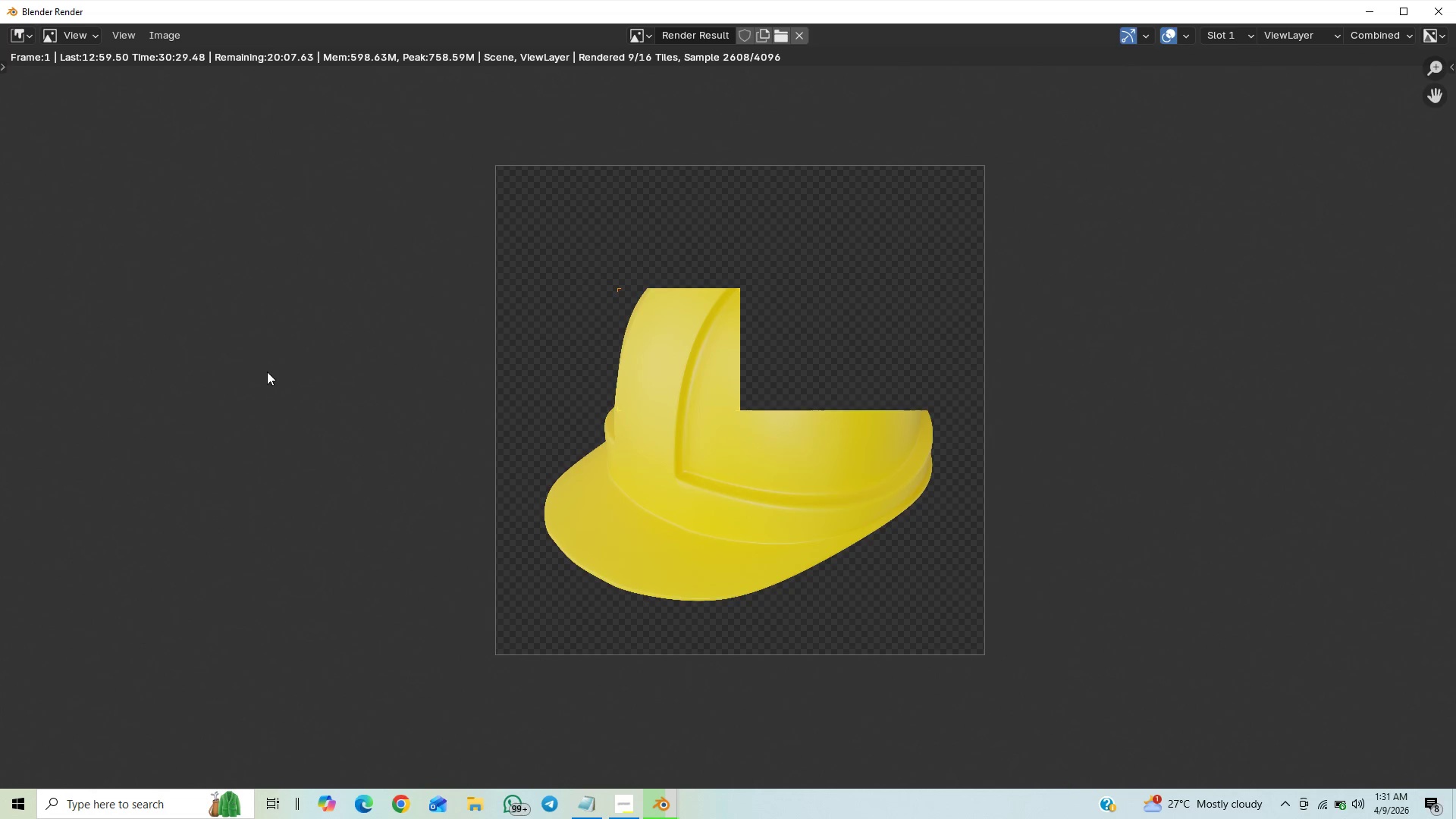 
scroll: coordinate [303, 403], scroll_direction: up, amount: 2.0
 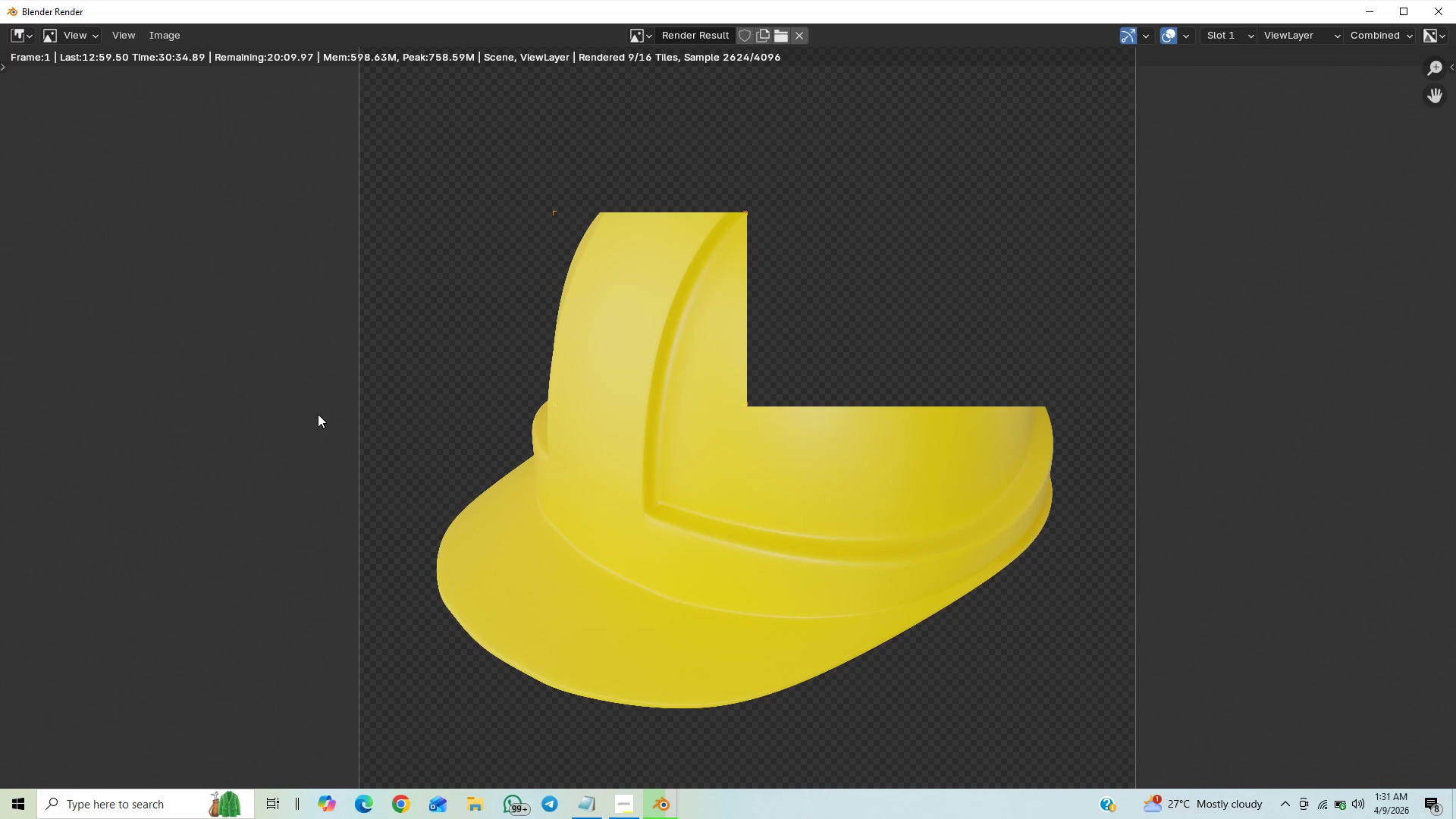 
scroll: coordinate [334, 452], scroll_direction: down, amount: 3.0
 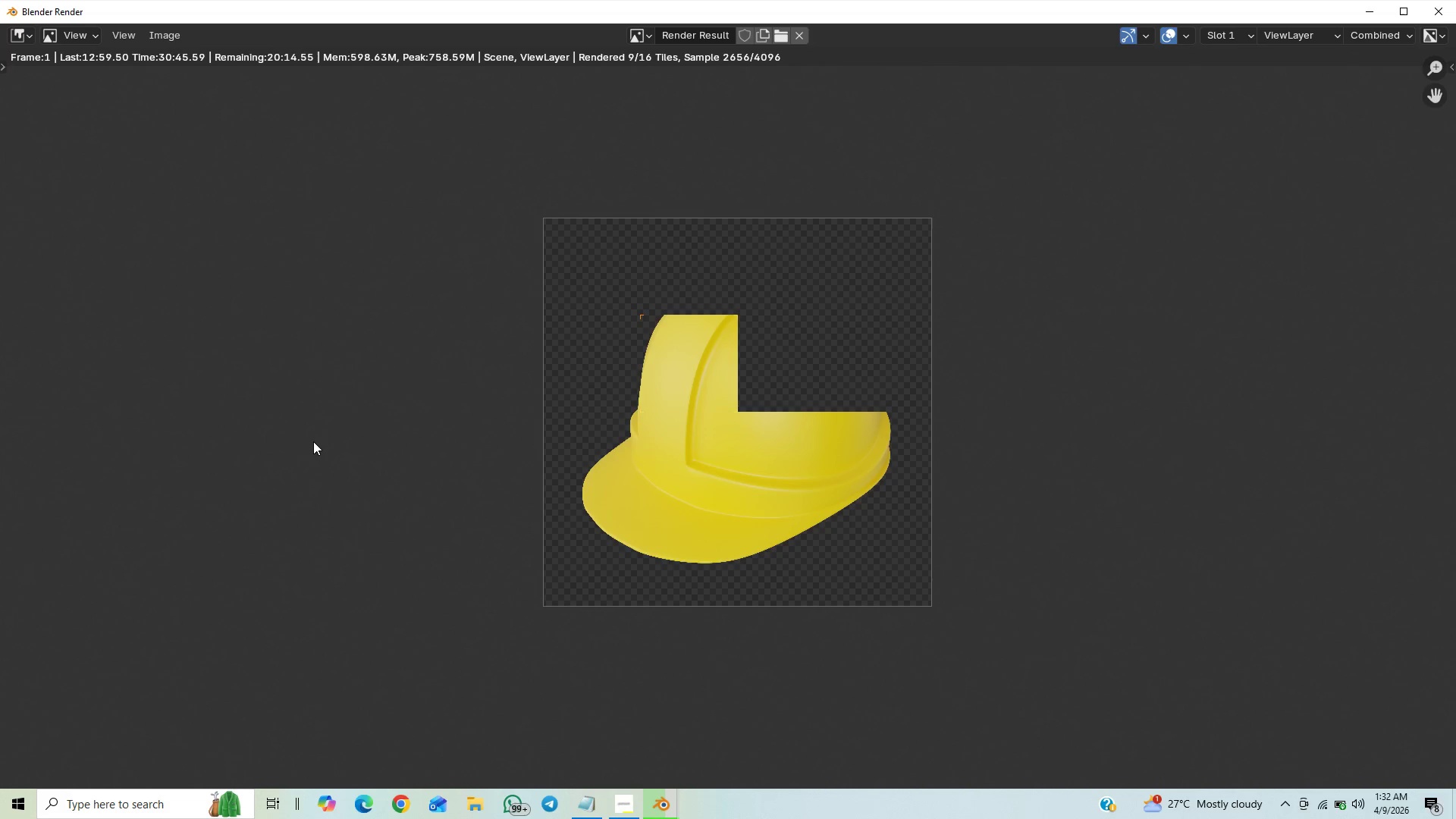 
wait(7.59)
 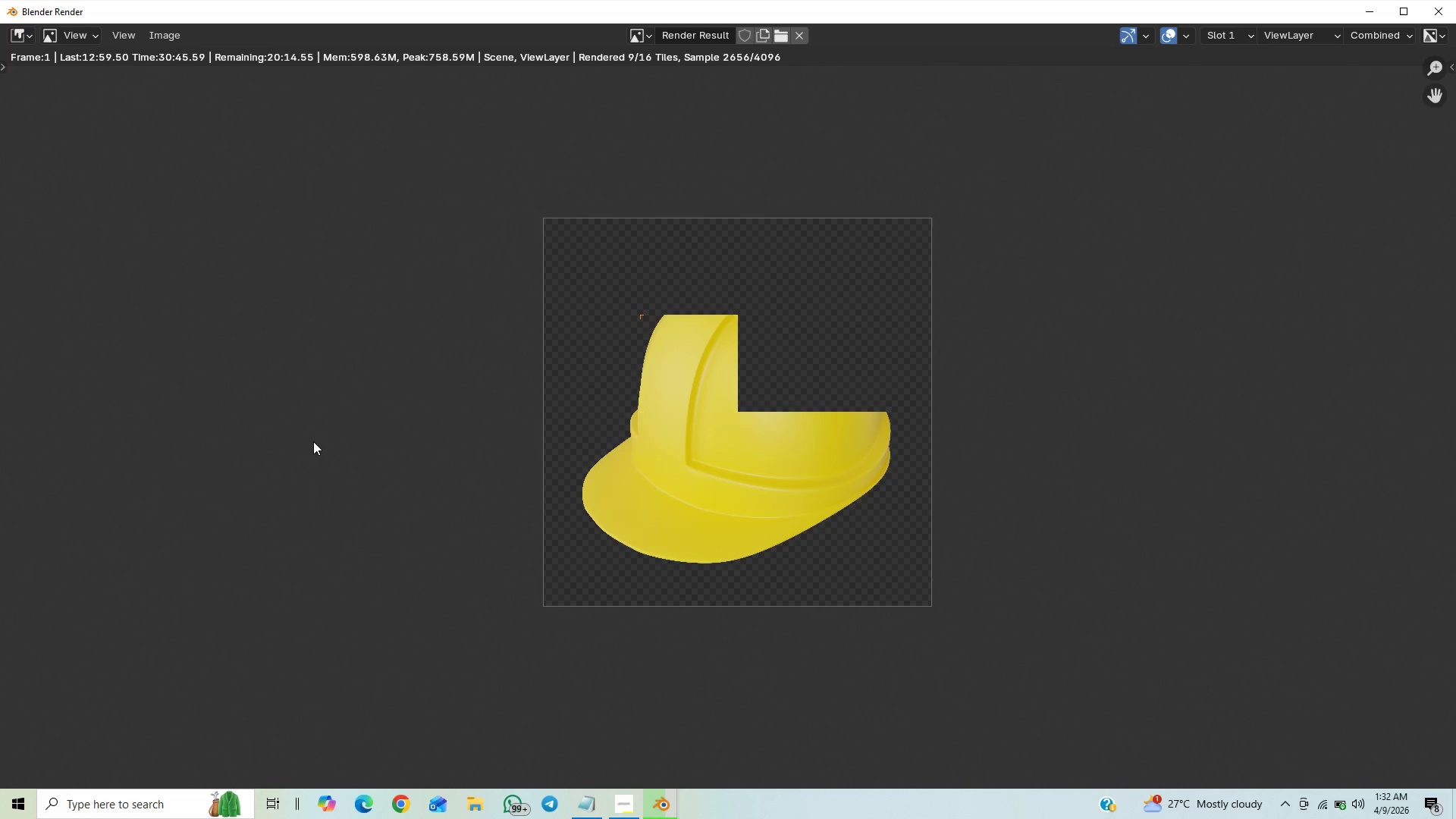 
scroll: coordinate [180, 466], scroll_direction: up, amount: 3.0
 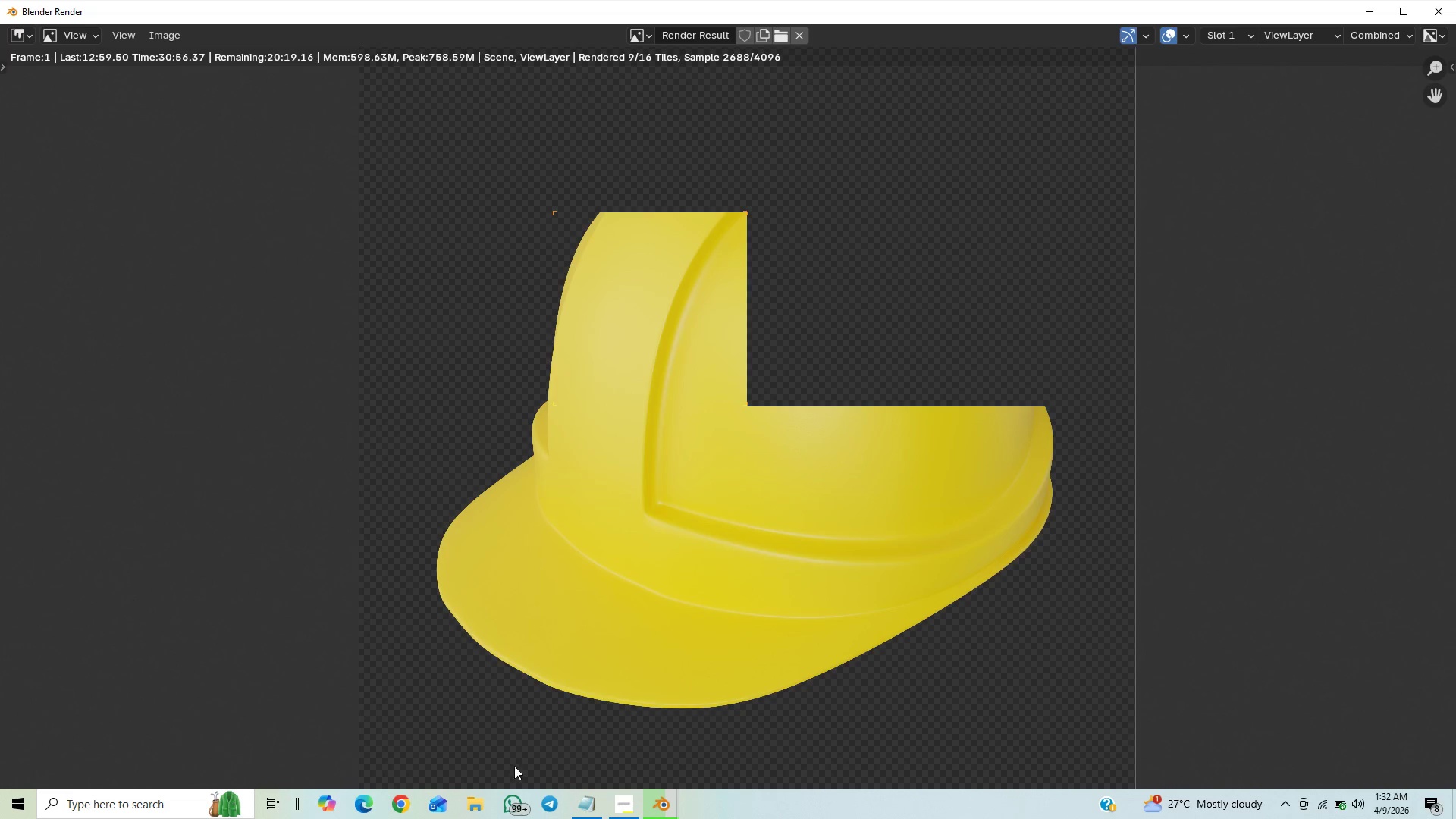 
left_click([611, 809])